 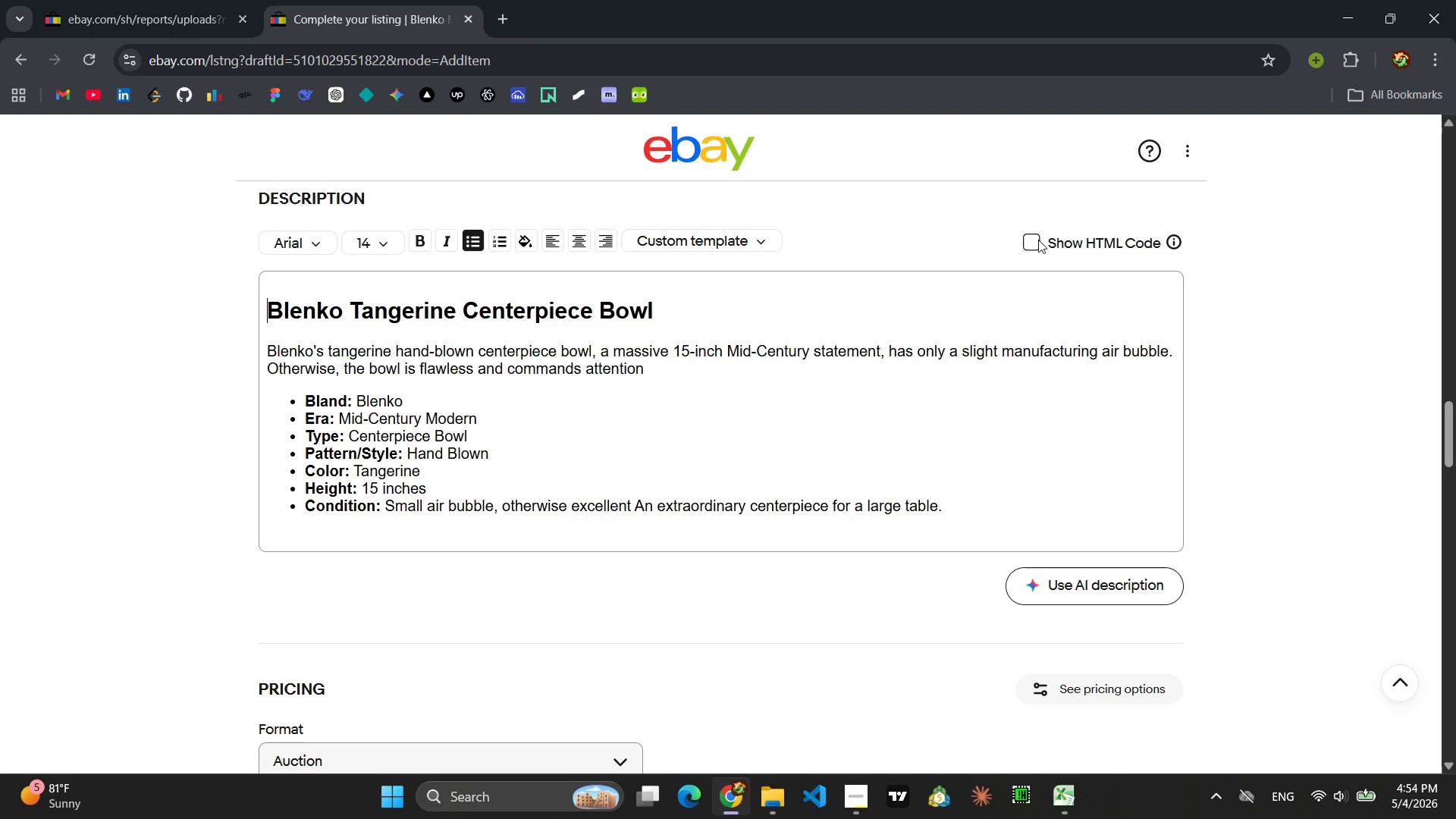 
left_click_drag(start_coordinate=[652, 310], to_coordinate=[660, 313])
 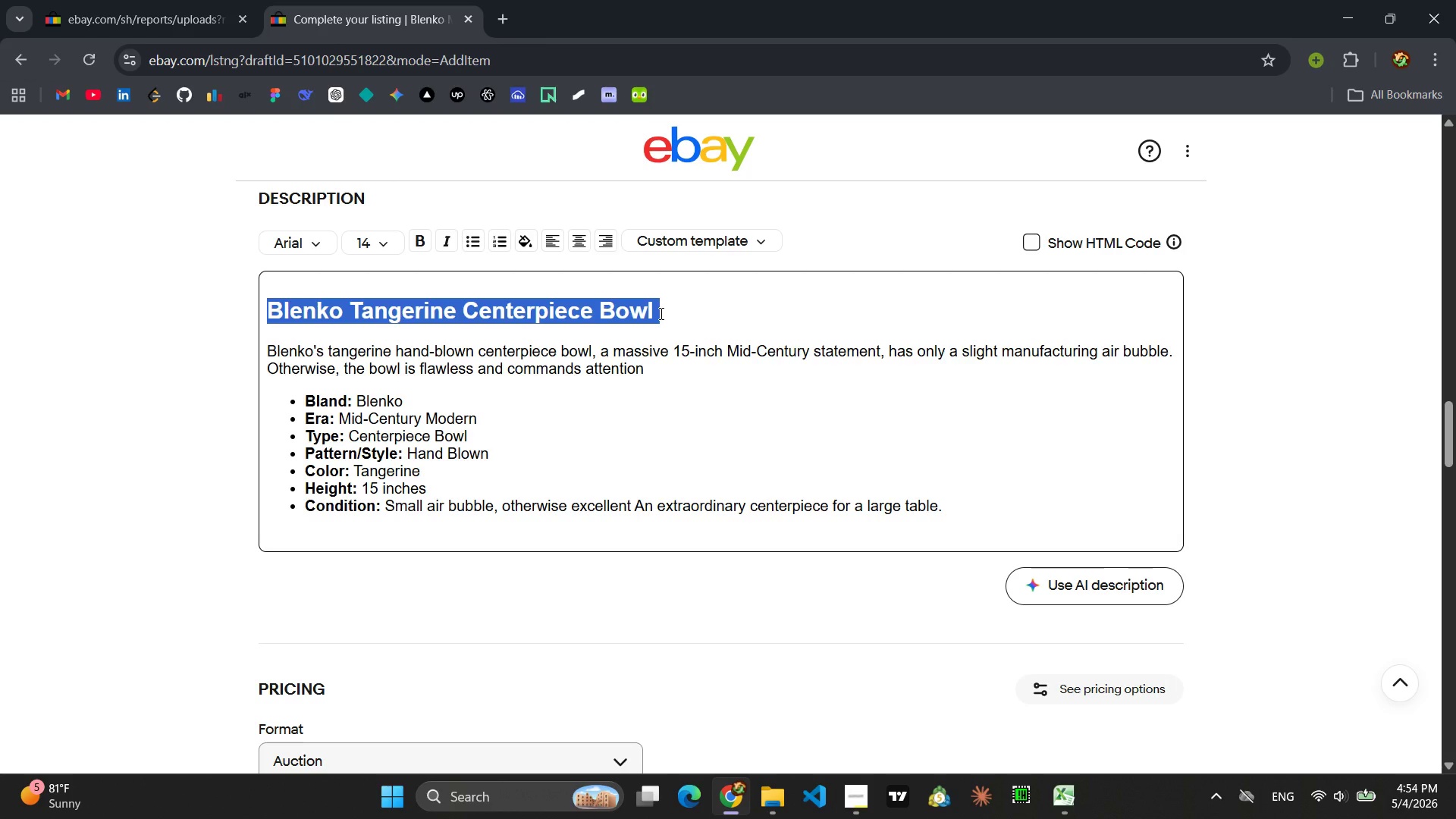 
type(Indiana Glass Emerald)
 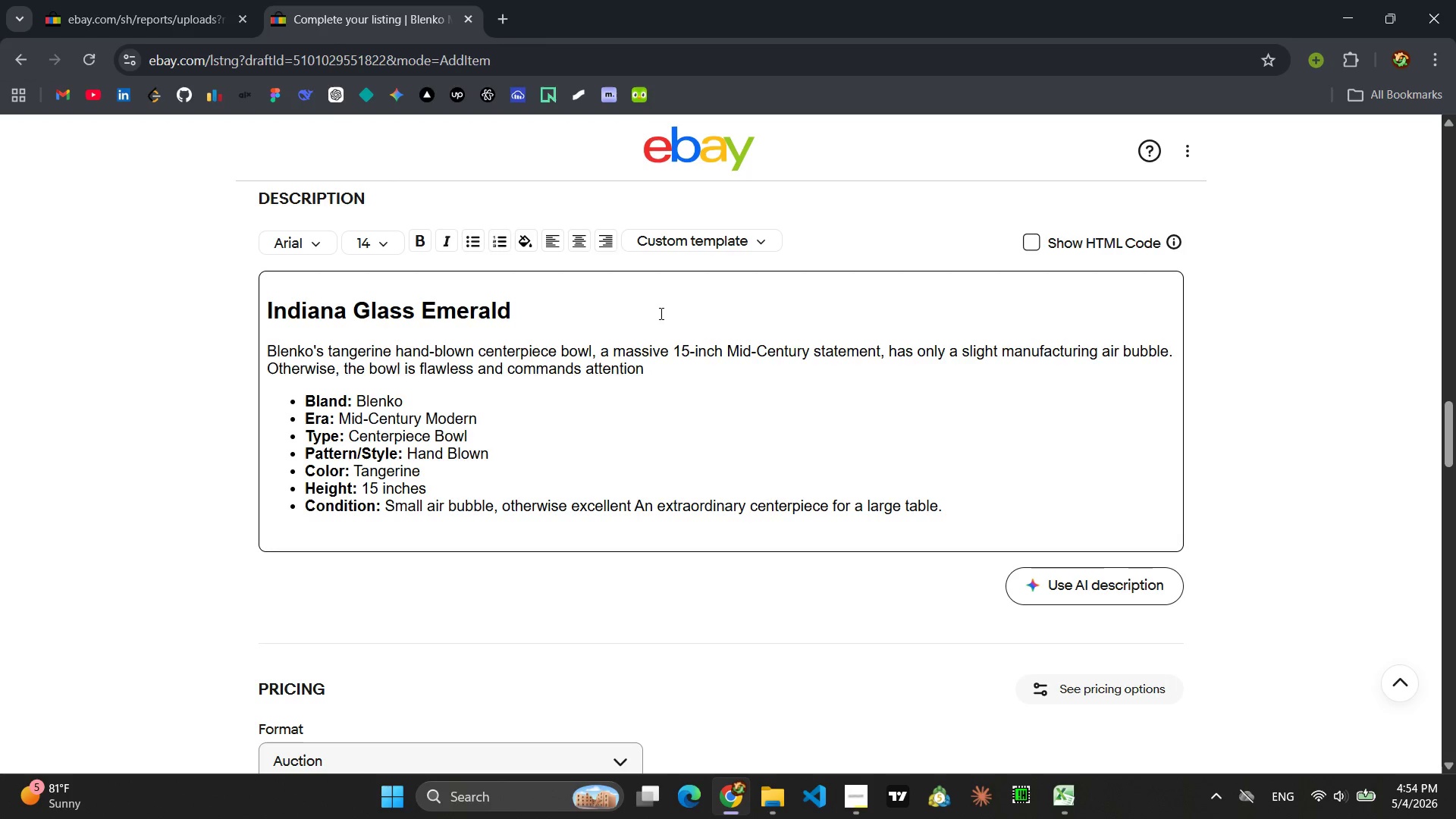 
wait(5.77)
 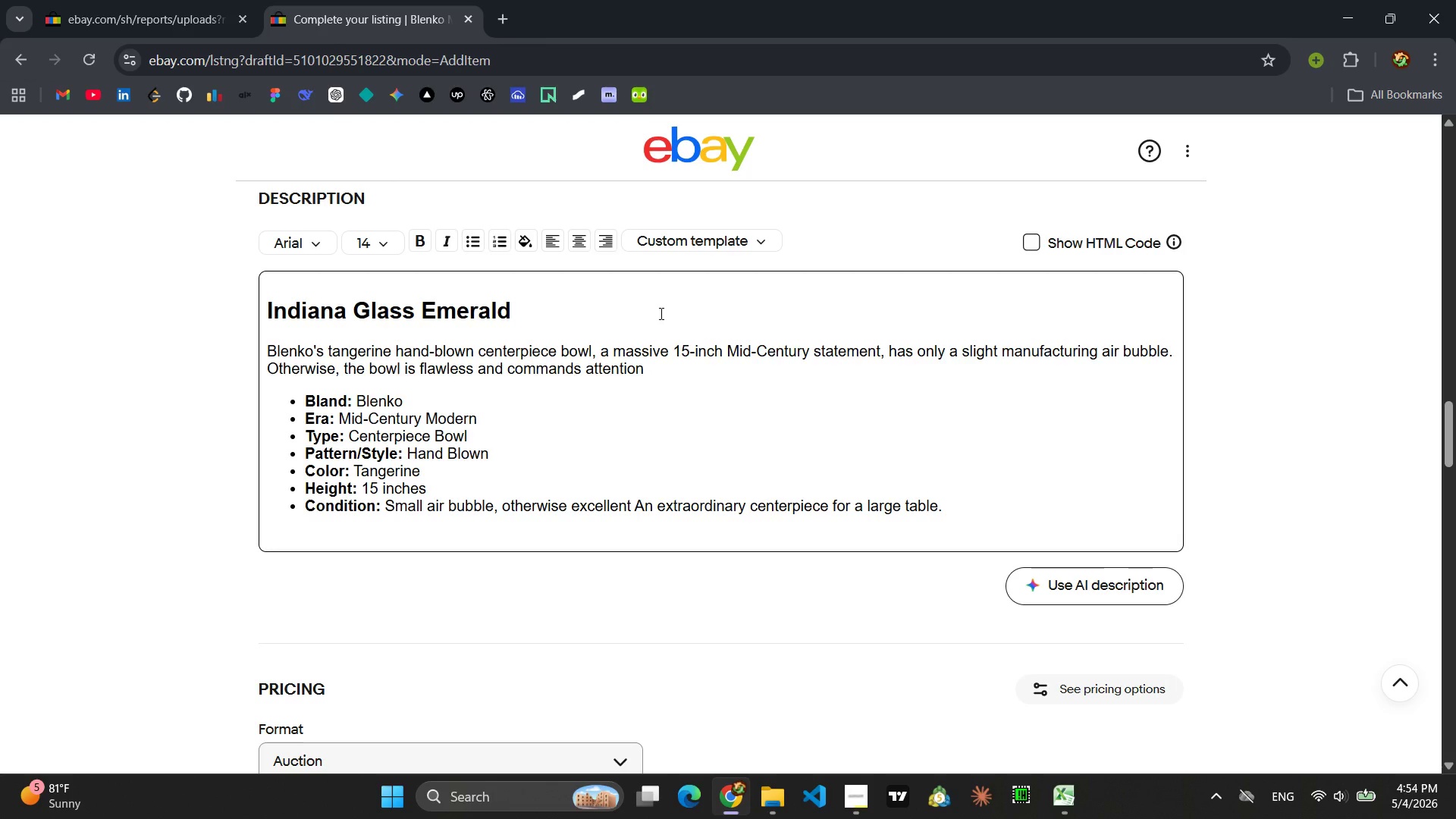 
type( Diamond Point Taper Holders)
 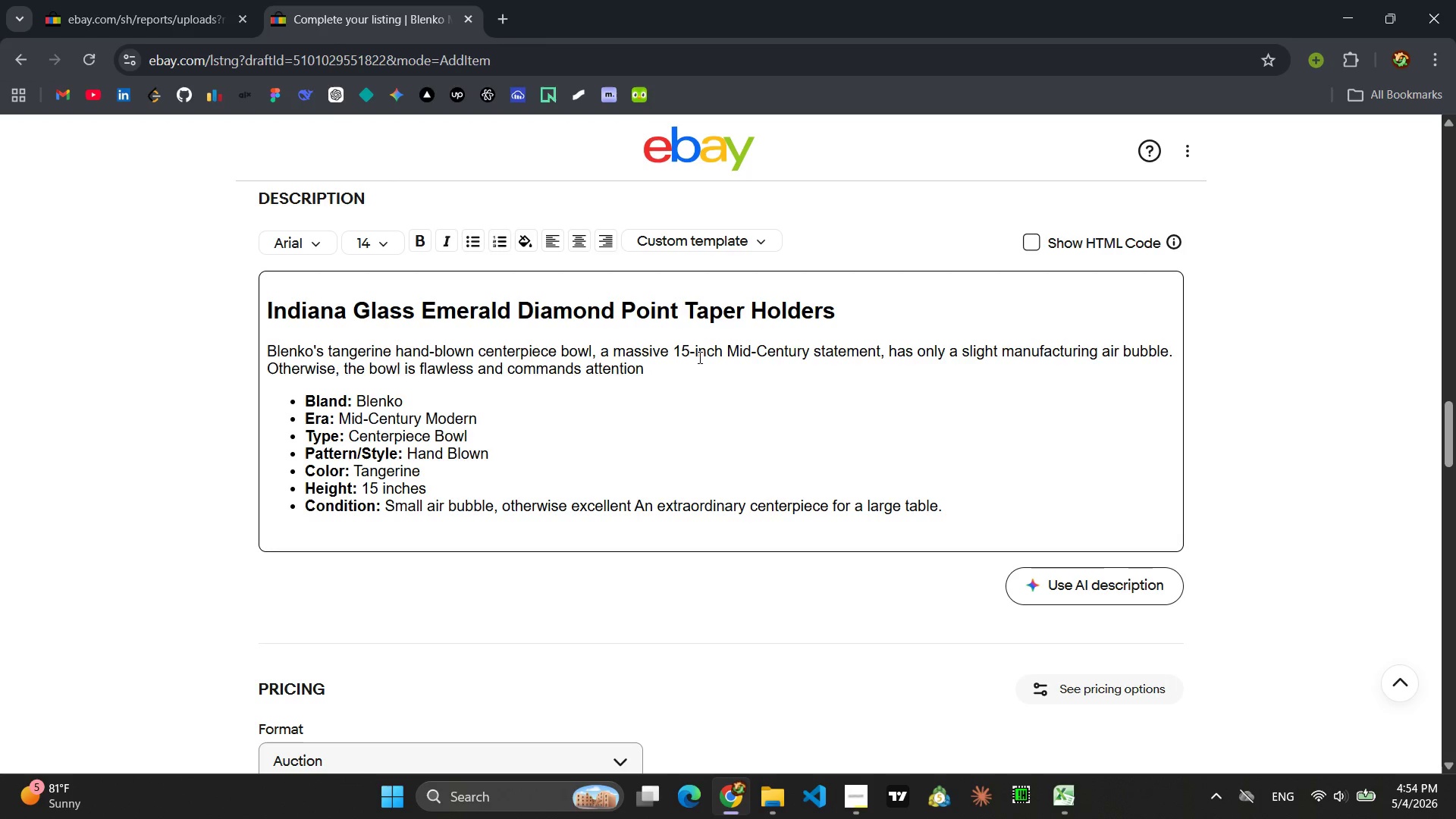 
left_click_drag(start_coordinate=[641, 369], to_coordinate=[268, 337])
 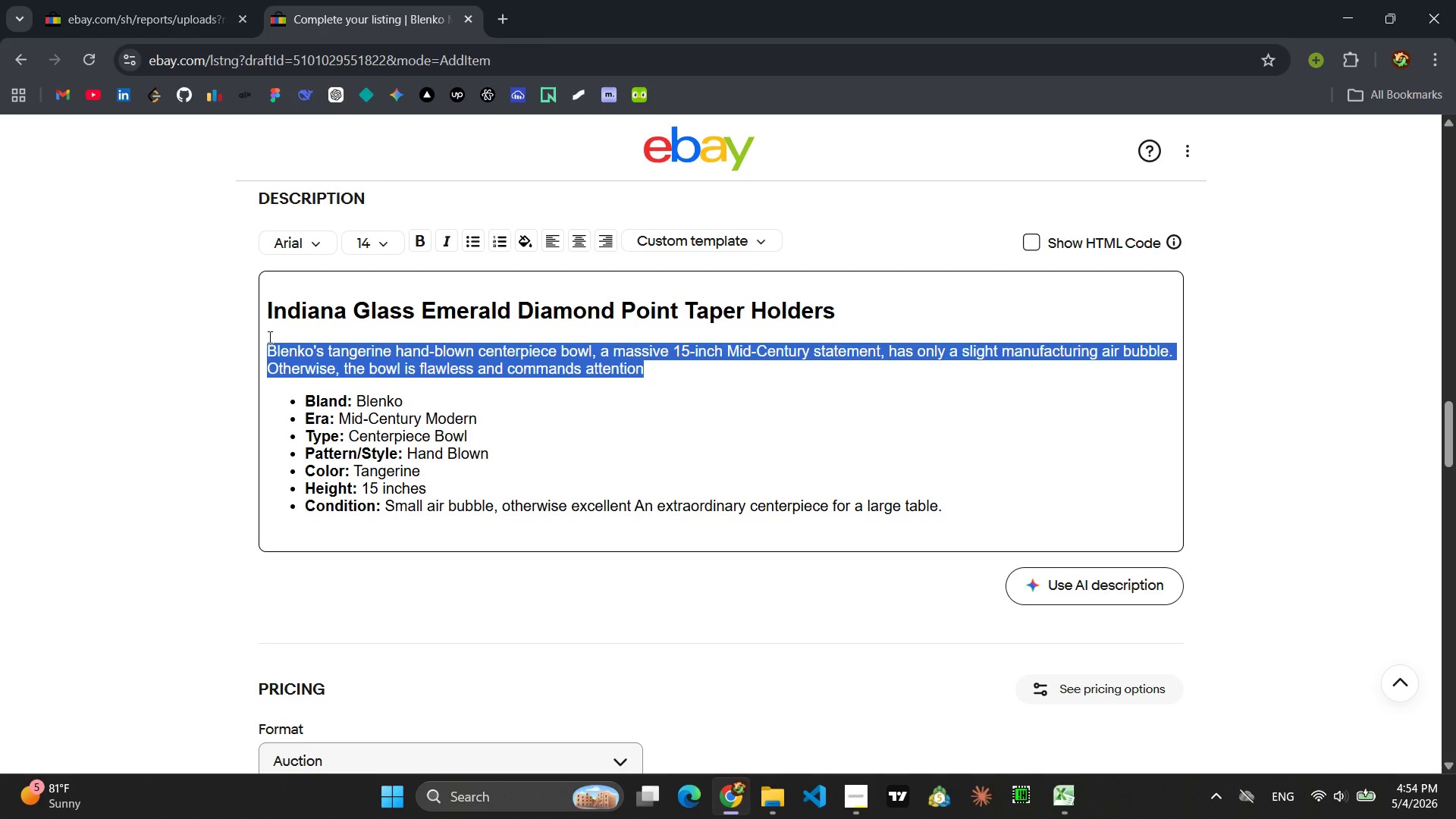 
type(Indiana Glass emerald green diaa)
key(Backspace)
type(mond poitn)
key(Backspace)
key(Backspace)
type(nt taper holders, 3 inches tall, are in excellent vintage condition with no chips. Thier)
key(Backspace)
key(Backspace)
key(Backspace)
type(eir crisp pattern and rich color define MId-Cnet)
key(Backspace)
key(Backspace)
key(Backspace)
type(enturey)
key(Backspace)
key(Backspace)
type(y eleg)
key(Backspace)
key(Backspace)
key(Backspace)
key(Backspace)
key(Backspace)
key(Backspace)
type(id C)
key(Backspace)
key(Backspace)
type(-Century )
 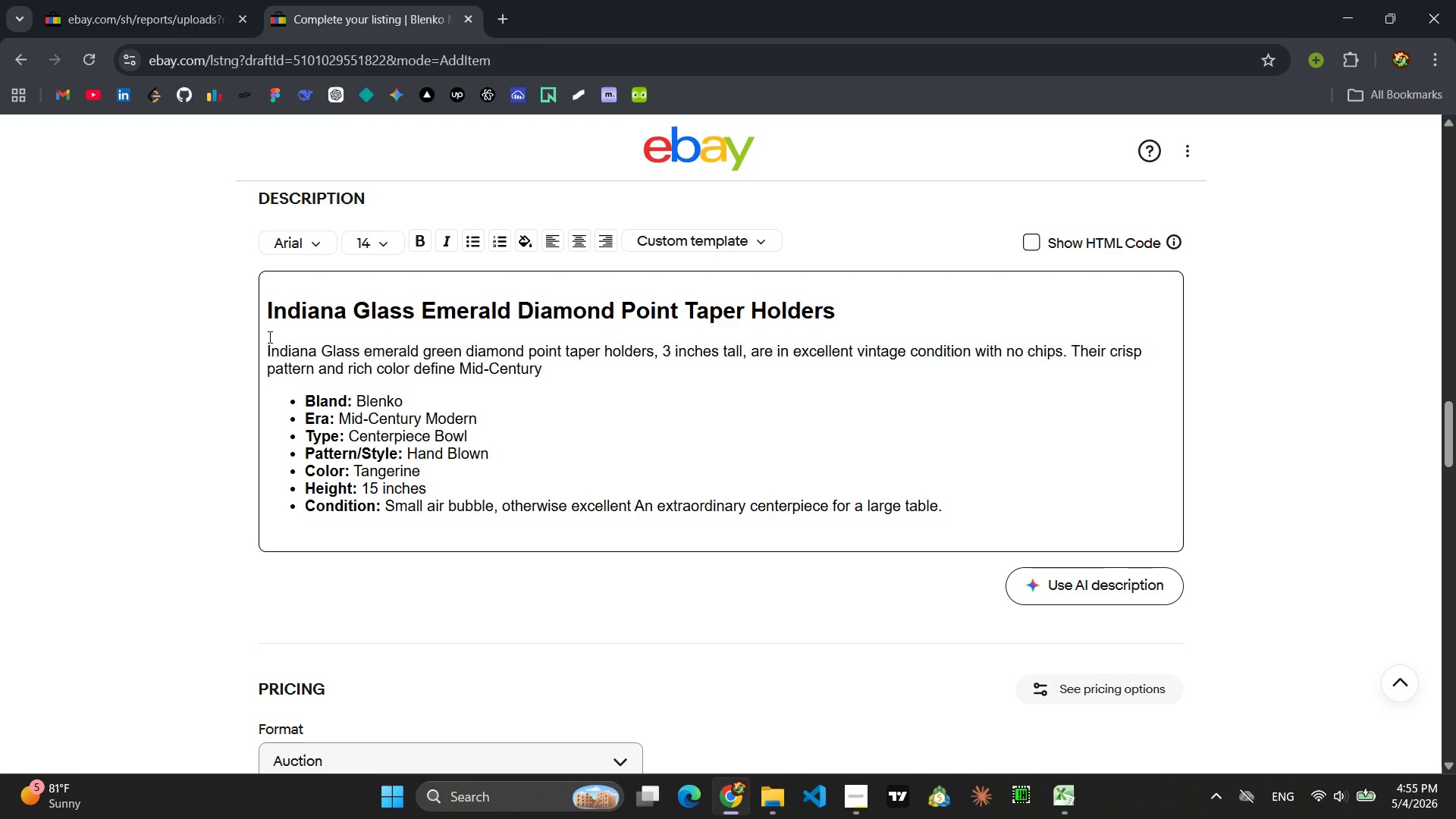 
type(elegance )
key(Backspace)
type(.)
 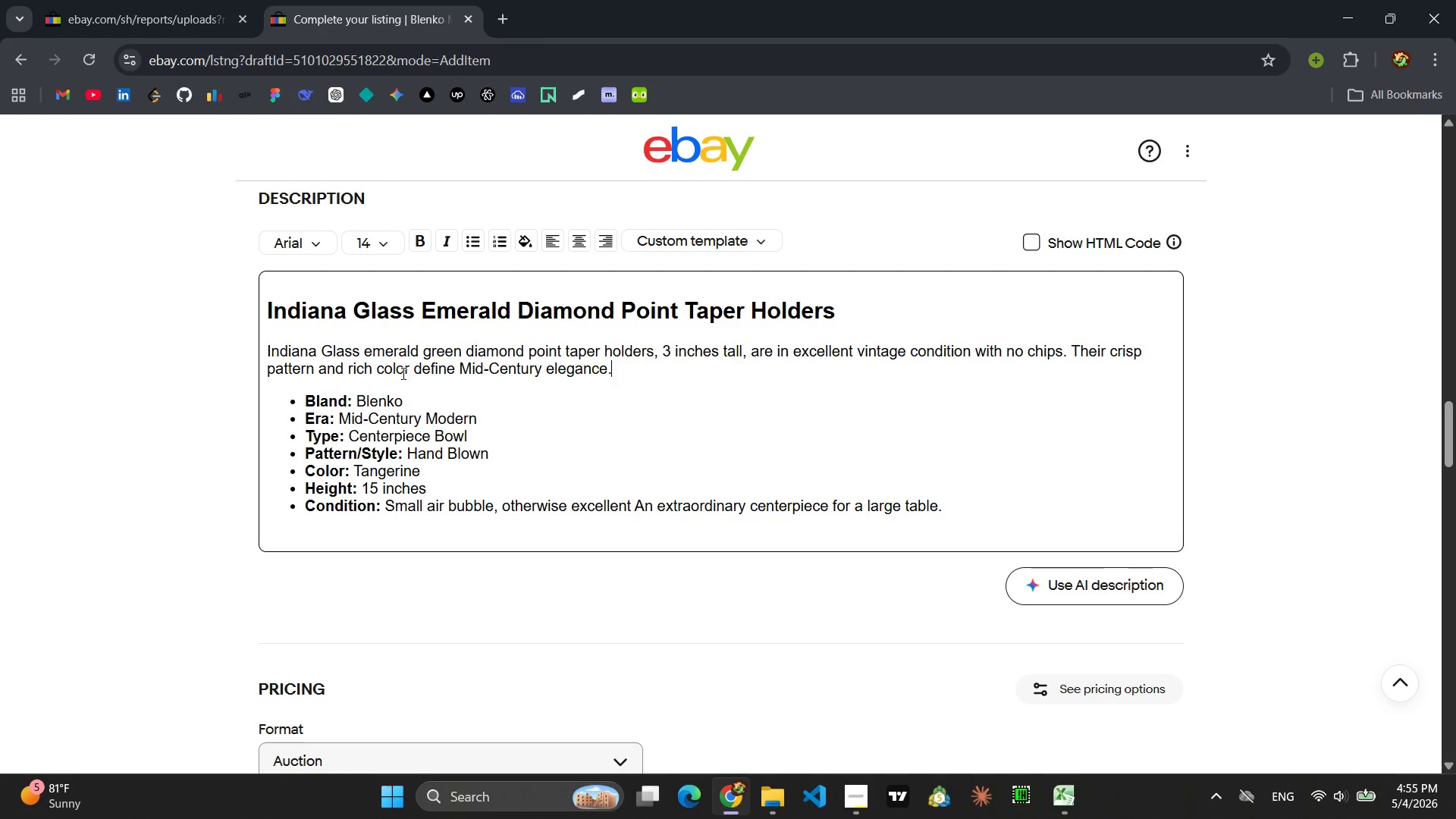 
left_click_drag(start_coordinate=[406, 400], to_coordinate=[358, 403])
 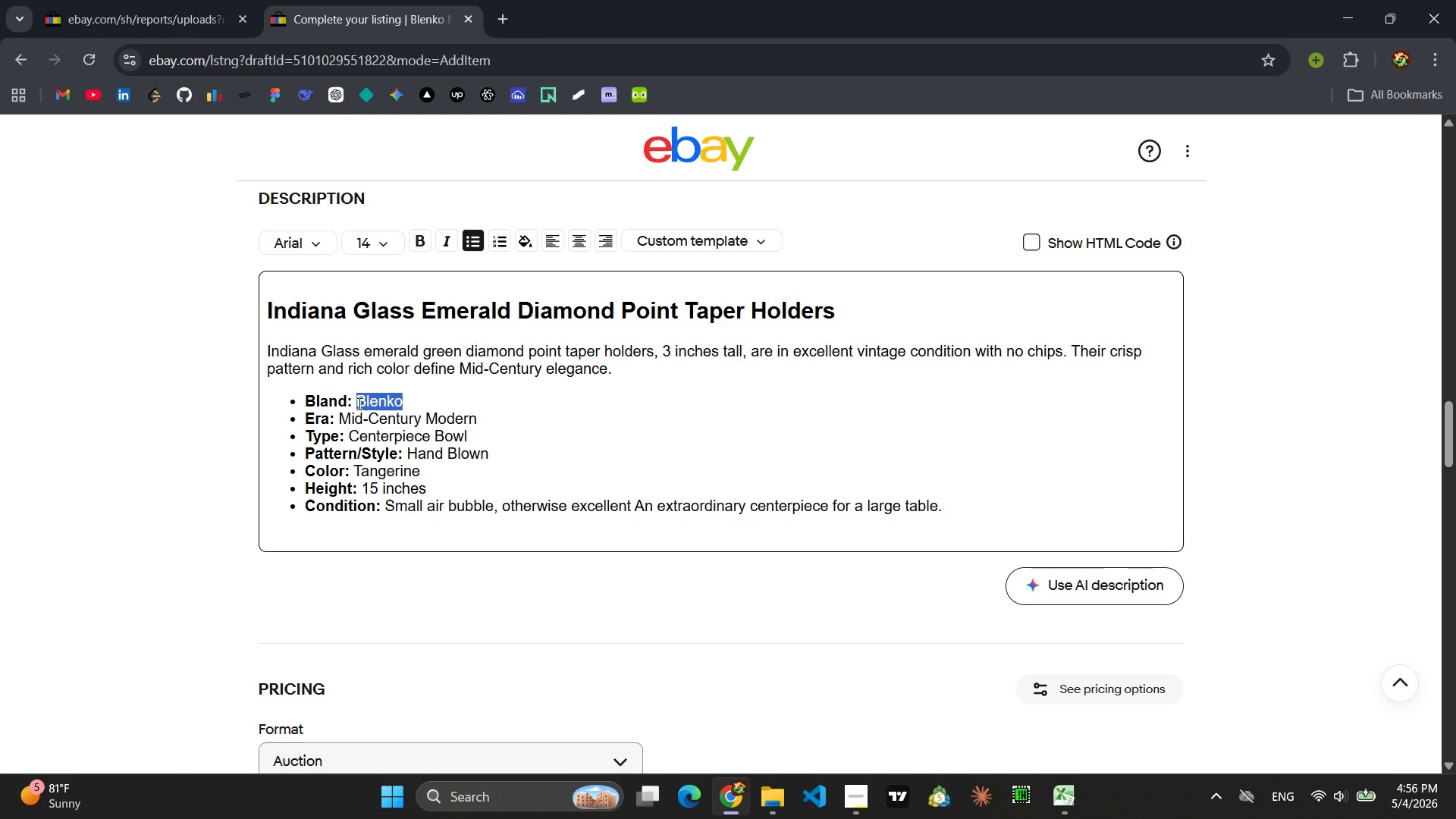 
type(Indiana Glass)
 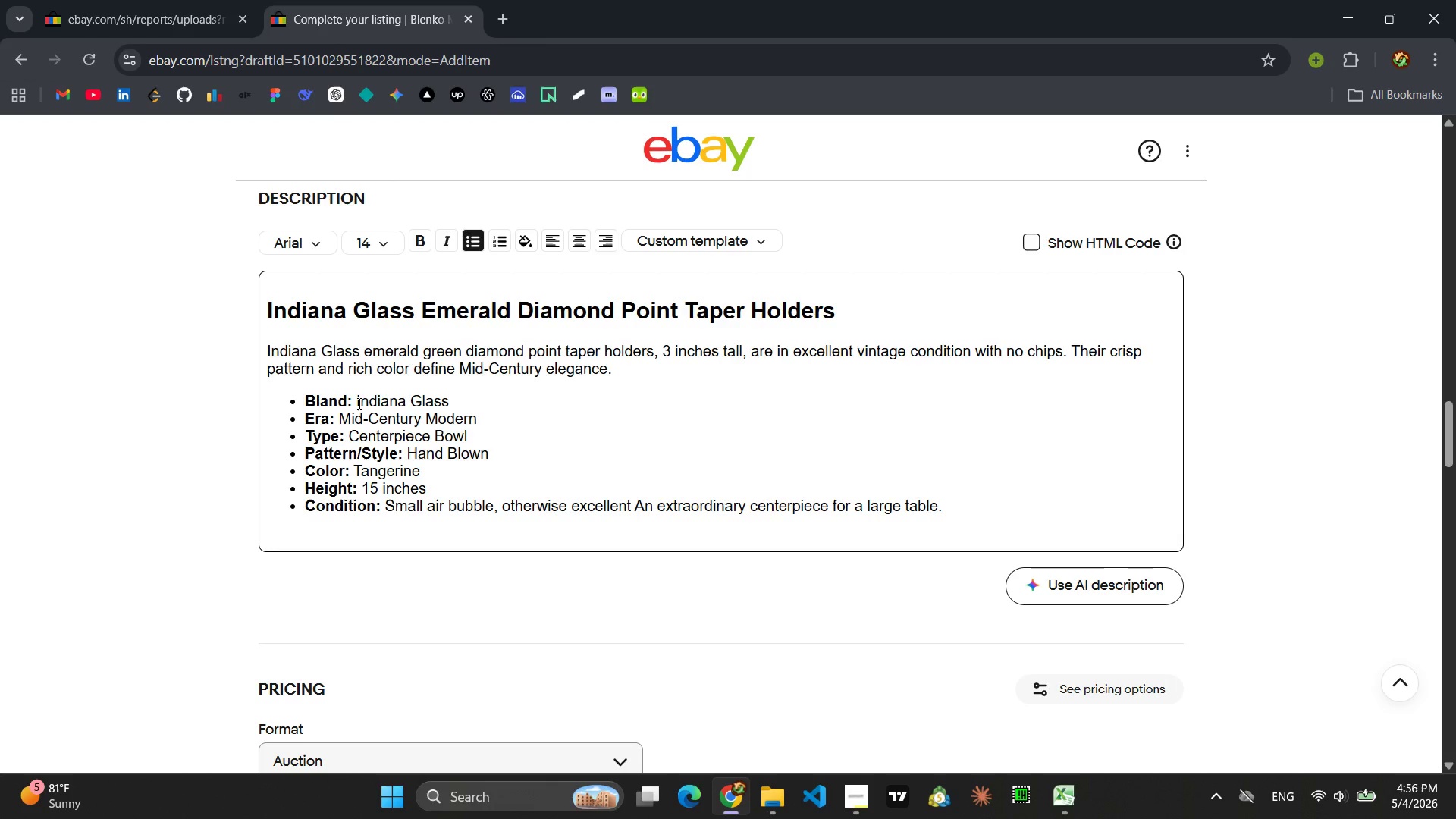 
left_click_drag(start_coordinate=[471, 437], to_coordinate=[354, 442])
 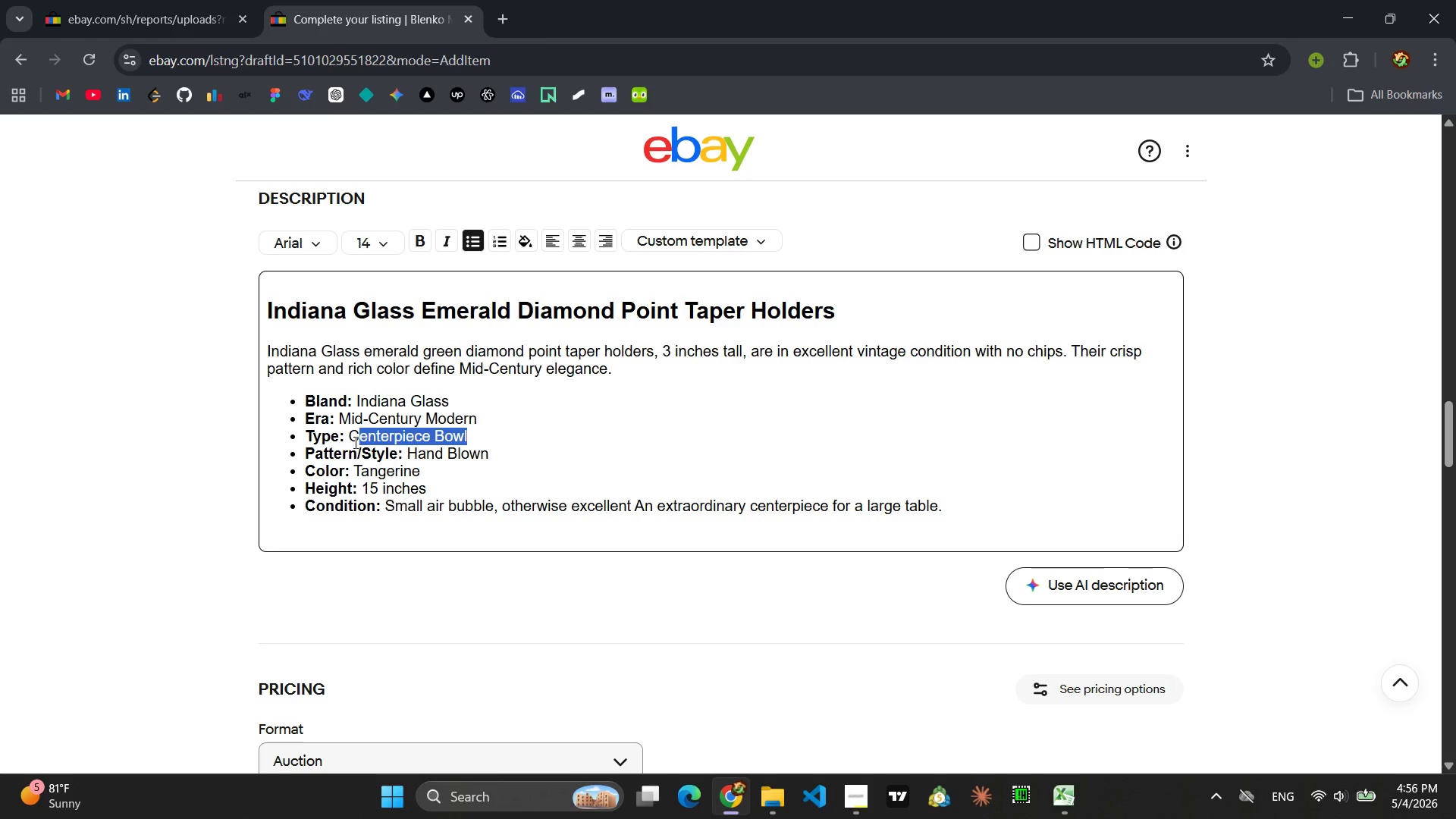 
type(Diamond Point)
 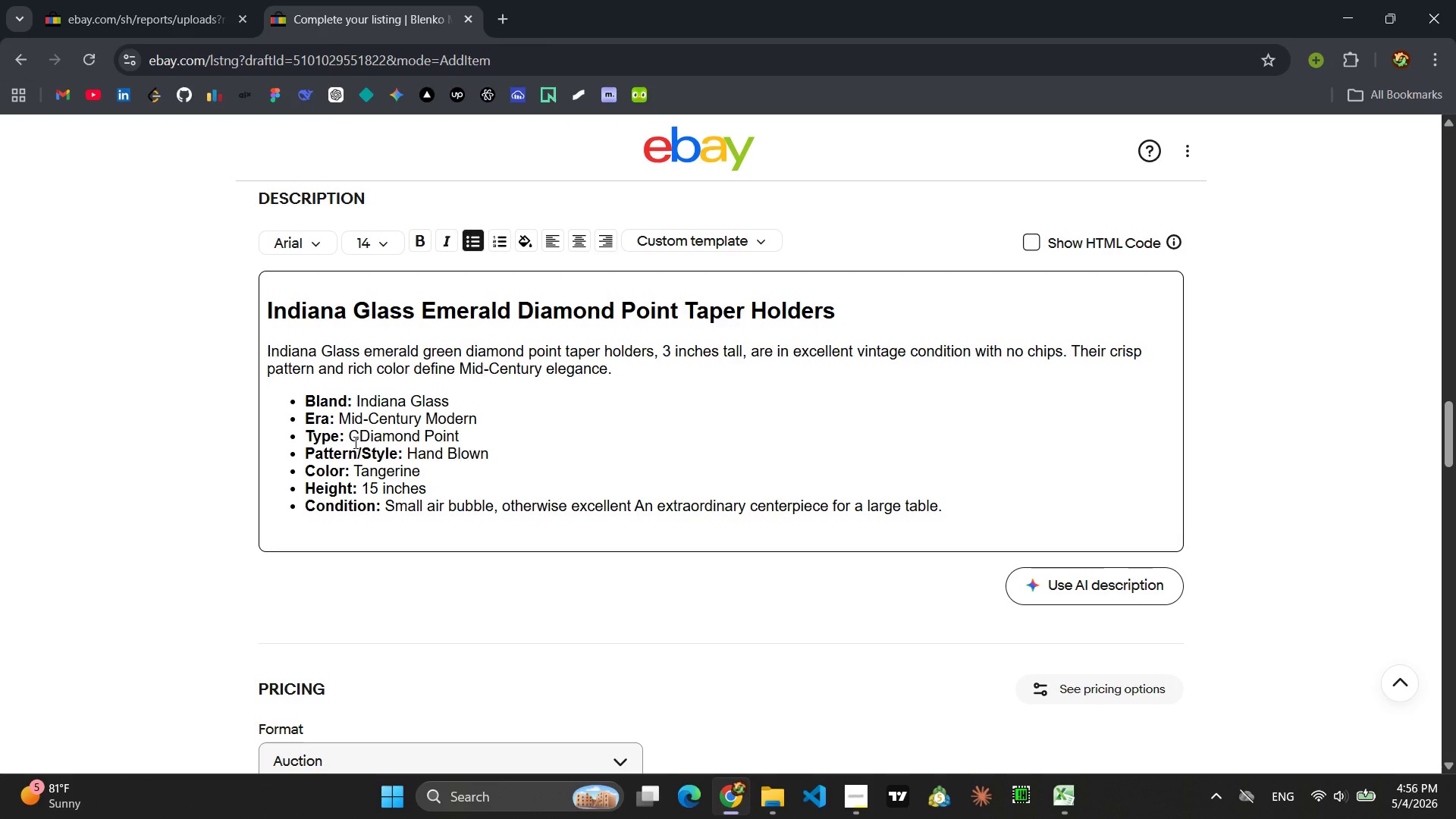 
hold_key(key=ArrowLeft, duration=0.8)
 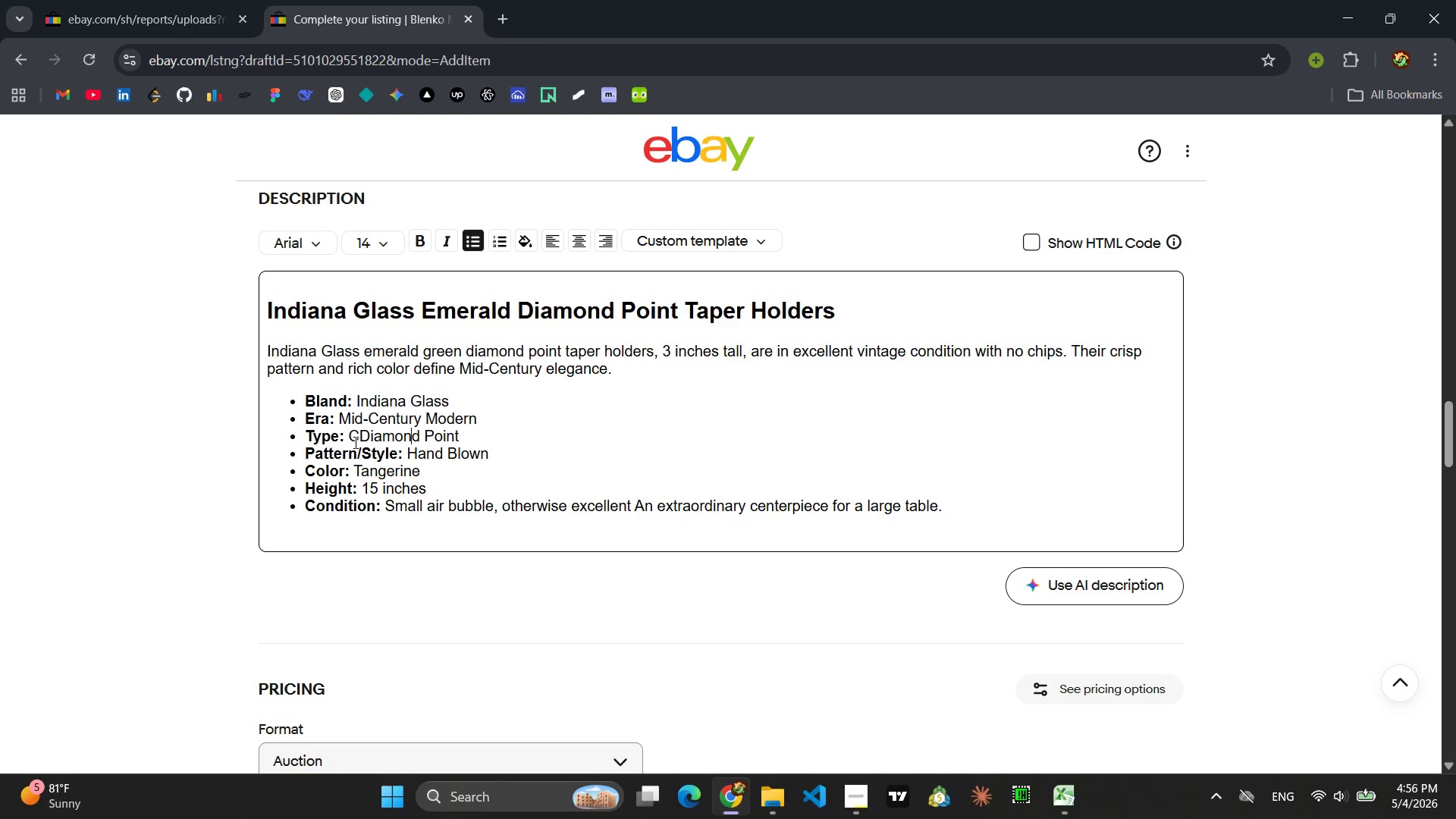 
key(ArrowLeft)
 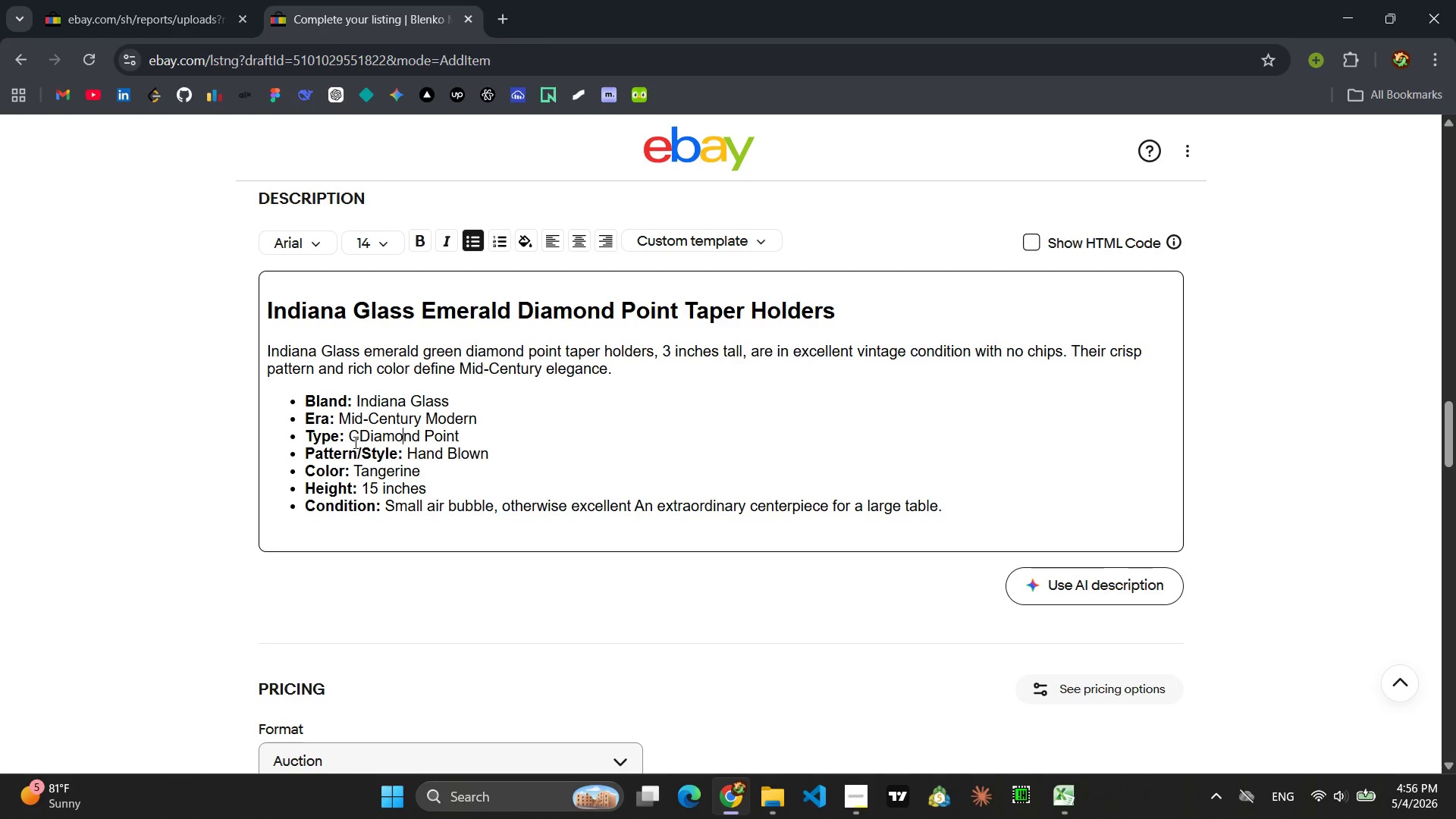 
key(ArrowLeft)
 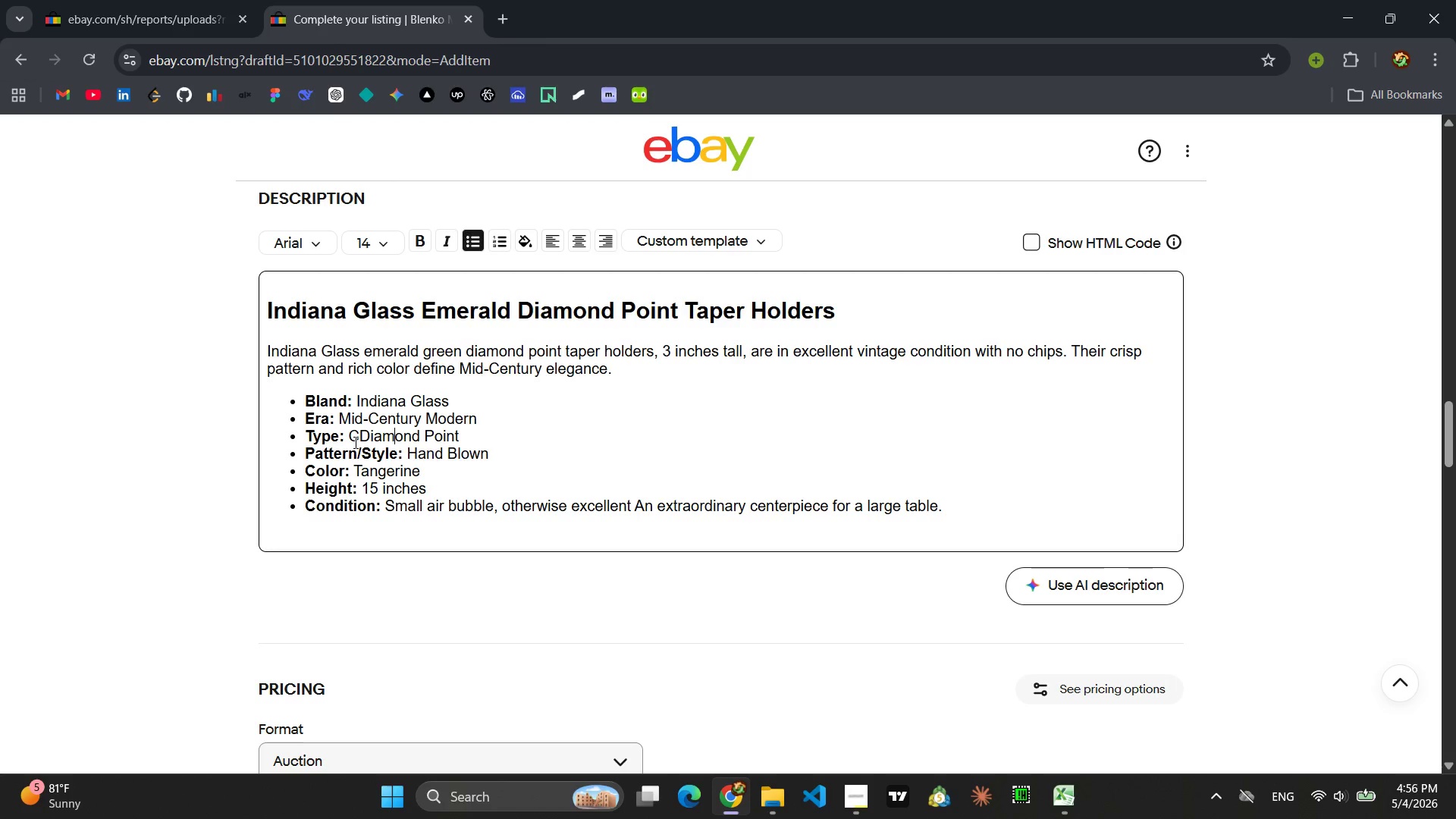 
key(ArrowLeft)
 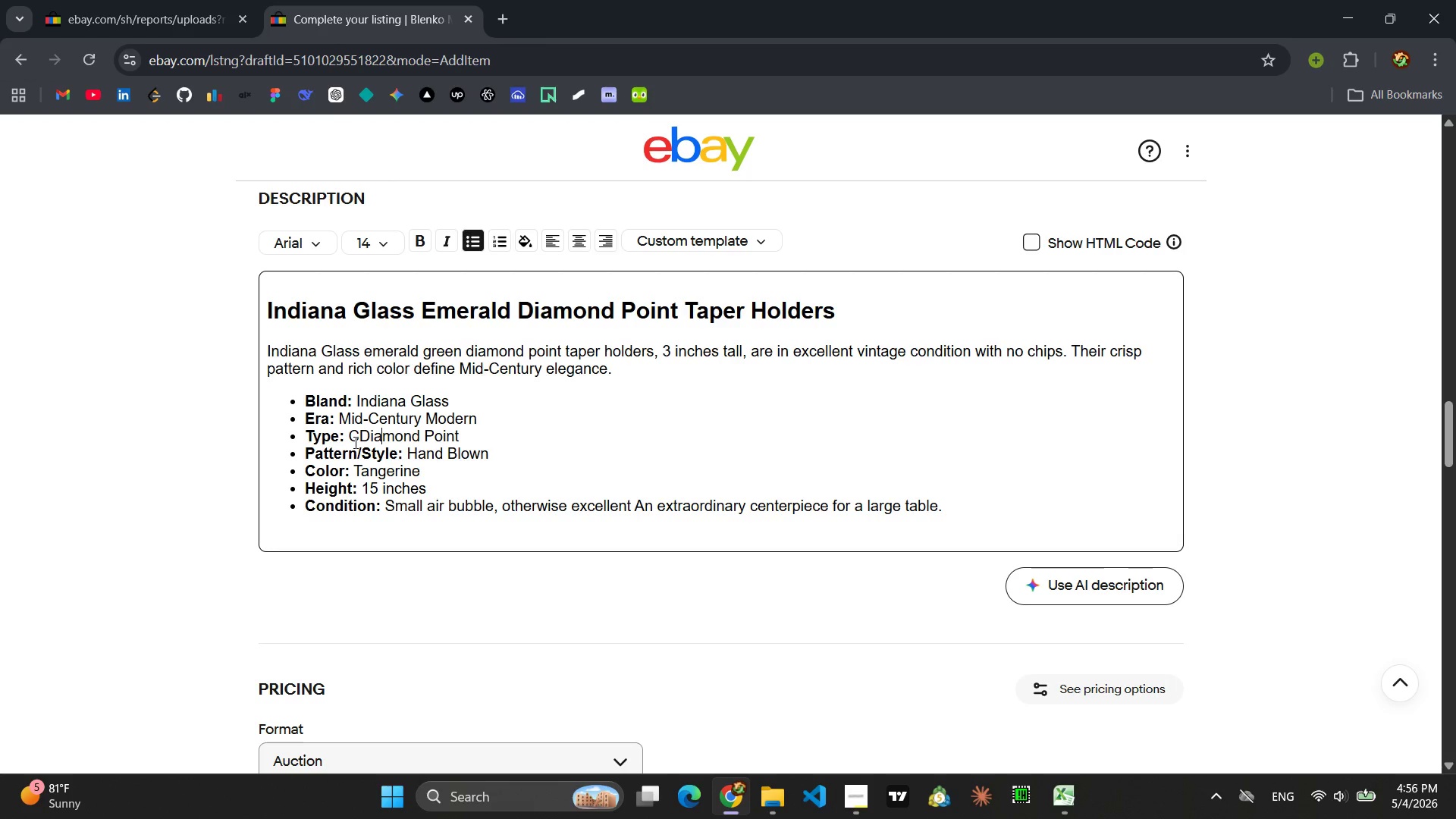 
key(ArrowLeft)
 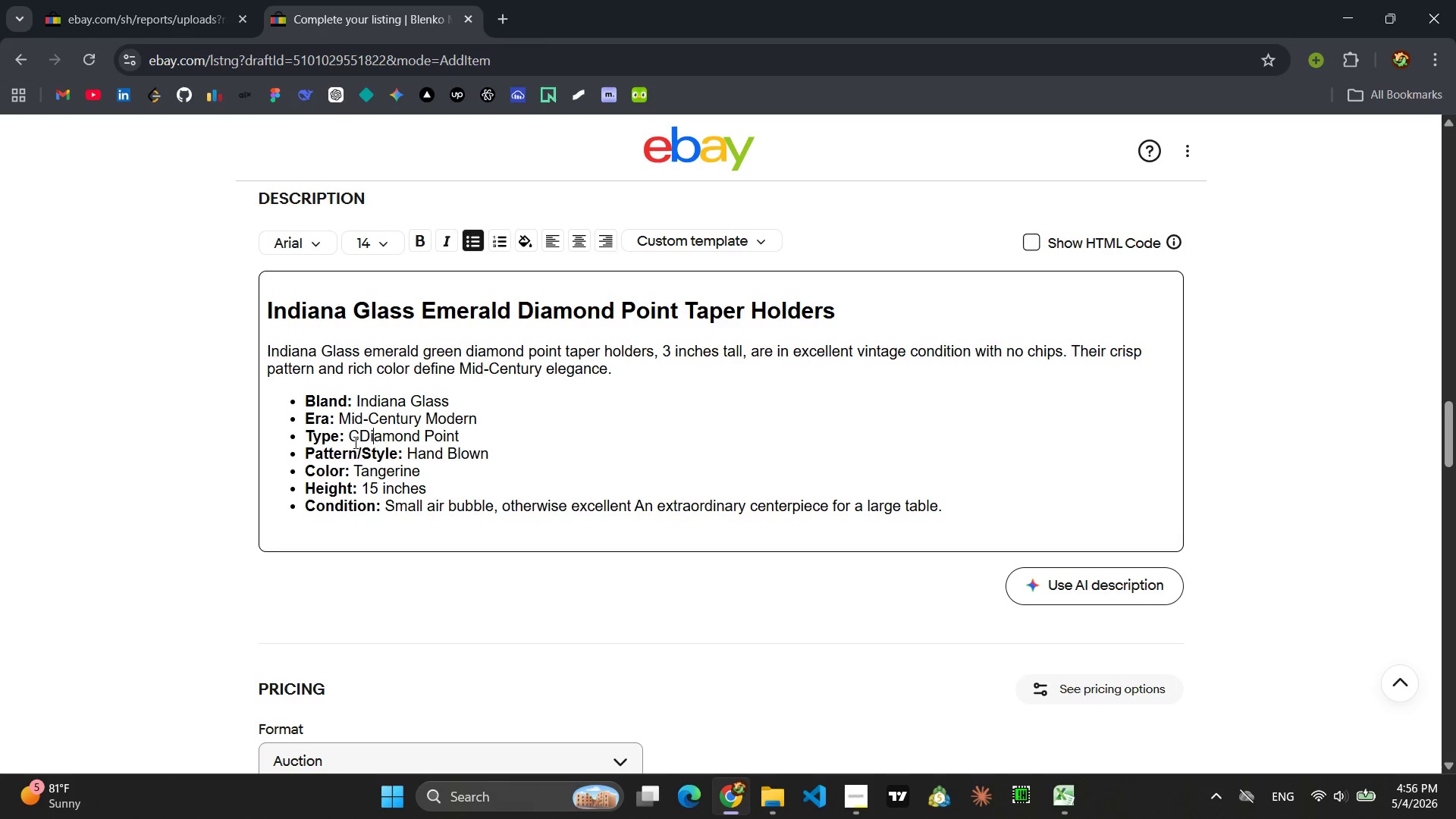 
key(ArrowLeft)
 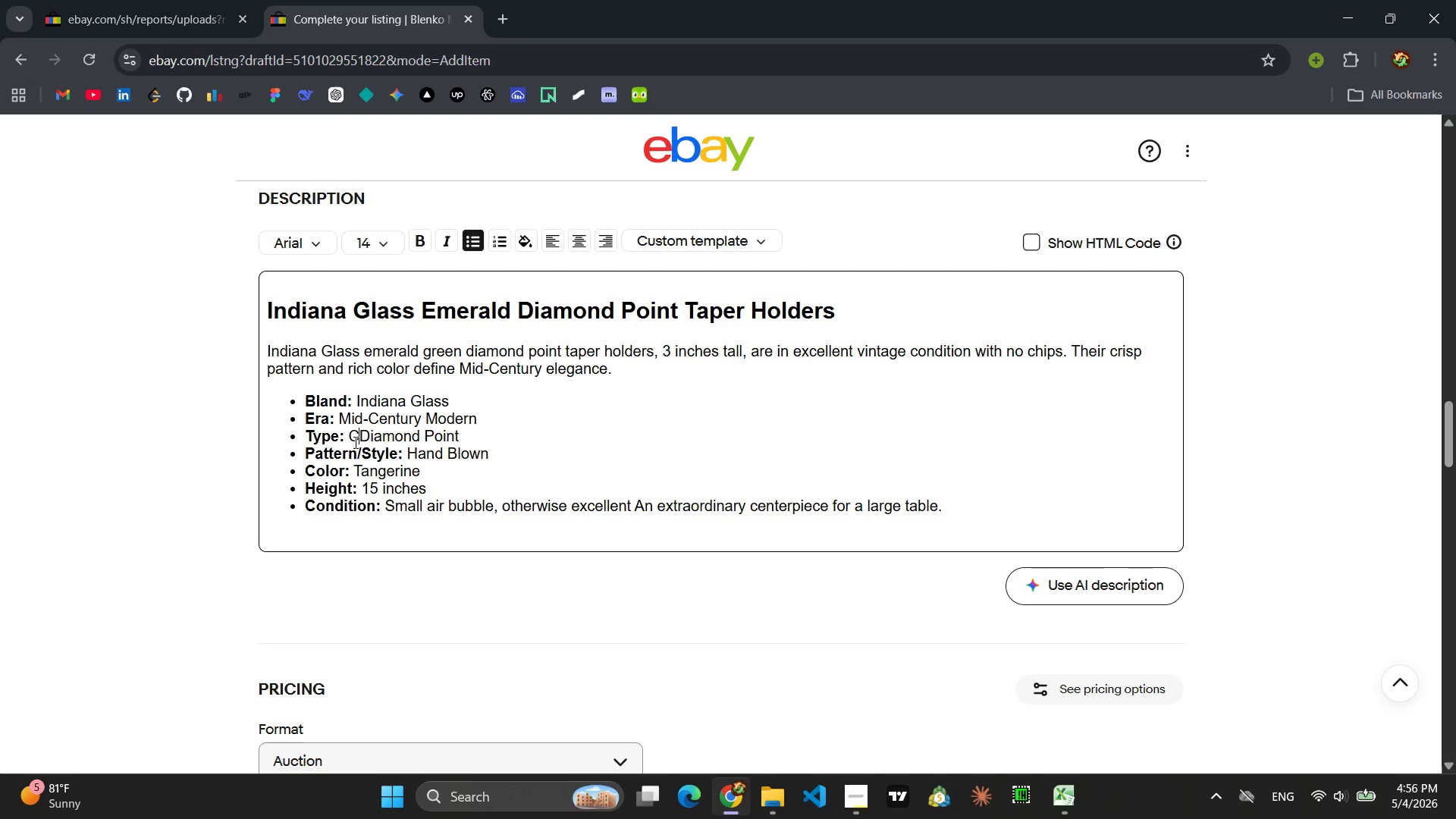 
key(ArrowLeft)
 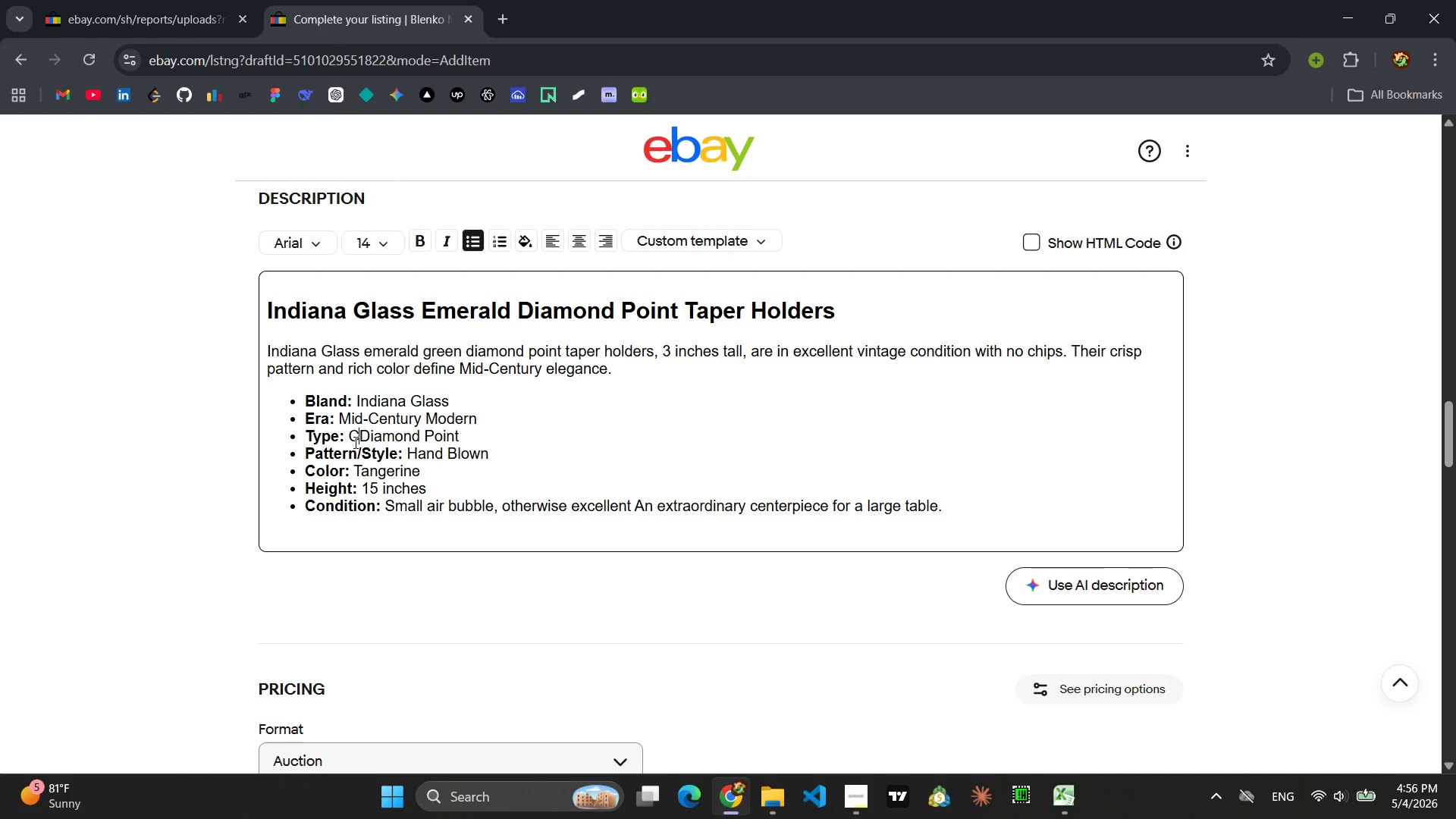 
key(ArrowLeft)
 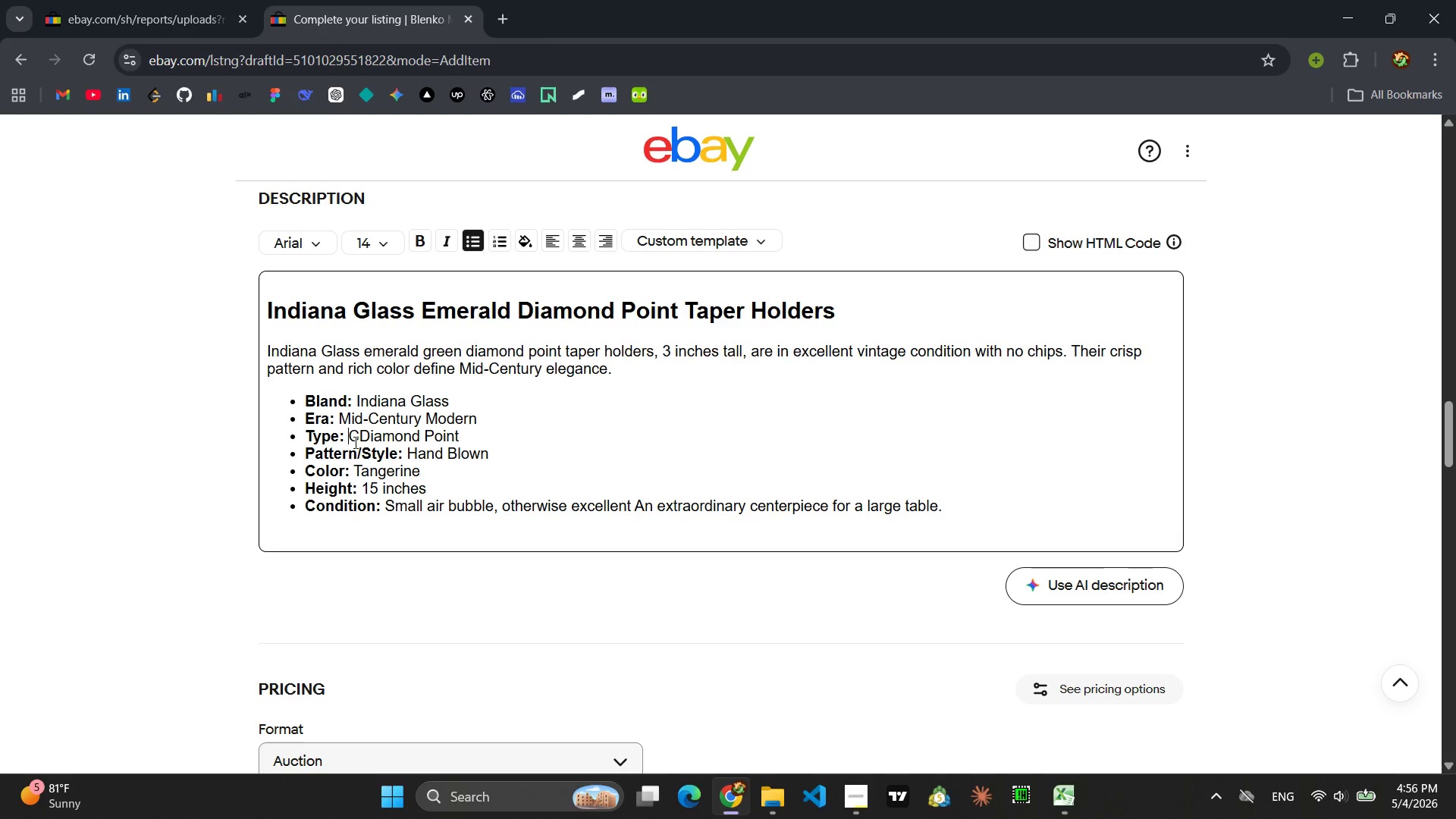 
key(ArrowRight)
 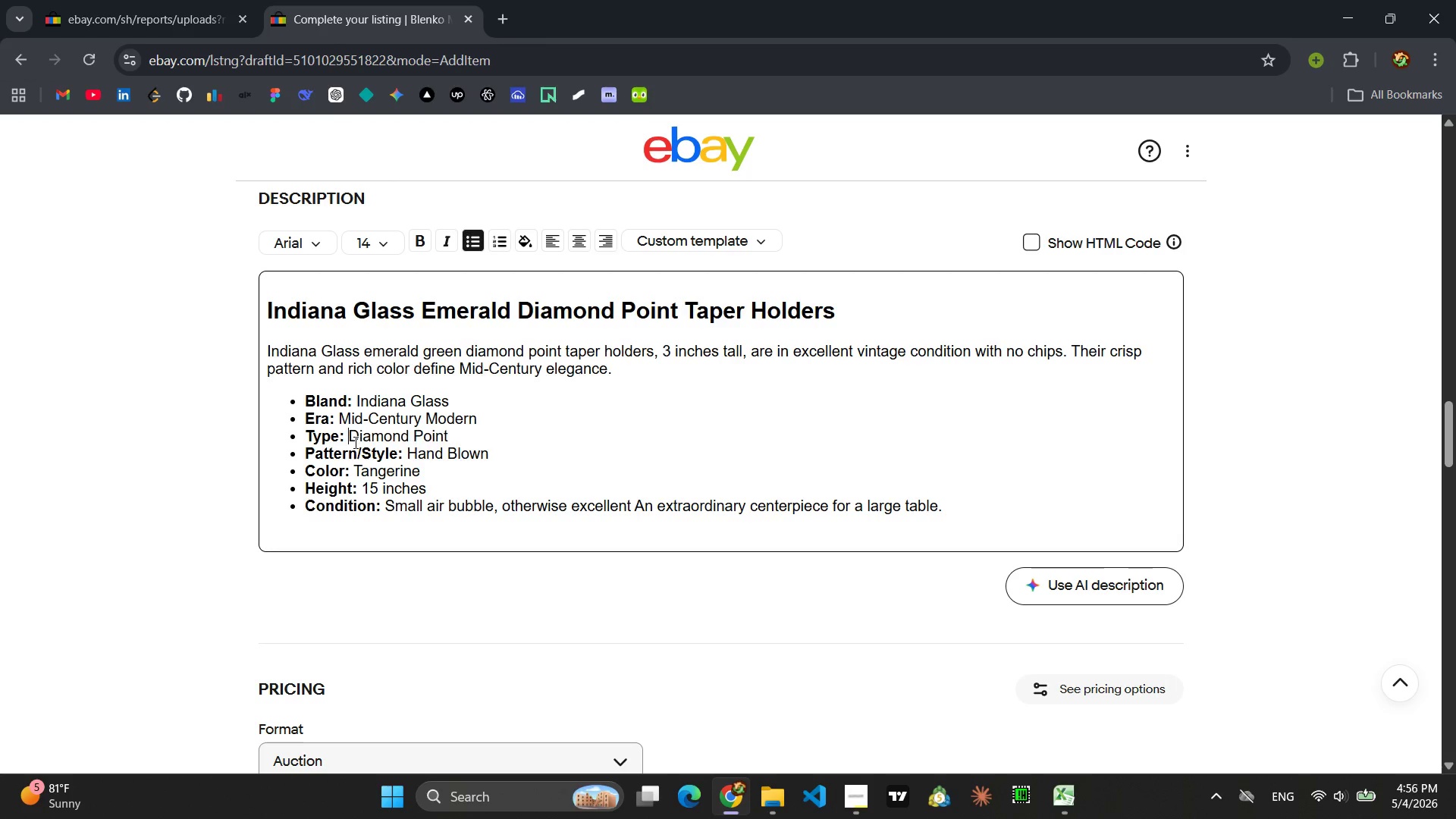 
key(Backspace)
 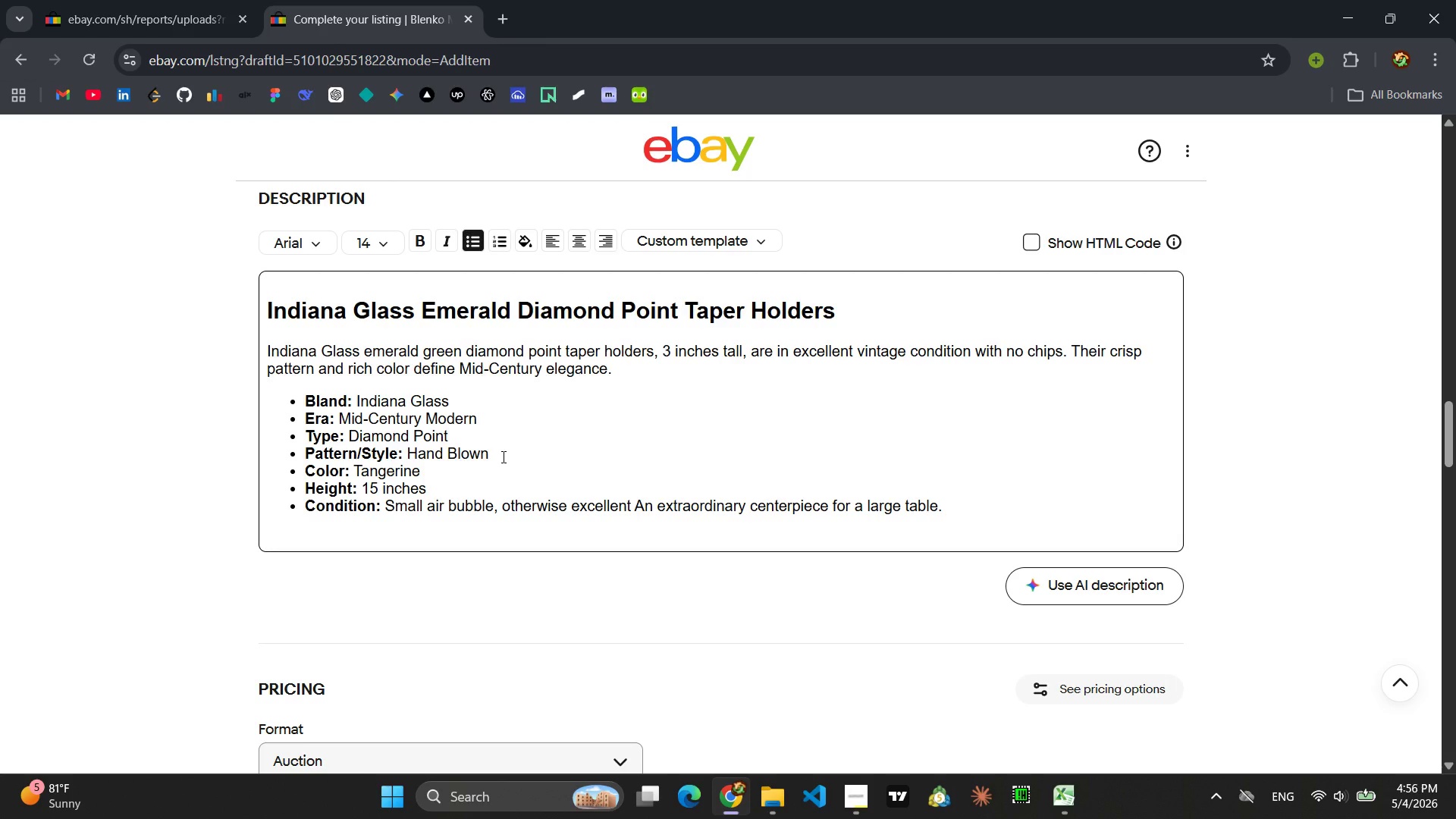 
wait(8.98)
 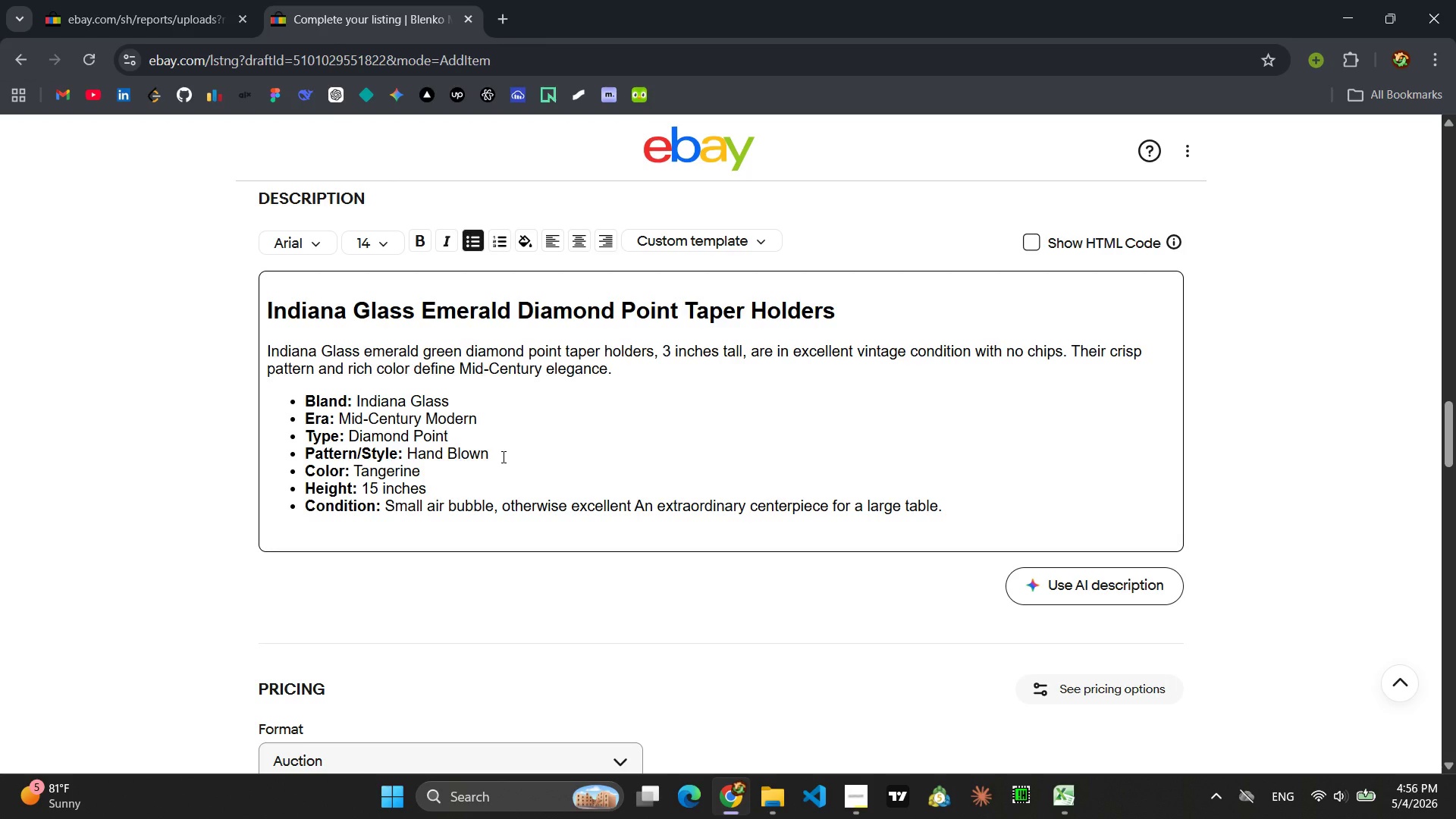 
left_click_drag(start_coordinate=[456, 438], to_coordinate=[352, 443])
 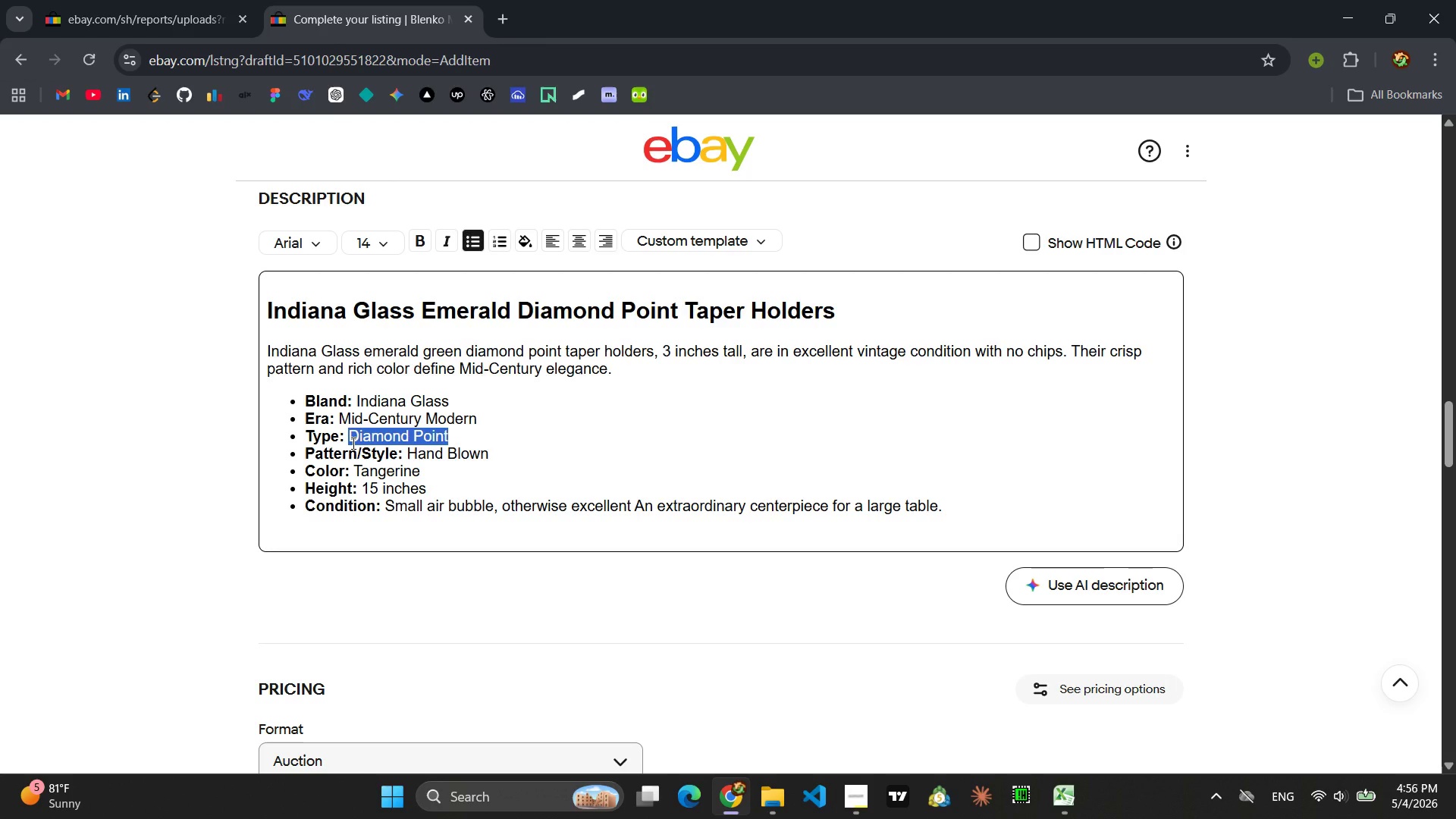 
type(Taper)
 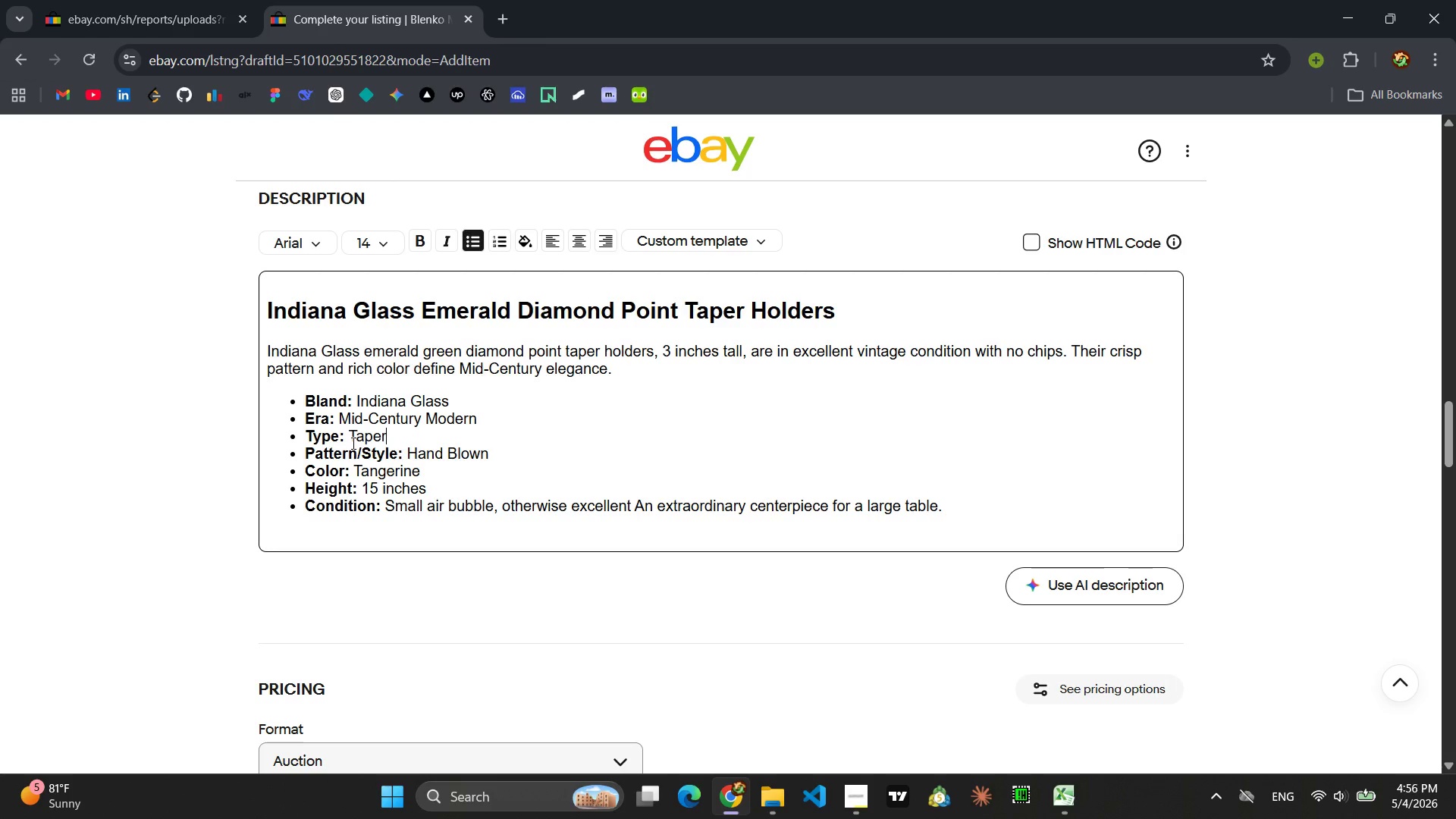 
type( Holder )
 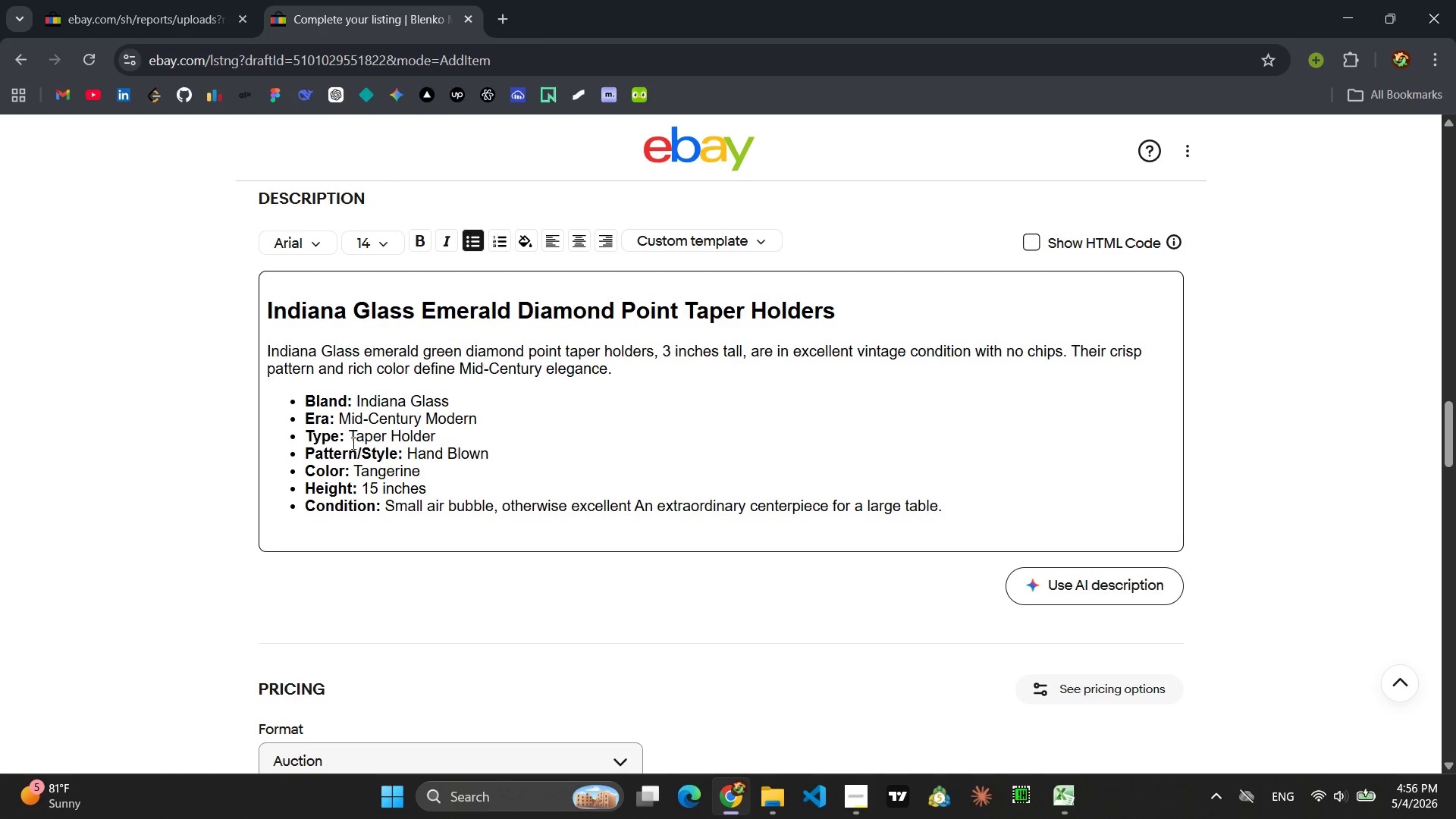 
wait(8.8)
 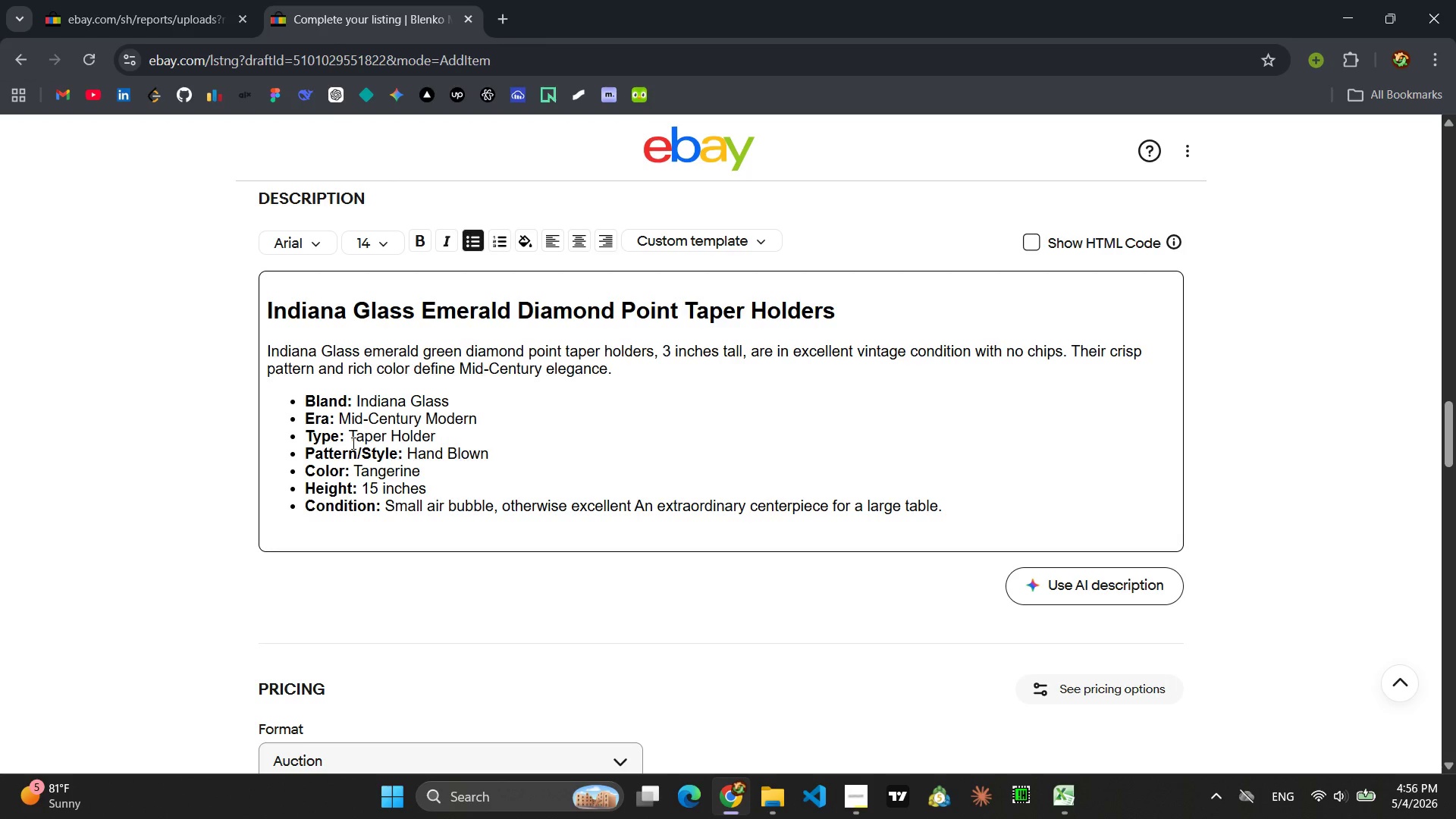 
left_click_drag(start_coordinate=[489, 456], to_coordinate=[409, 457])
 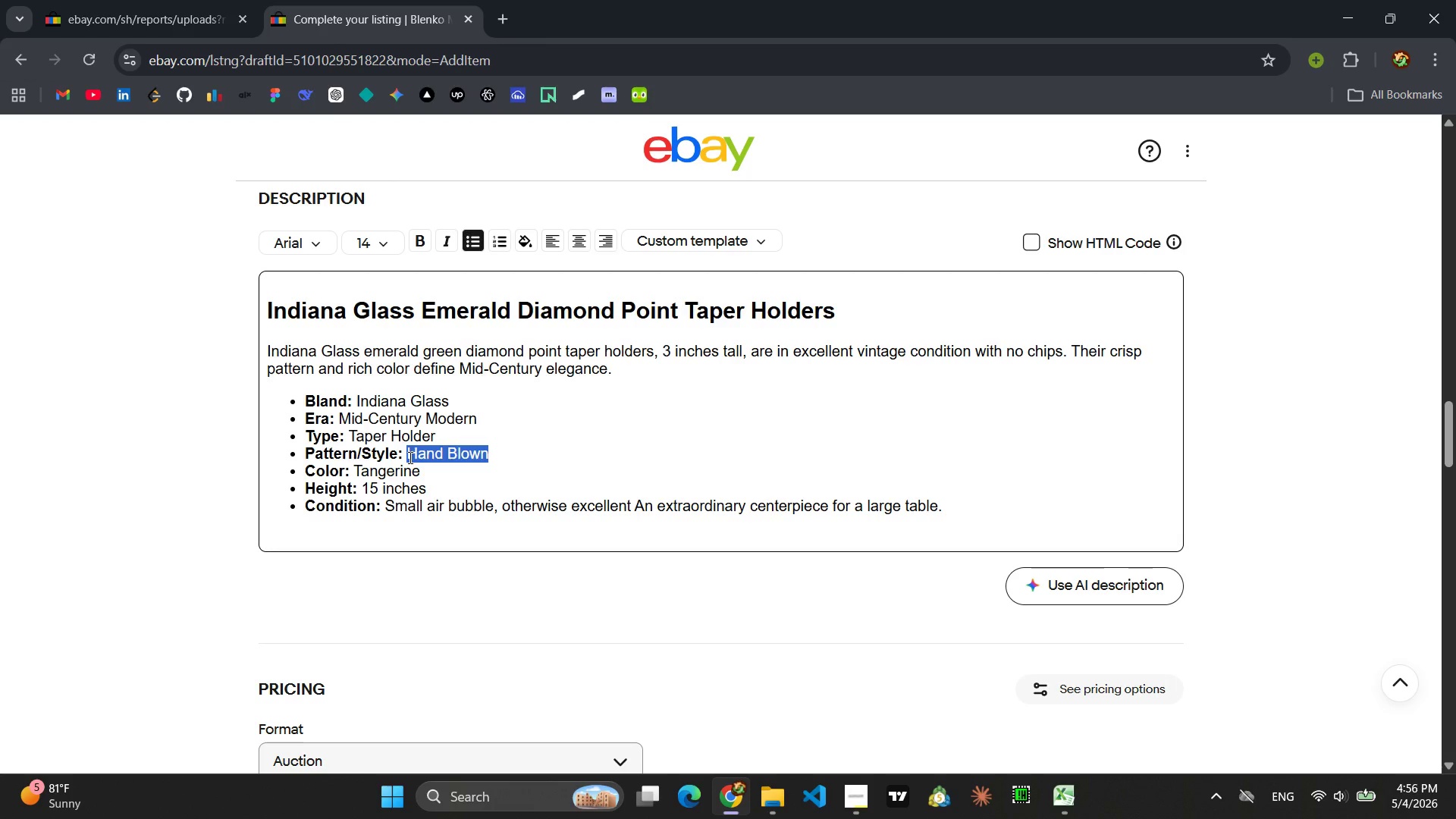 
type(Diamond Point)
 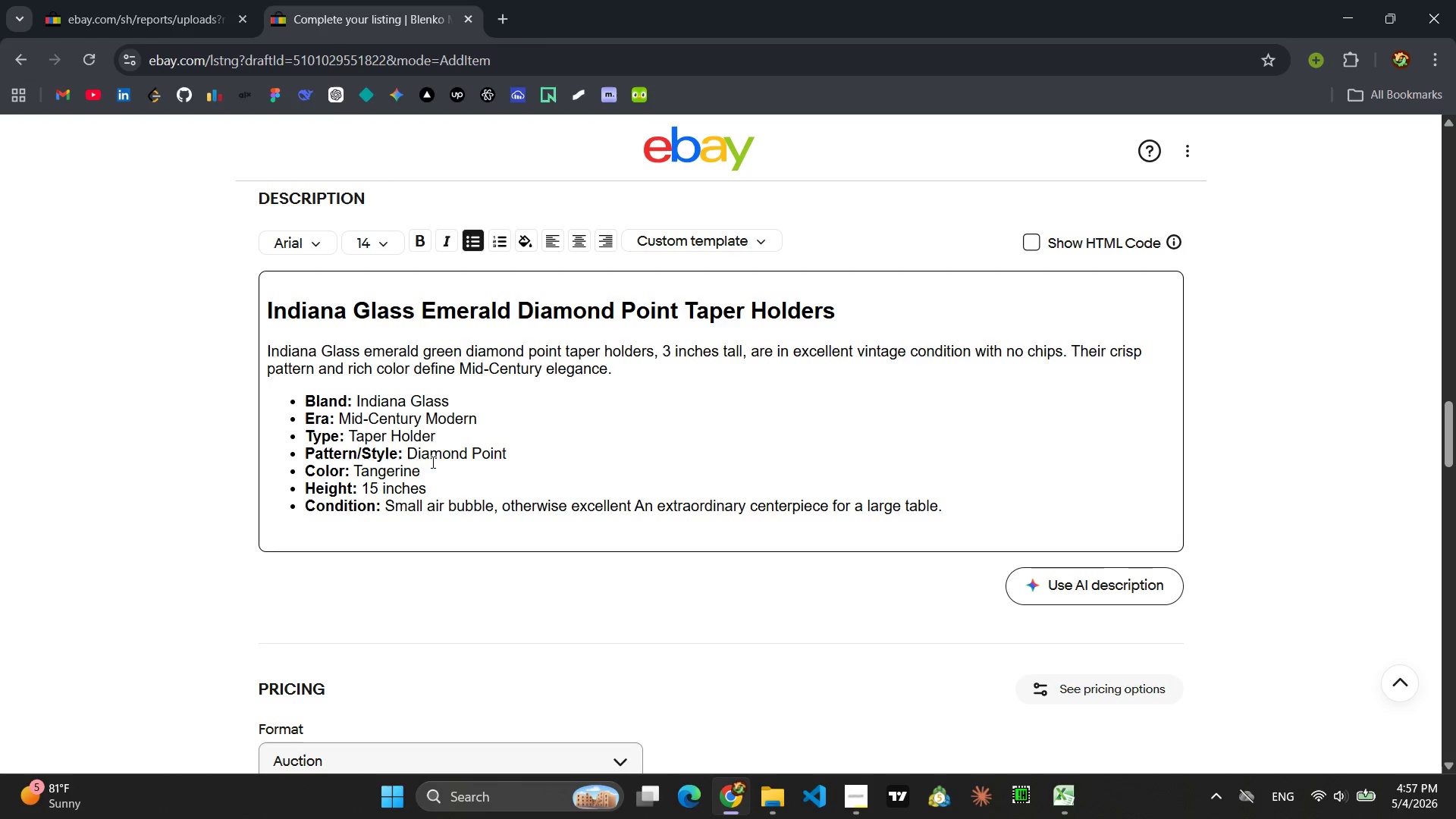 
left_click_drag(start_coordinate=[422, 475], to_coordinate=[356, 471])
 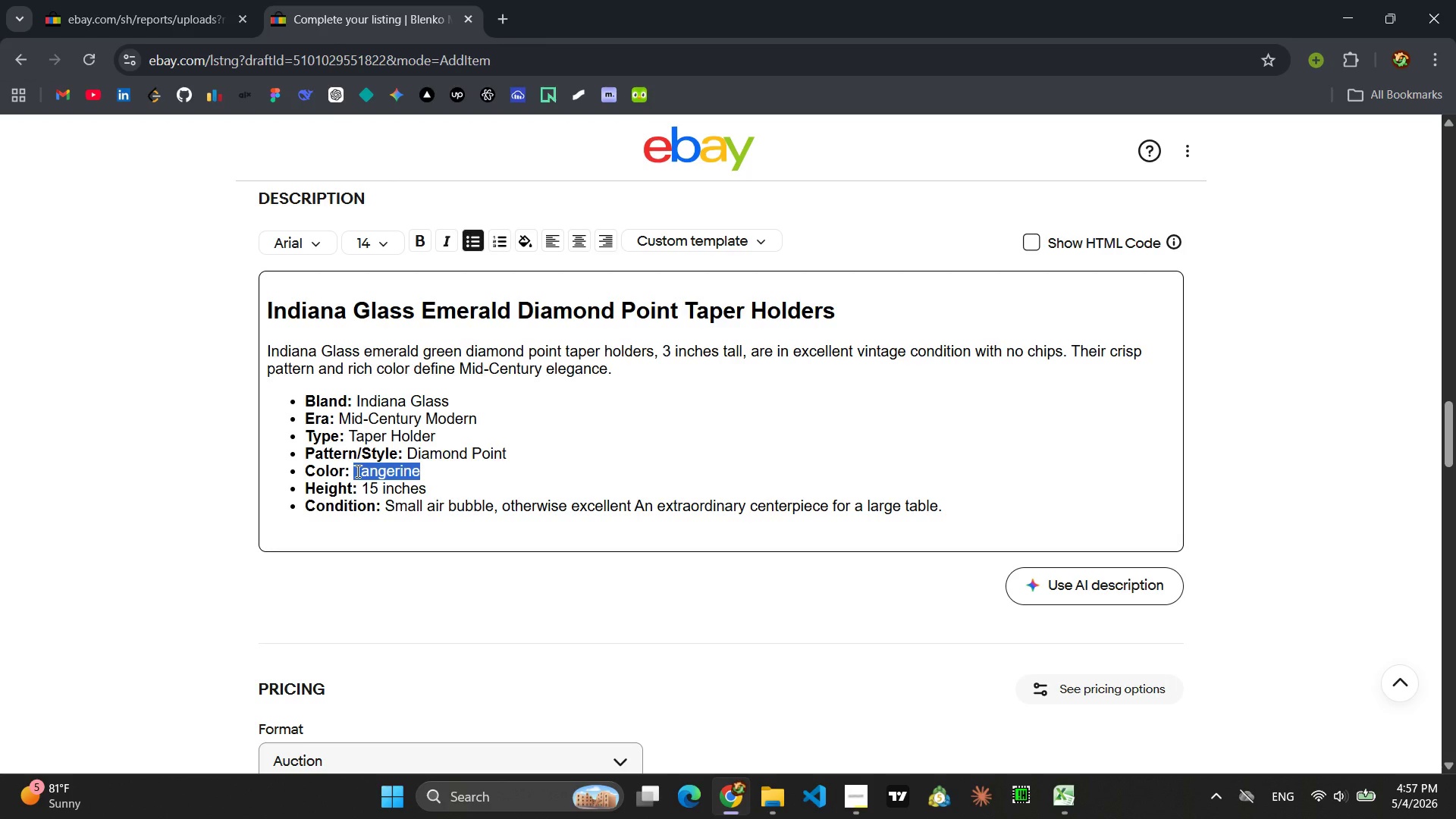 
type(Em)
 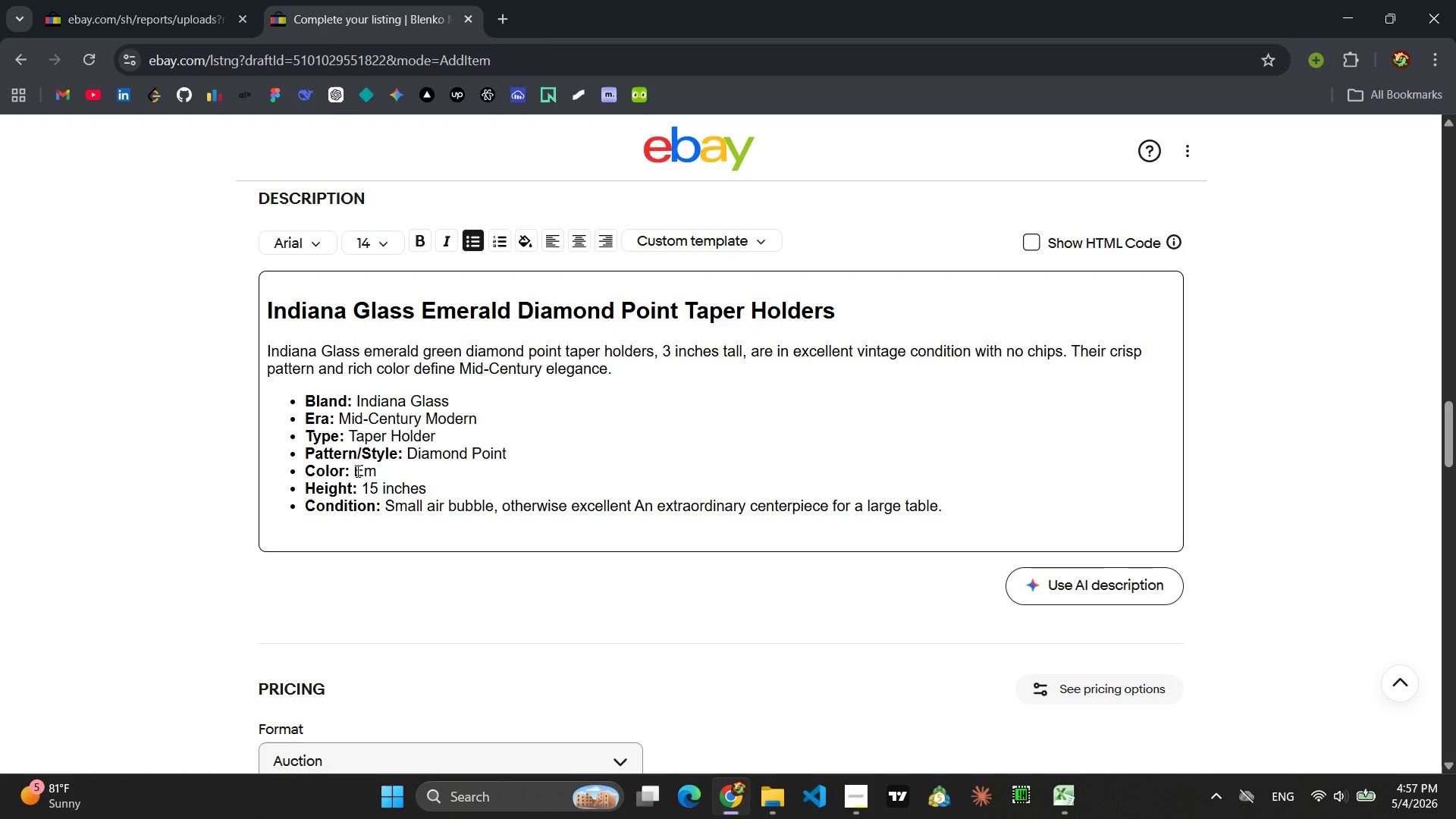 
wait(5.28)
 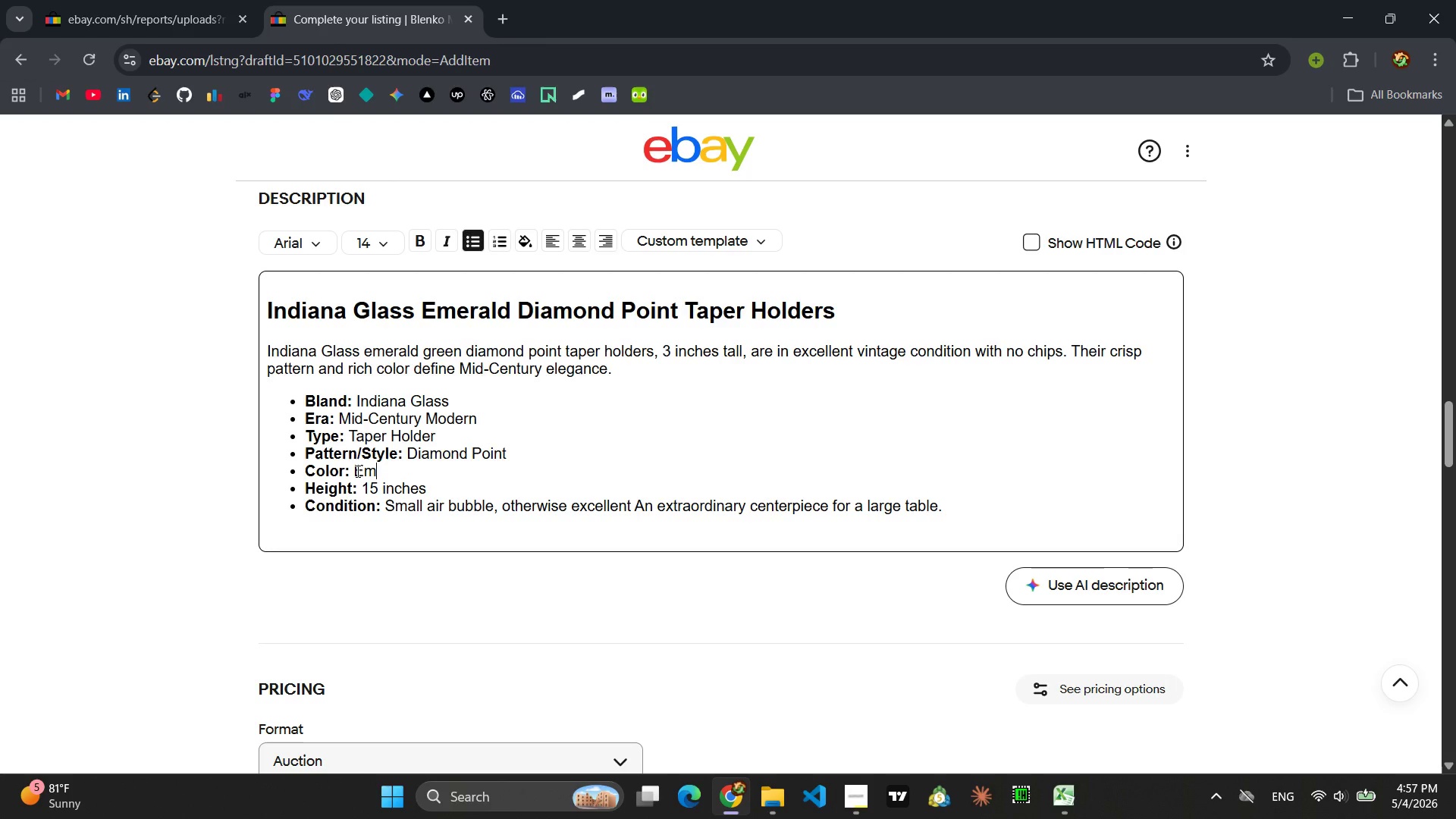 
type(erald Green)
 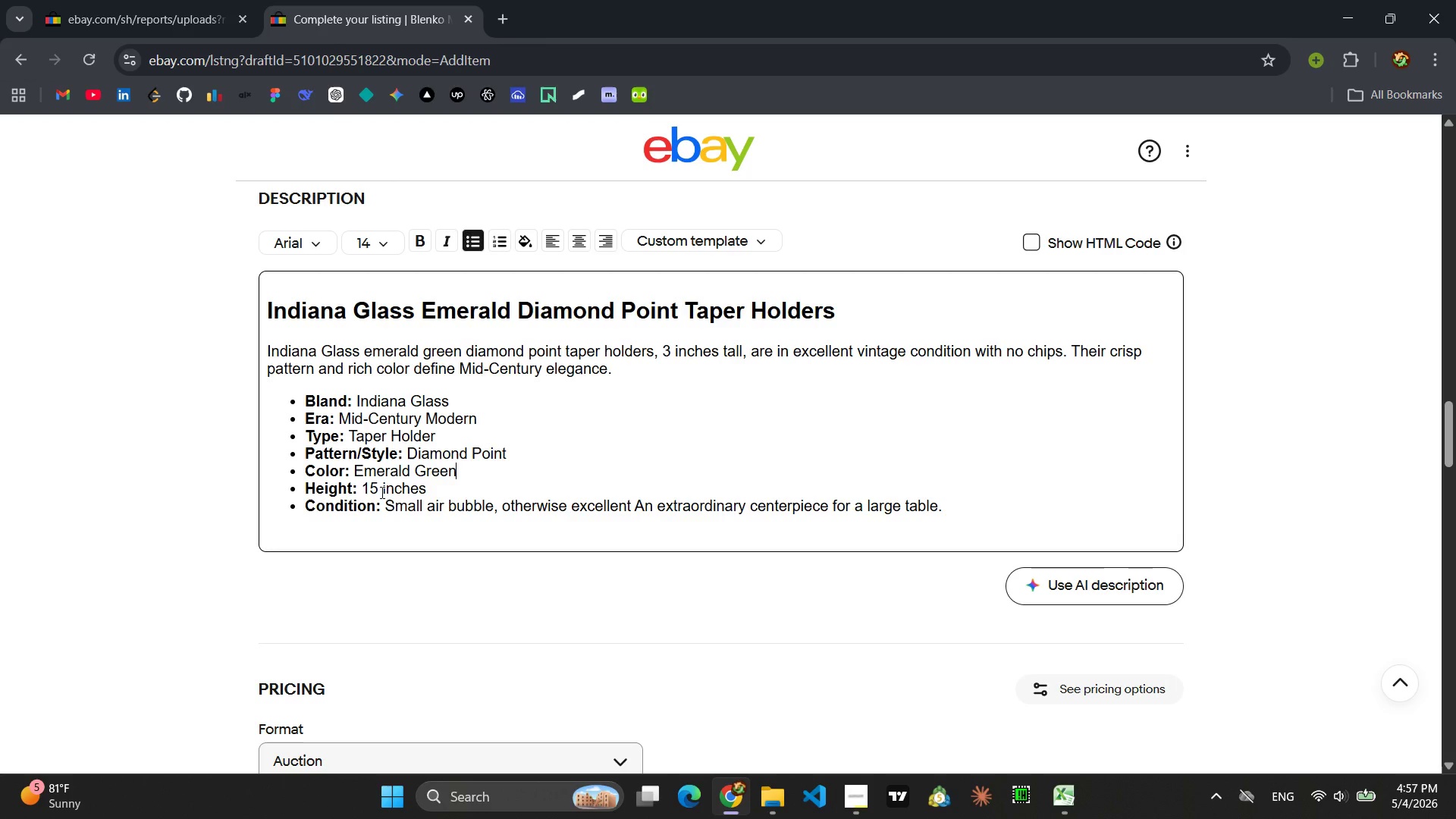 
left_click_drag(start_coordinate=[376, 490], to_coordinate=[365, 493])
 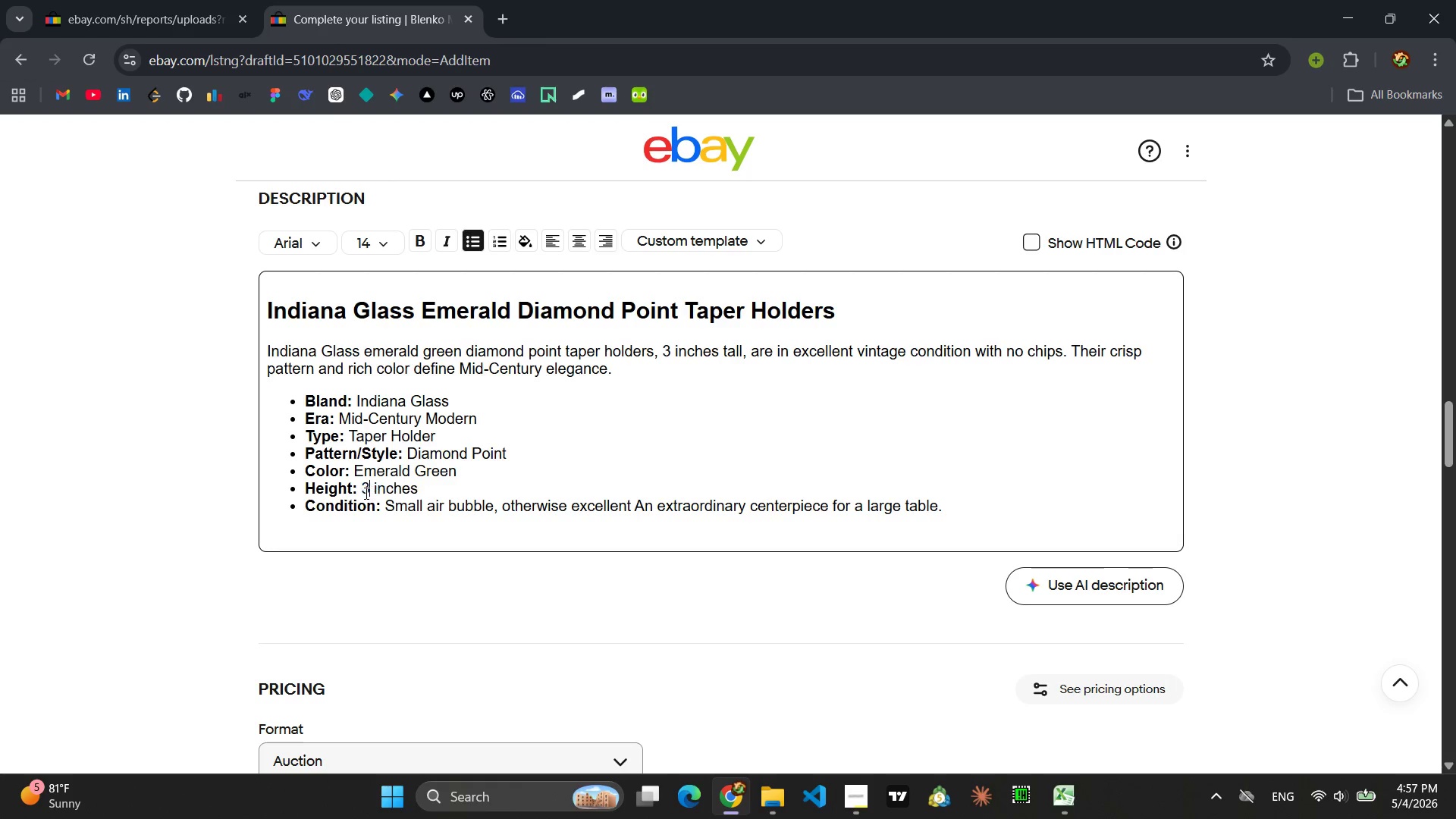 
key(3)
 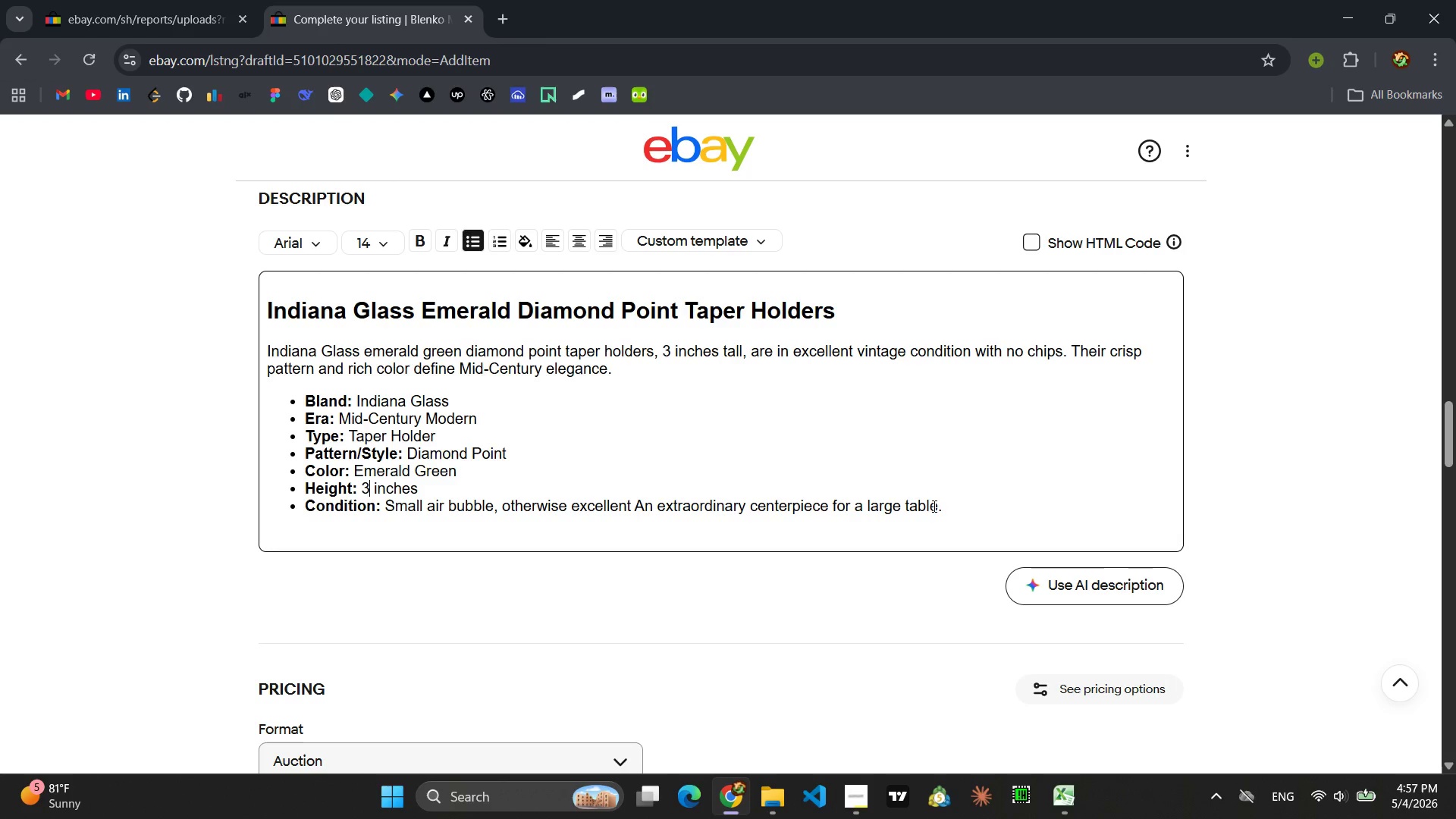 
wait(5.92)
 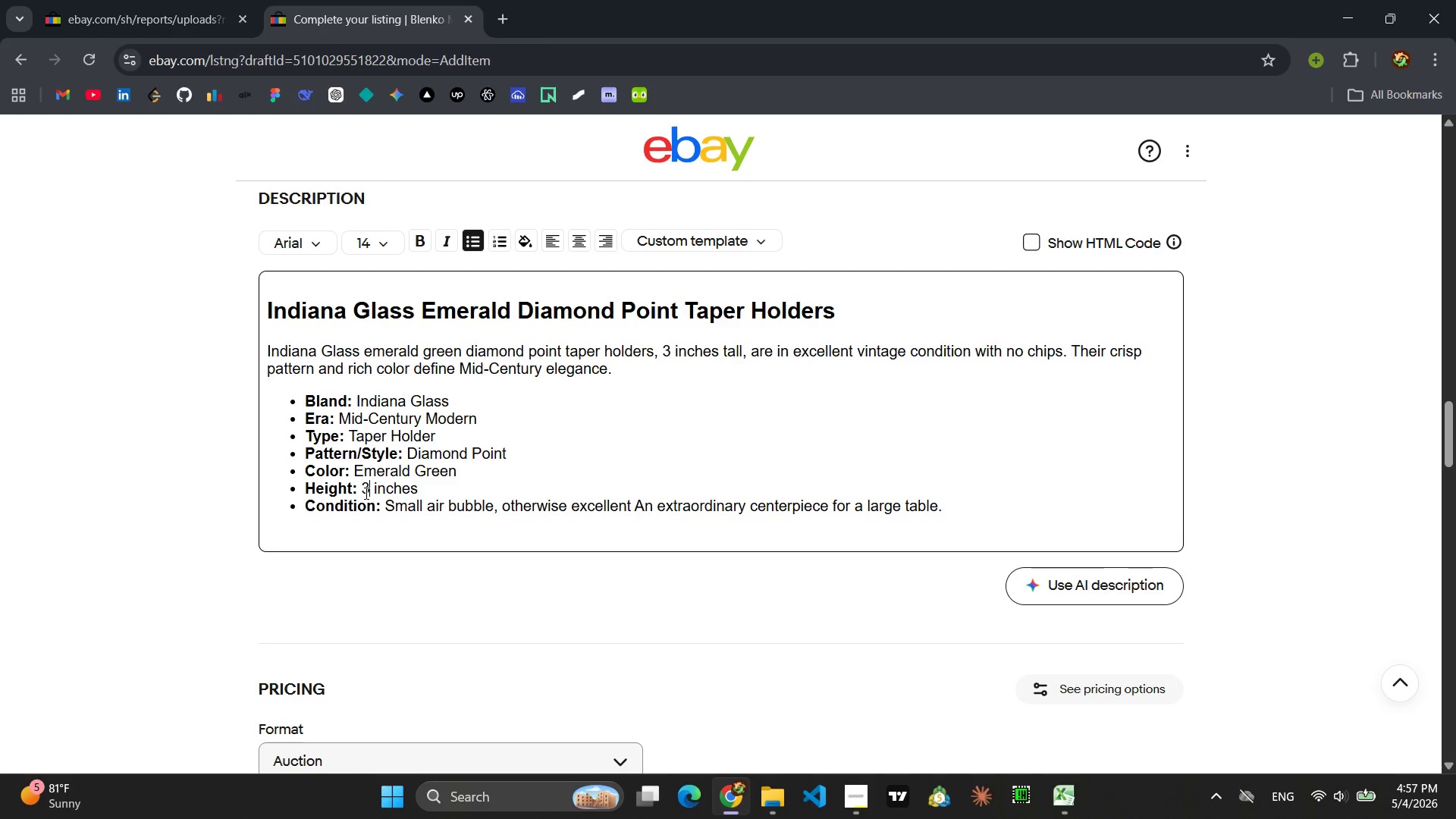 
left_click_drag(start_coordinate=[945, 508], to_coordinate=[386, 508])
 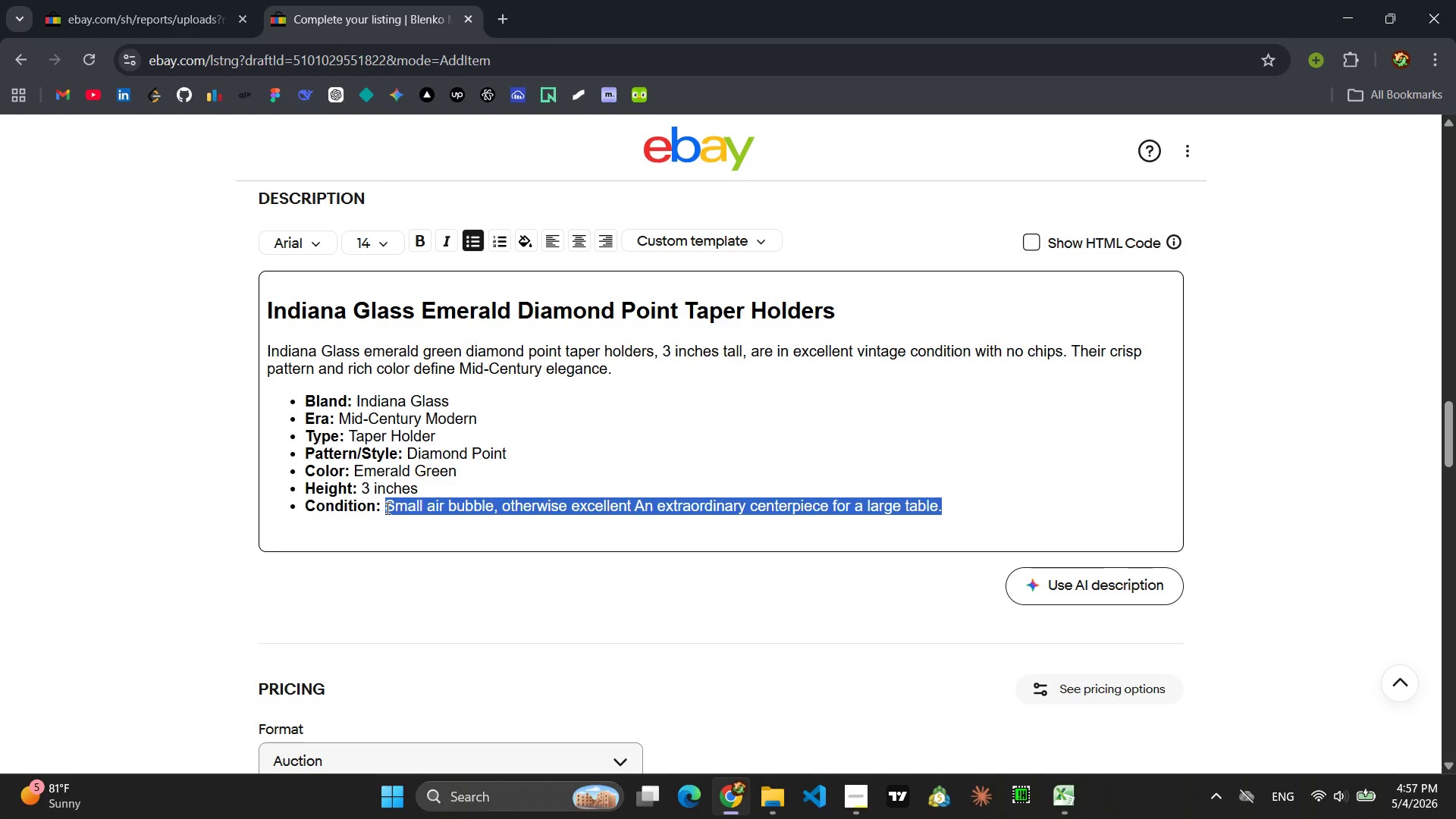 
type(Excellent )
key(Backspace)
type(, no chips Casts a bet)
key(Backspace)
type(autiful jewel-too)
key(Backspace)
type(ned glow )
key(Backspace)
type(.)
 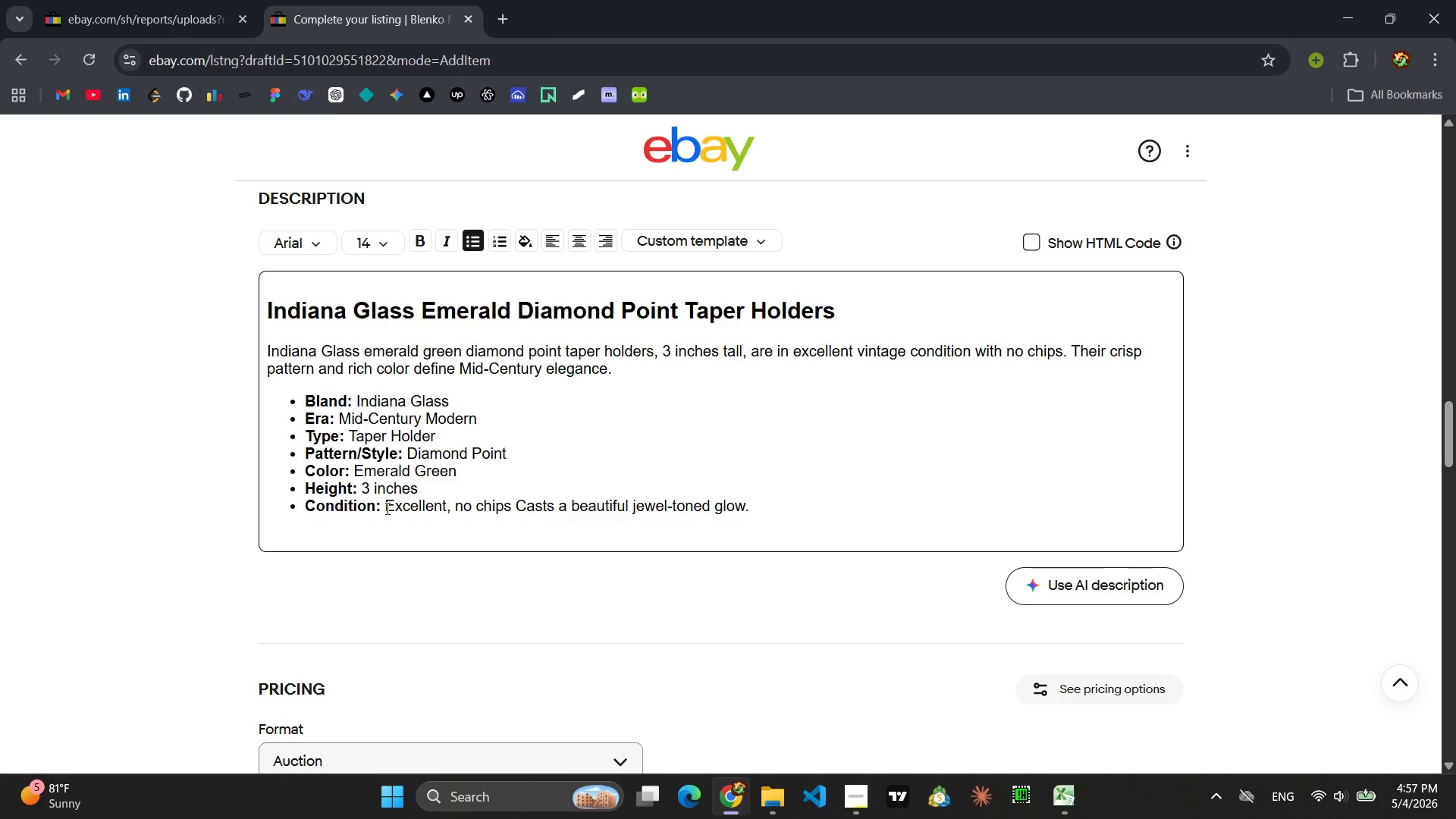 
left_click([1032, 241])
 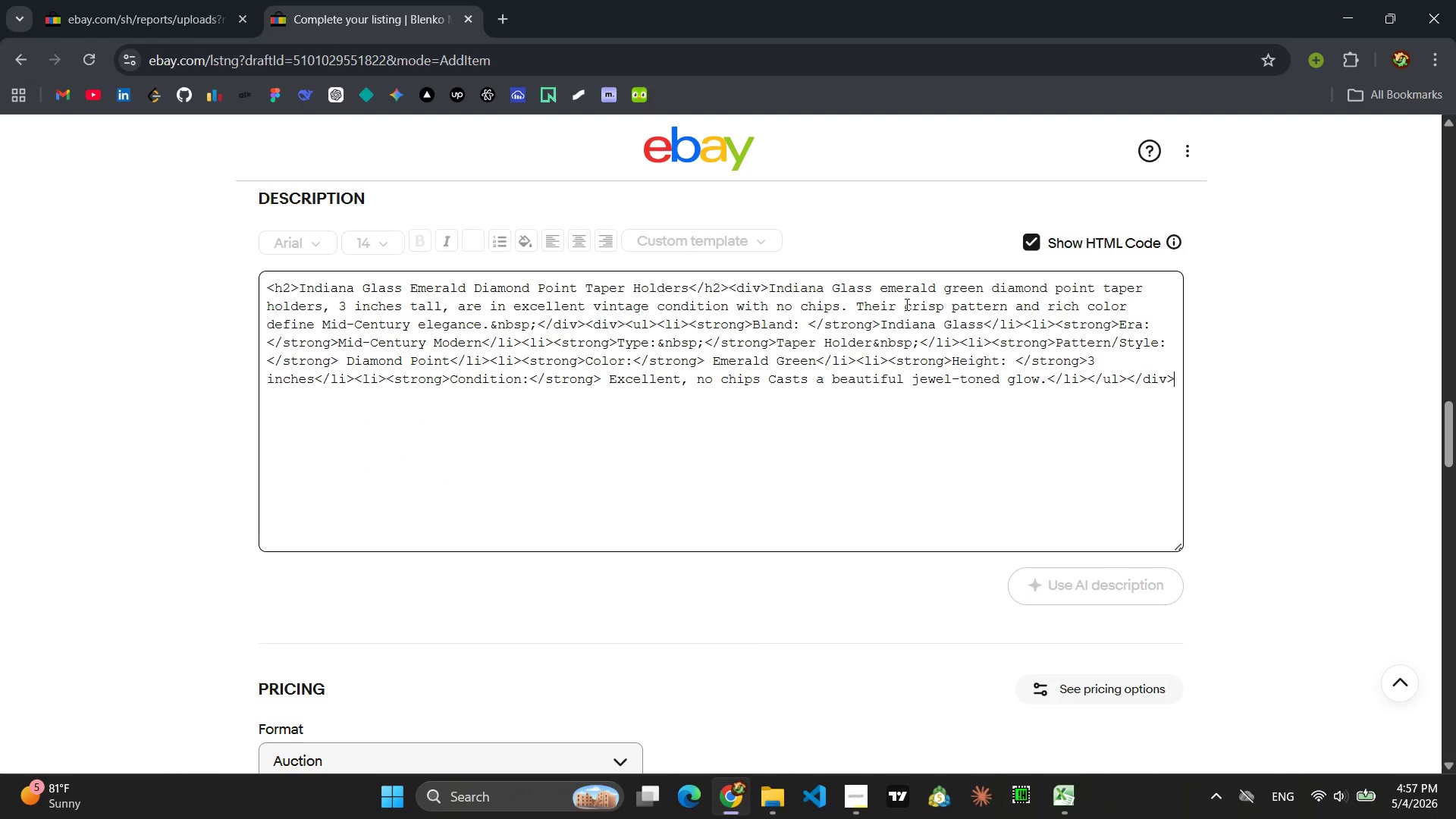 
left_click([780, 309])
 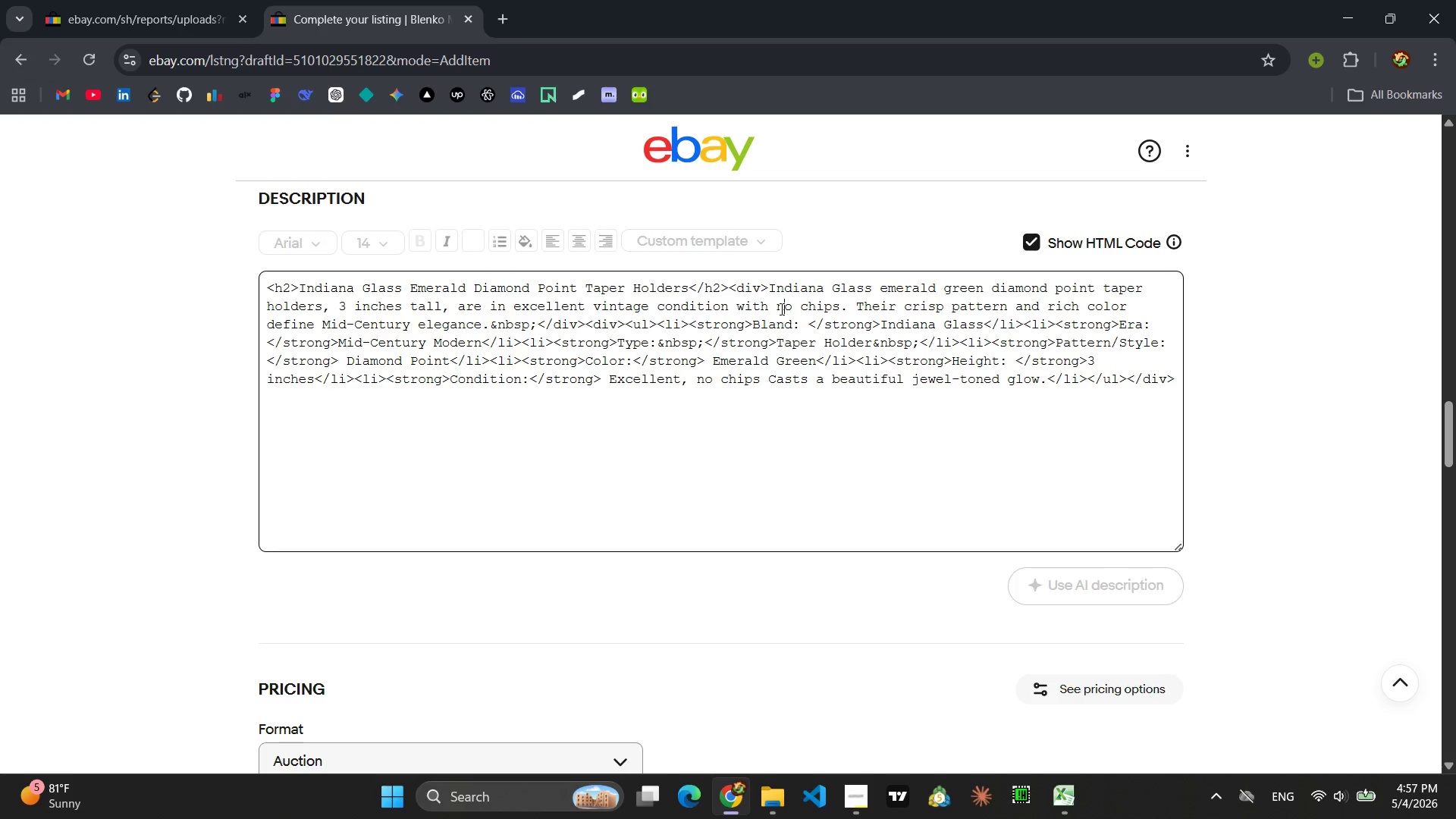 
key(Control+ControlLeft)
 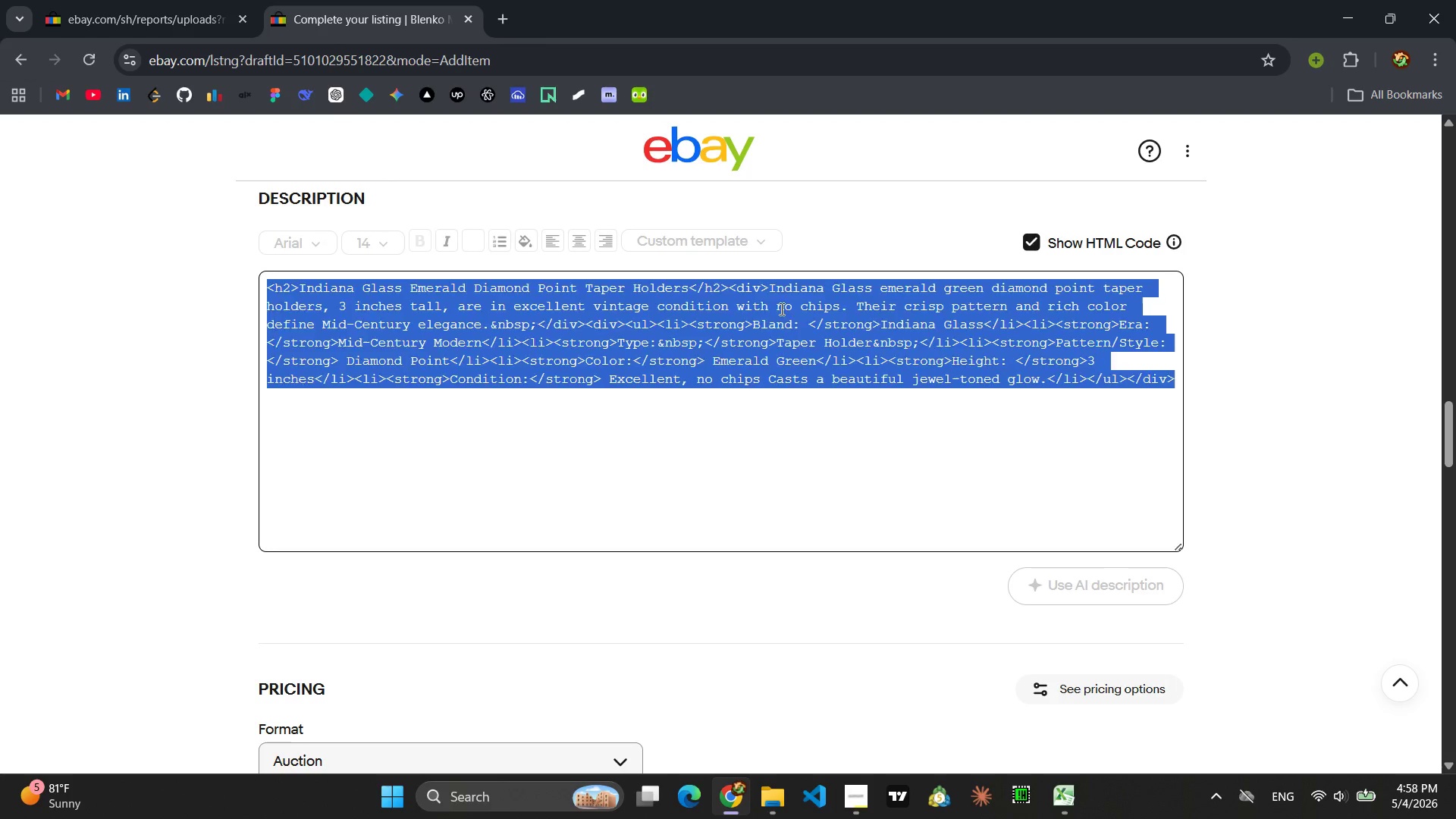 
key(Control+A)
 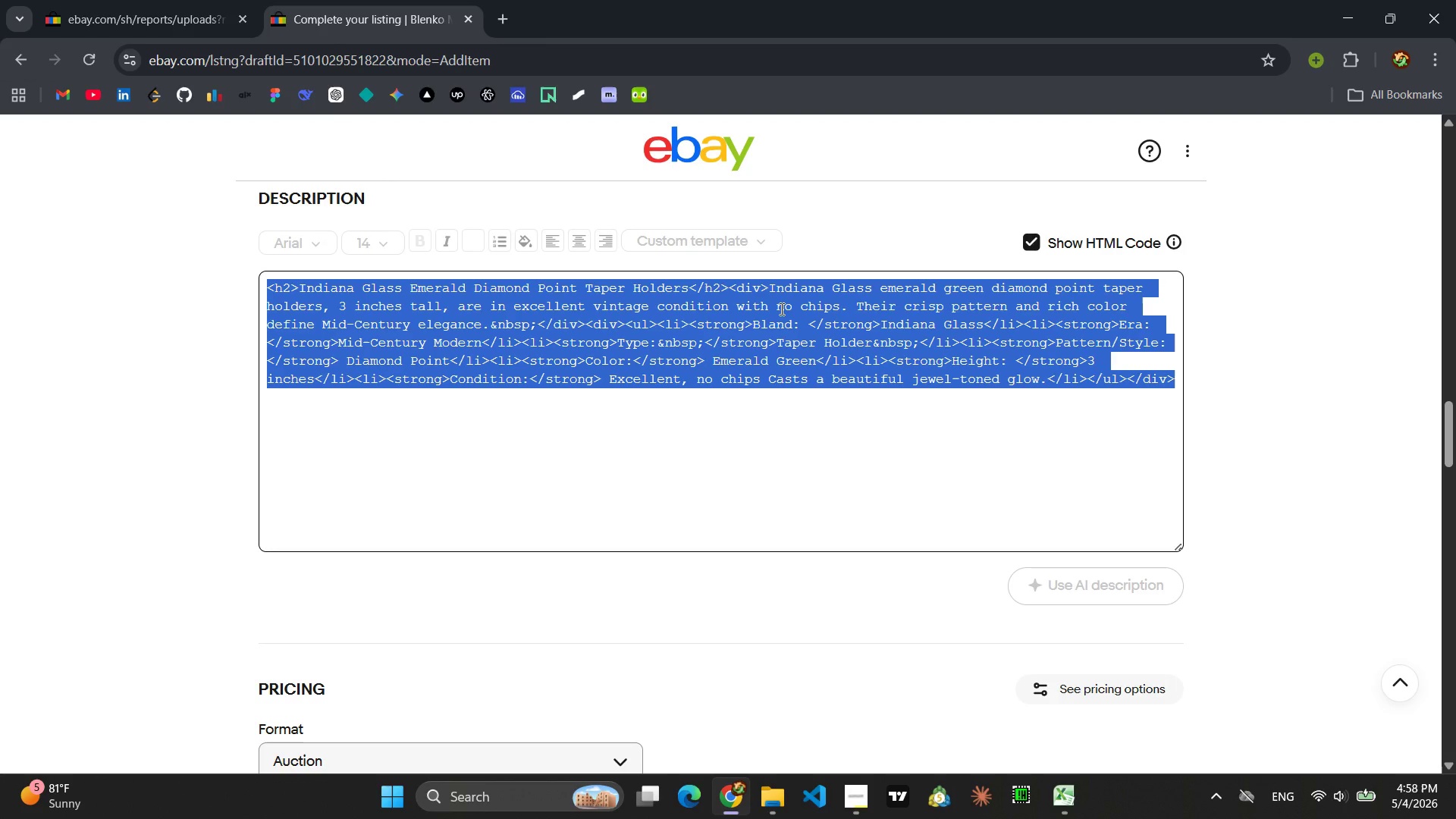 
key(Control+C)
 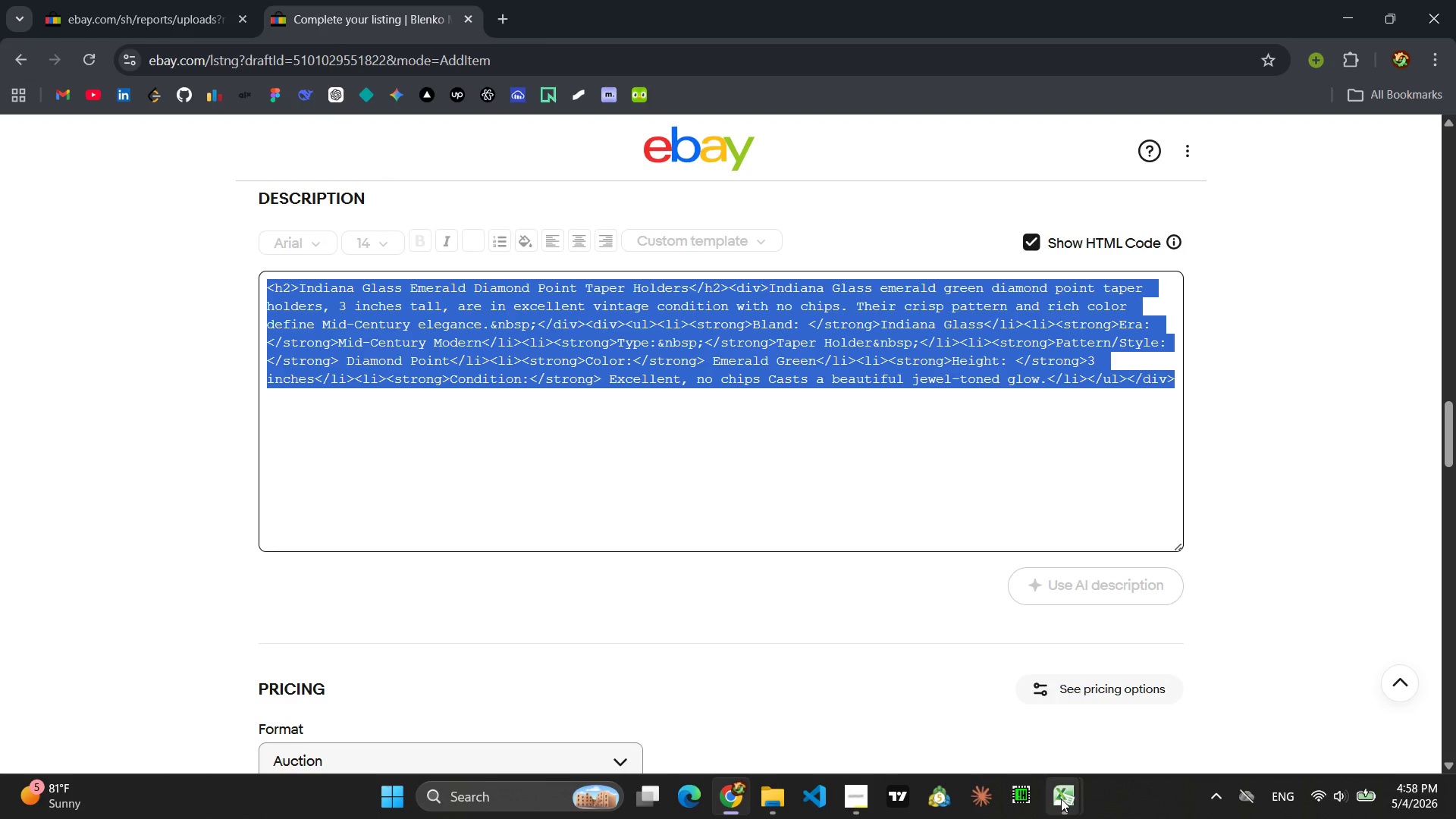 
left_click([1138, 715])
 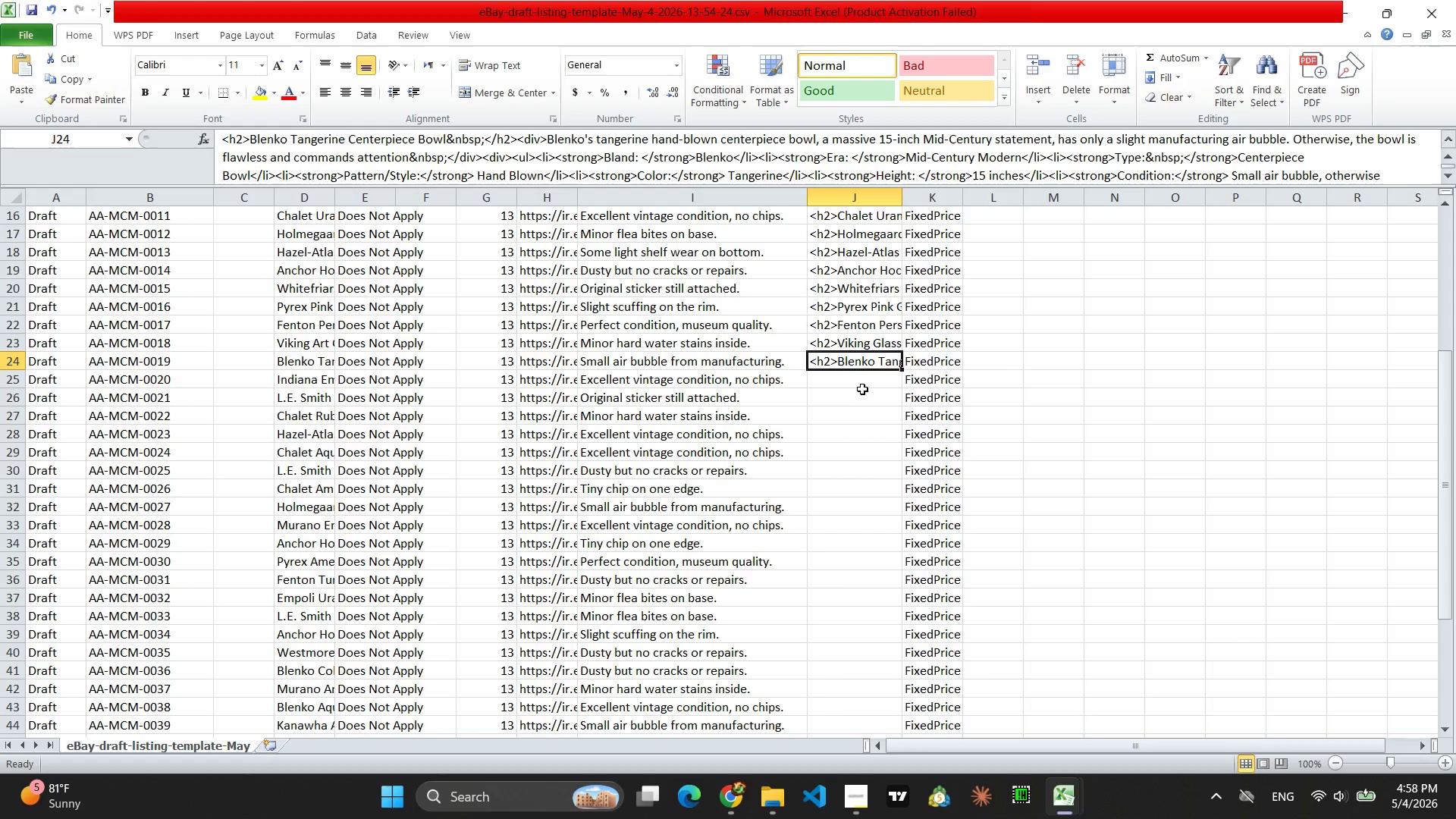 
left_click([861, 388])
 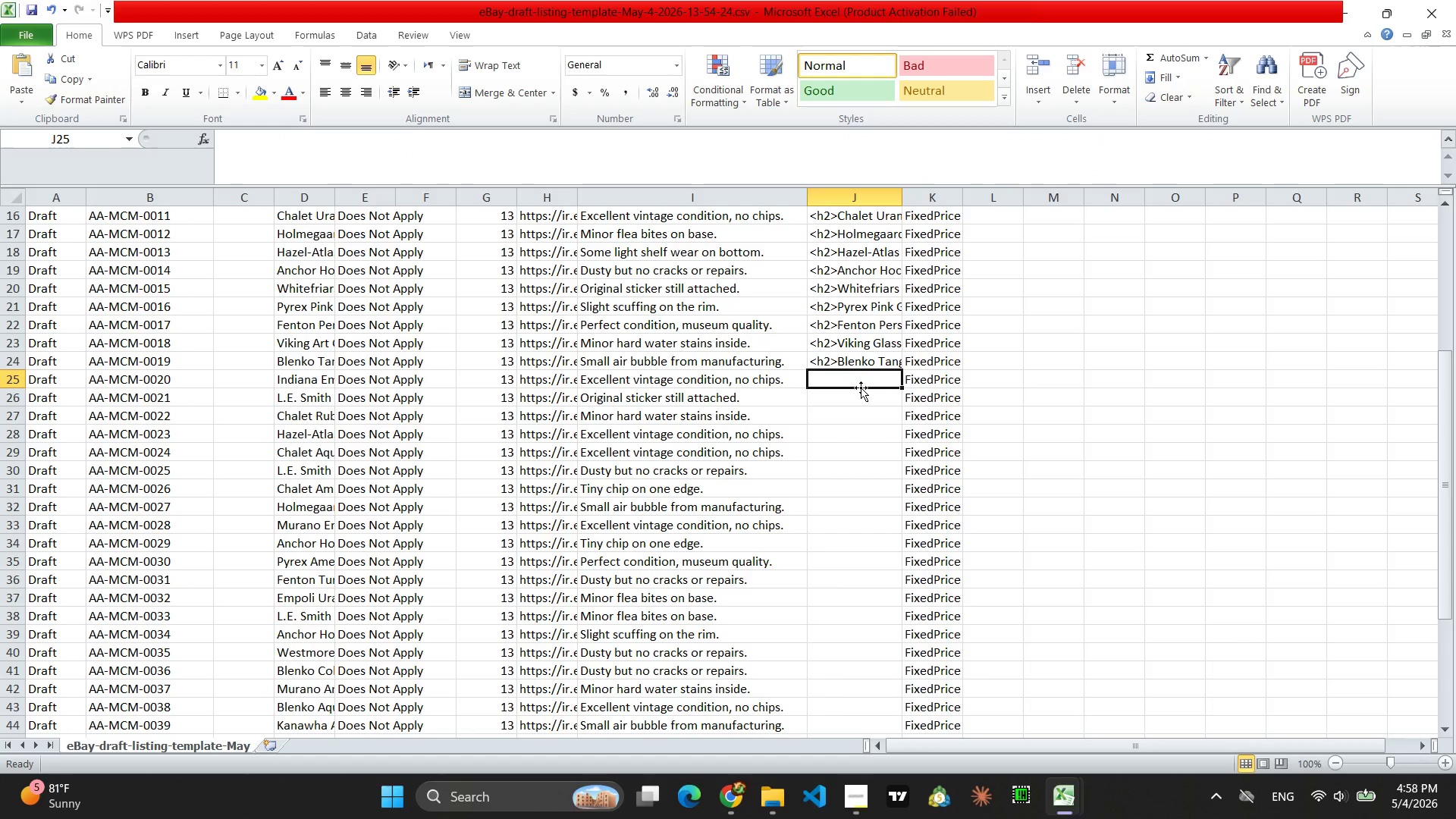 
key(Control+V)
 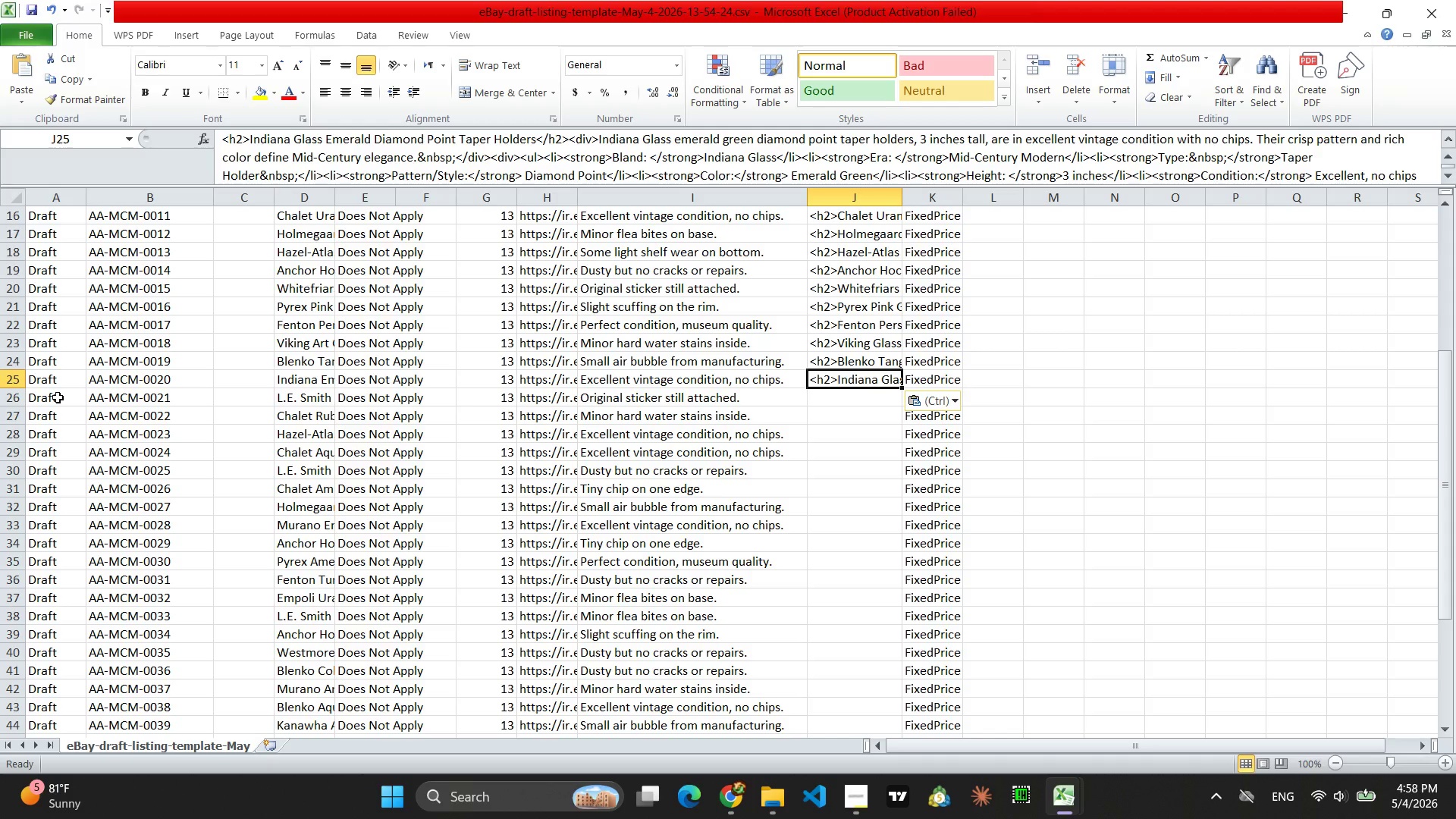 
wait(7.27)
 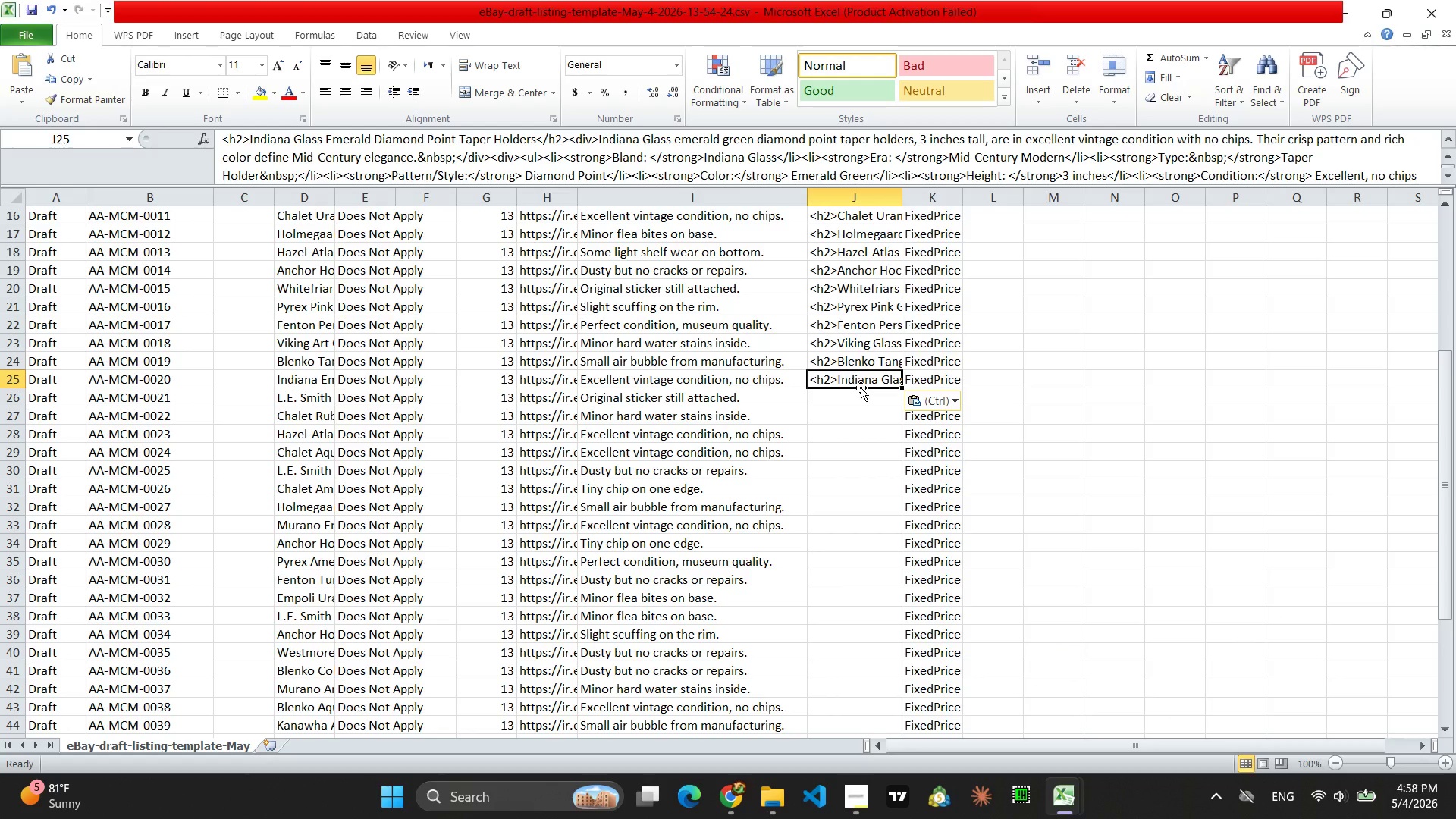 
left_click([849, 403])
 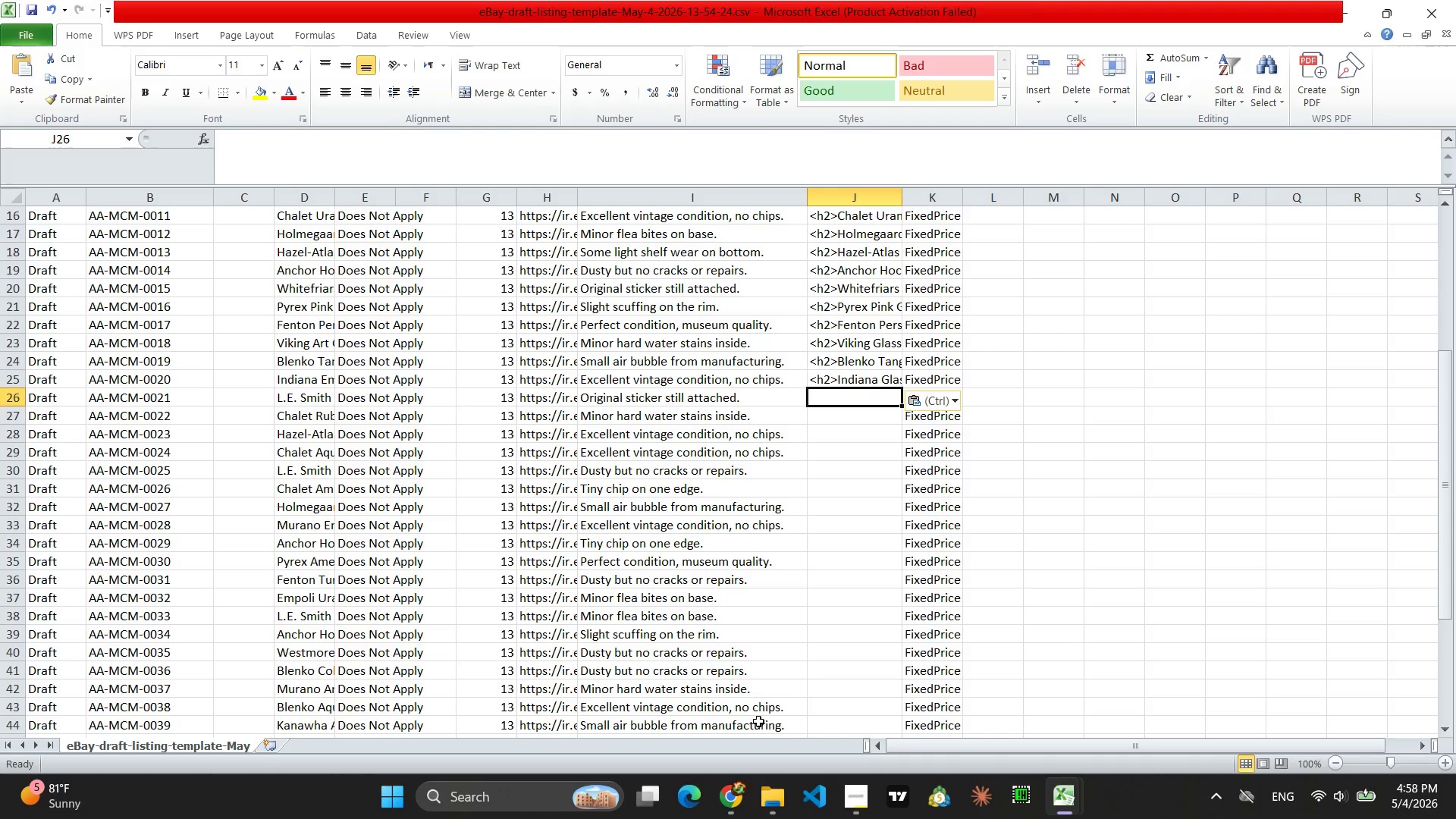 
left_click([739, 807])
 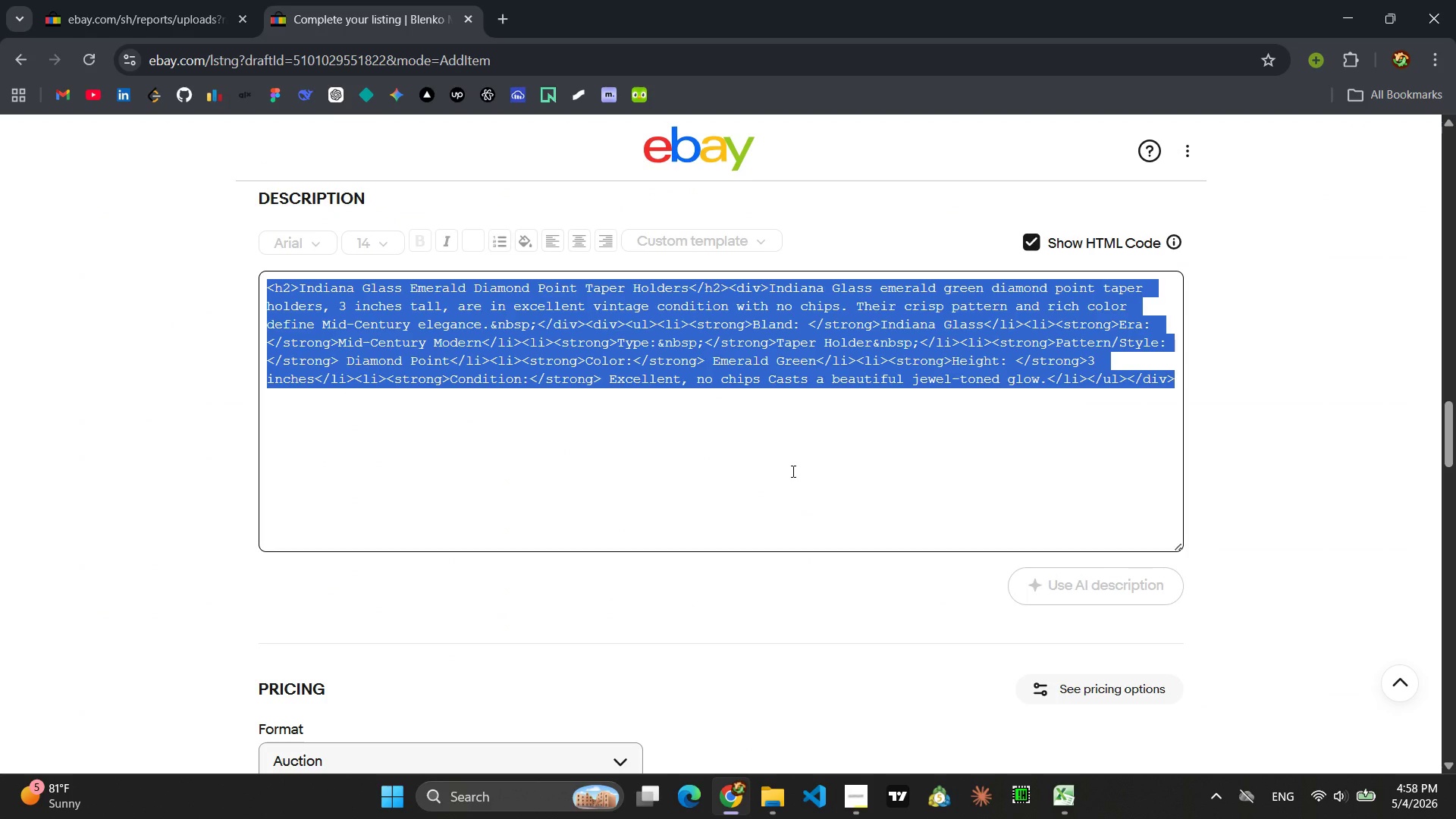 
wait(5.38)
 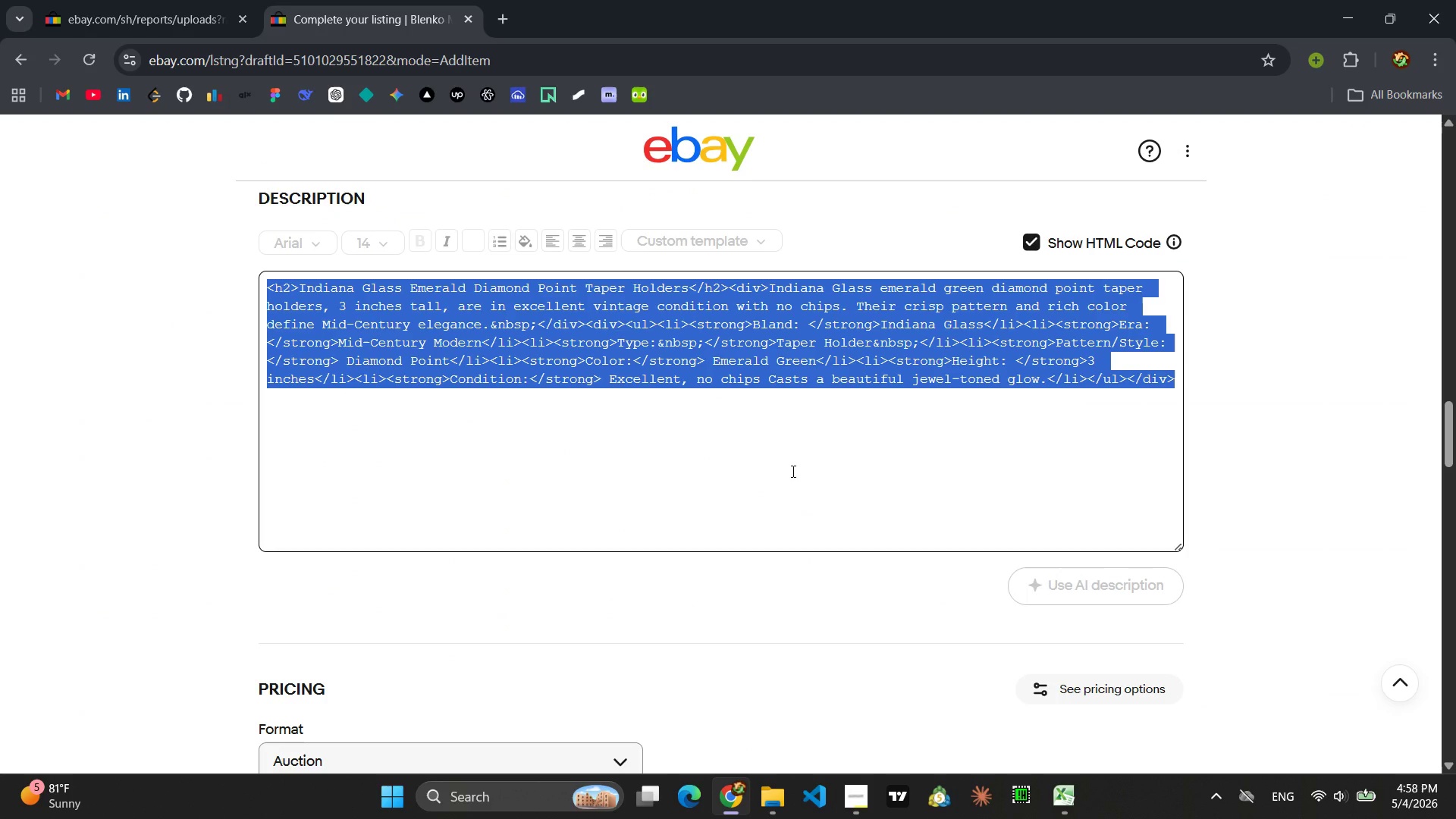 
left_click([1034, 244])
 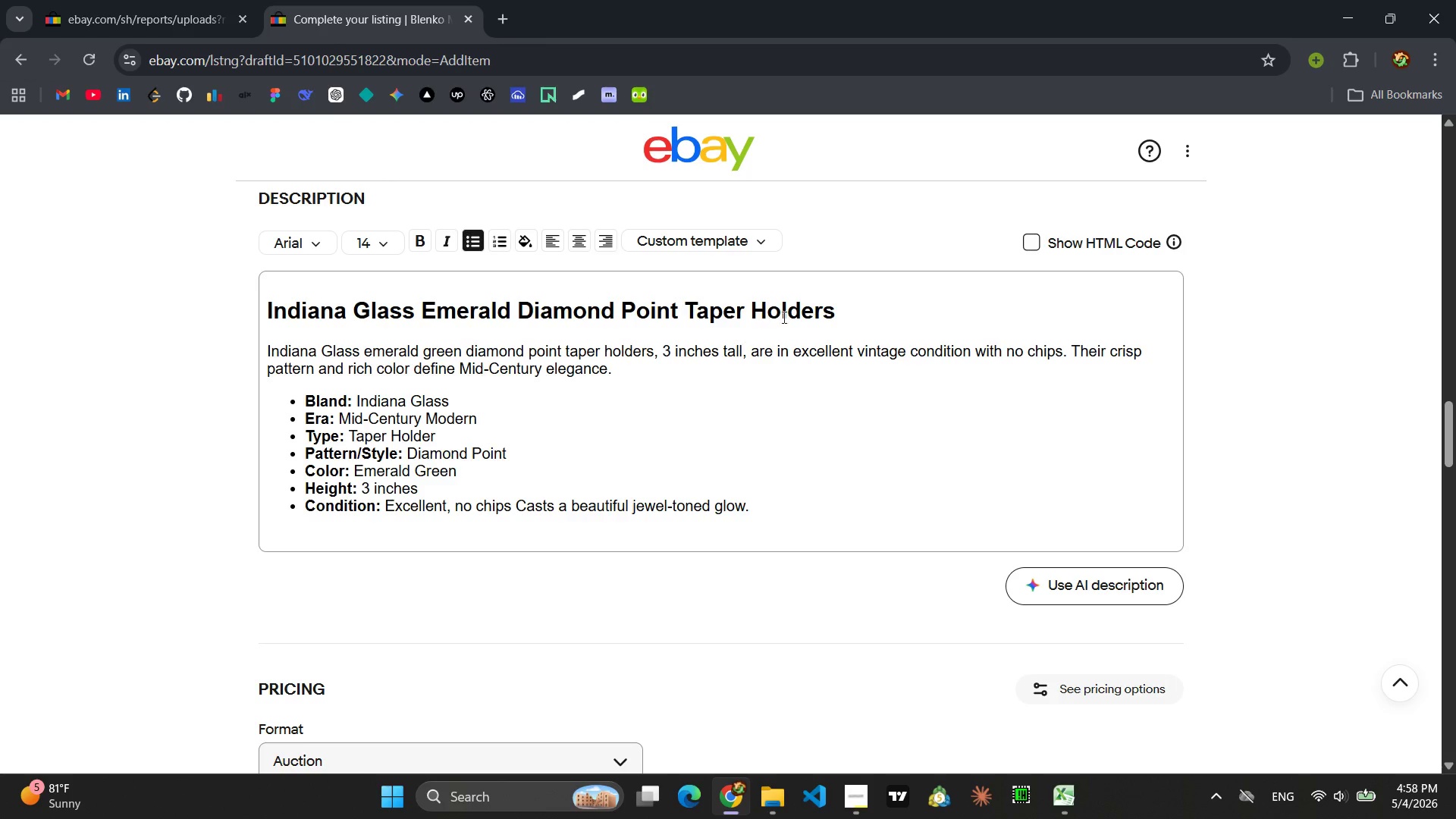 
left_click_drag(start_coordinate=[836, 312], to_coordinate=[218, 302])
 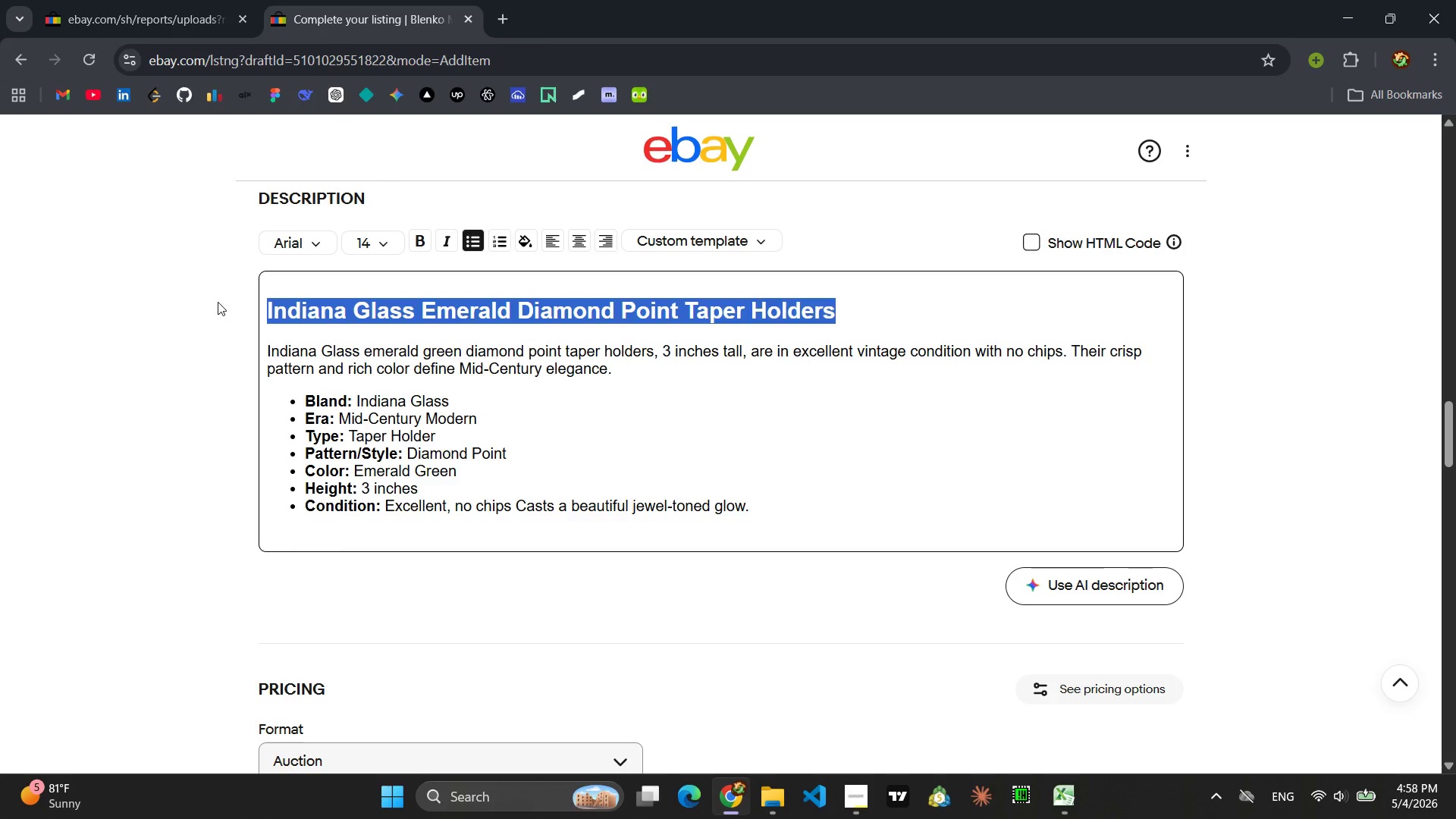 
type(L.E. SMith)
key(Backspace)
key(Backspace)
key(Backspace)
key(Backspace)
type(mith Persimmon)
 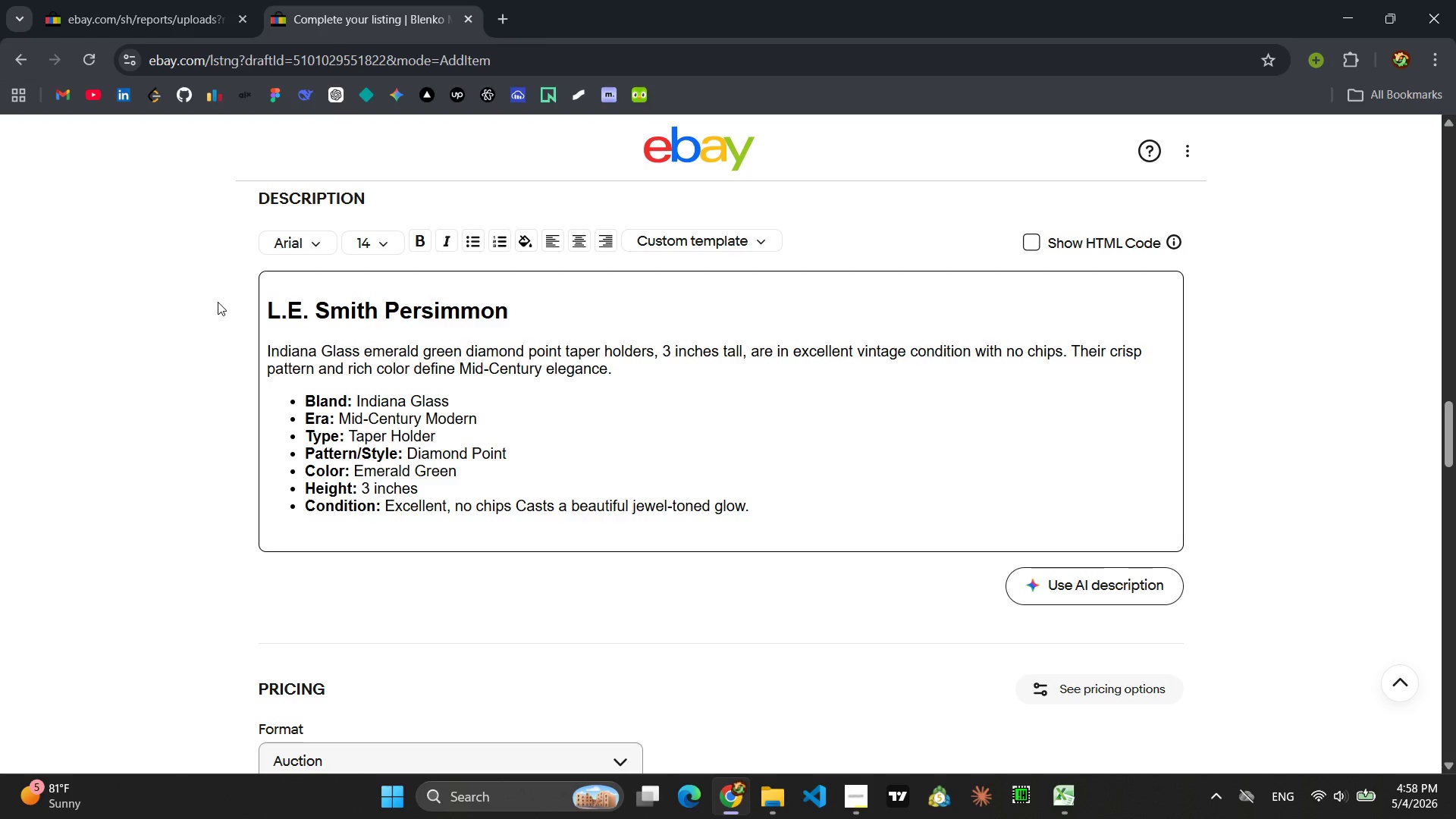 
type( Moon & Star )
 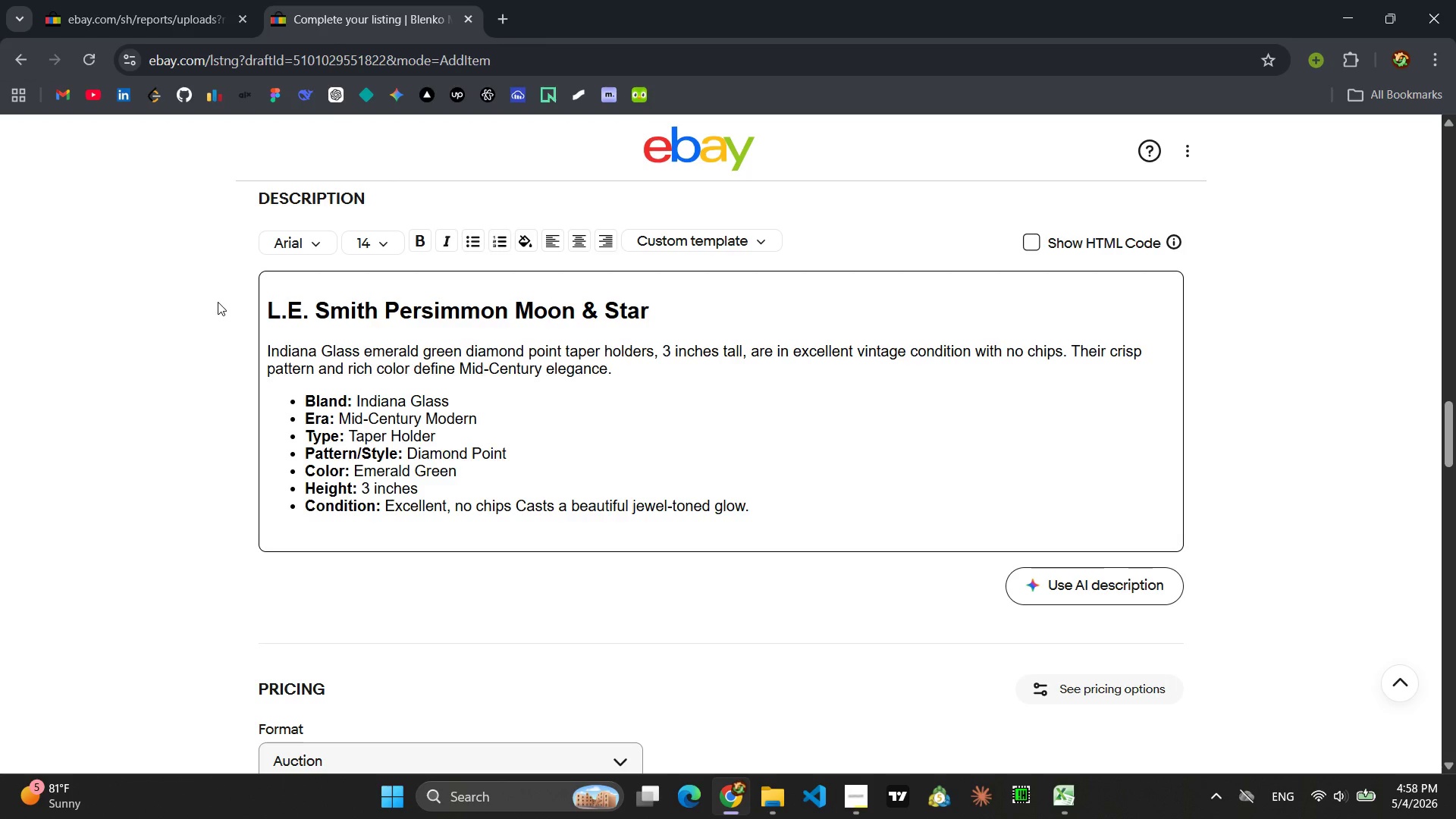 
type(Bud Vase)
 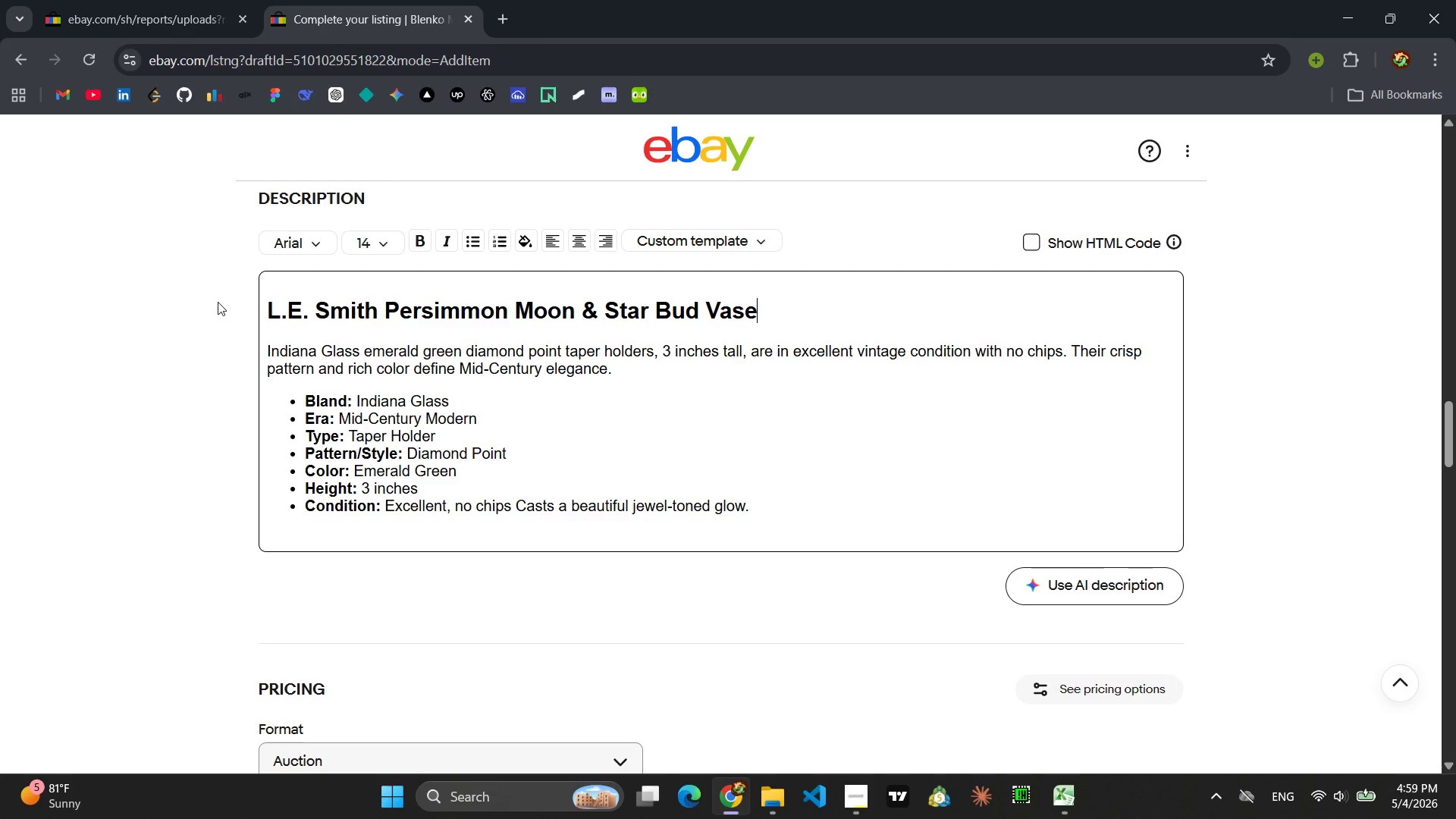 
wait(8.53)
 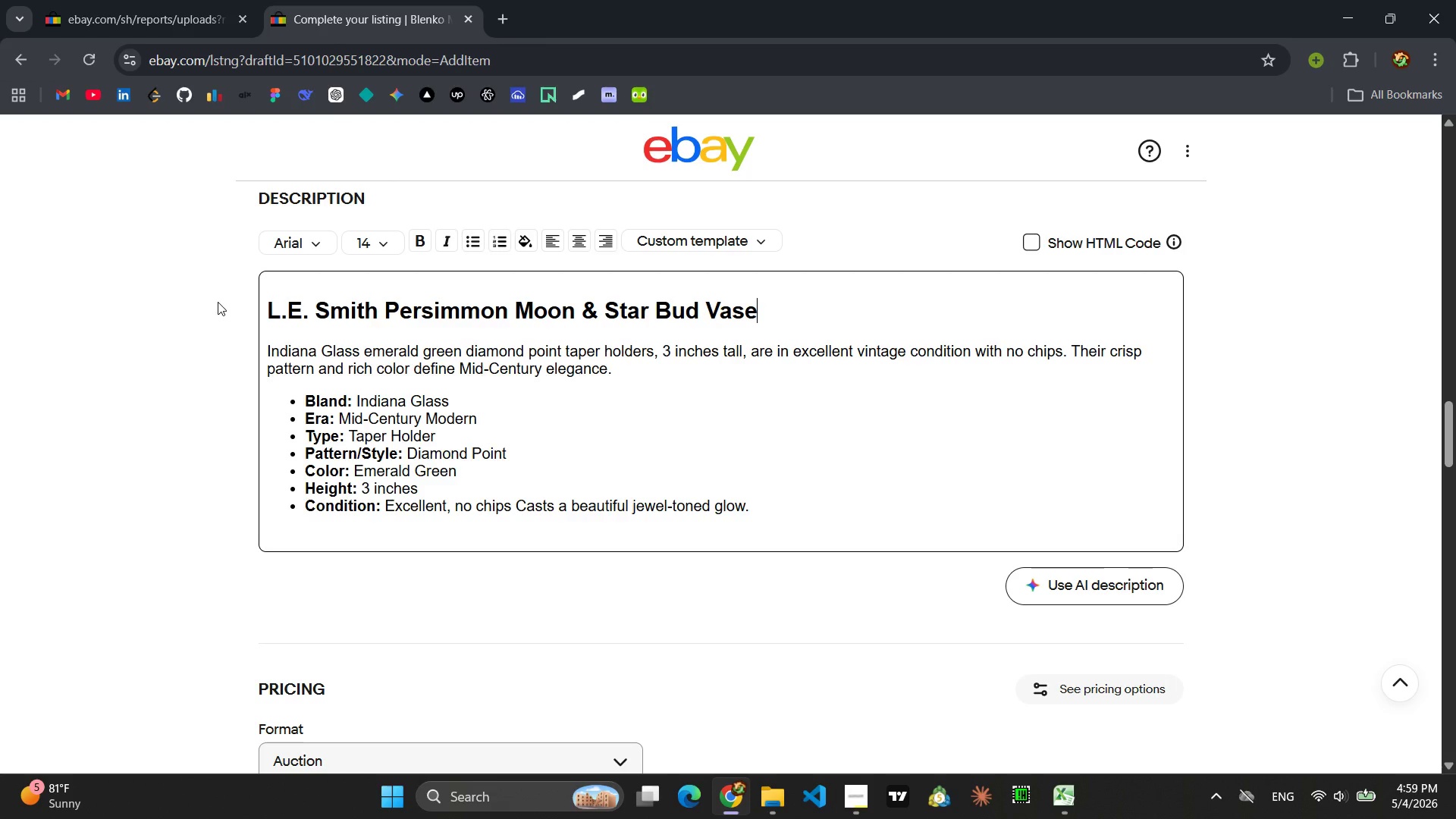 
left_click_drag(start_coordinate=[617, 368], to_coordinate=[267, 344])
 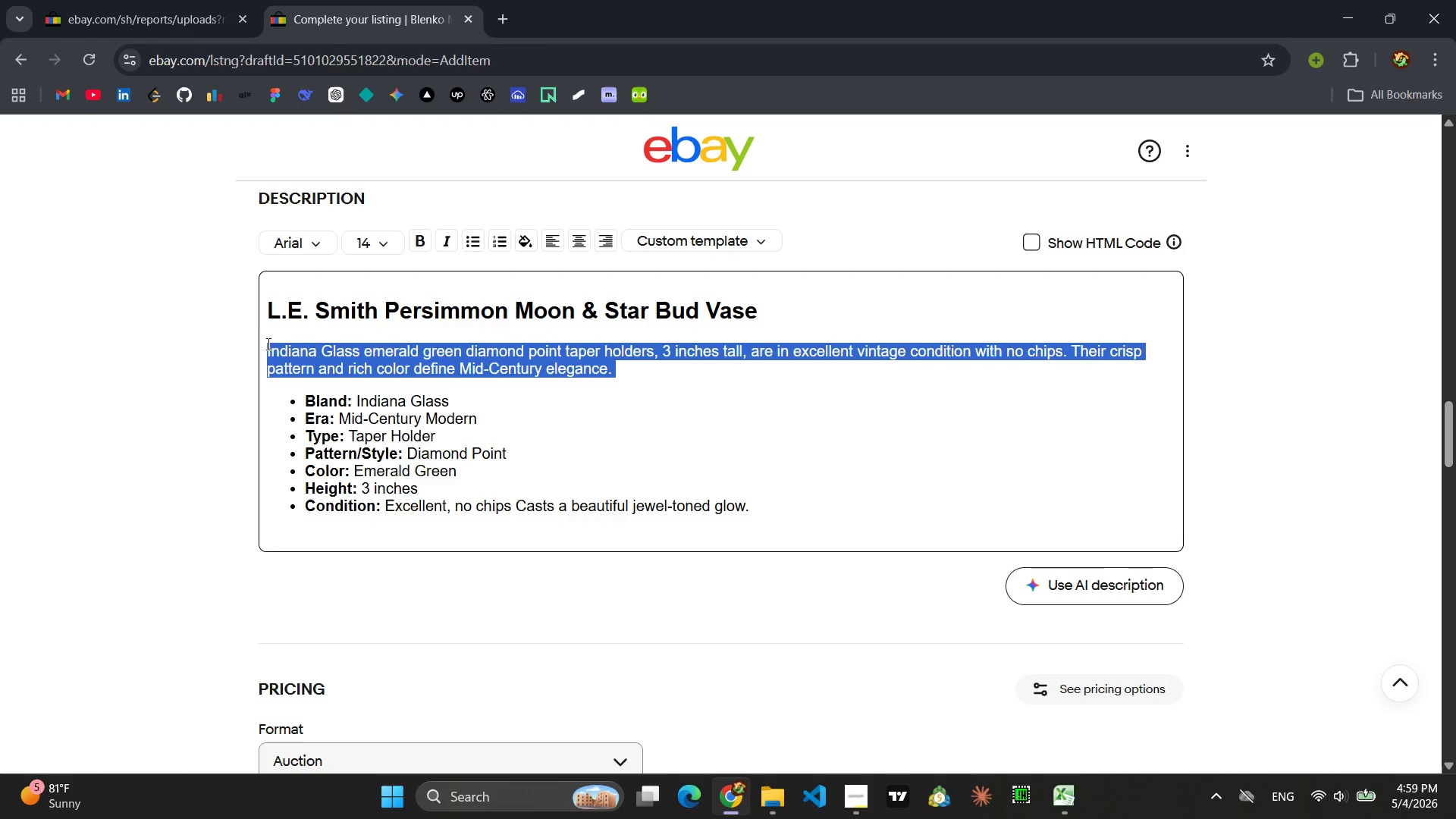 
wait(23.14)
 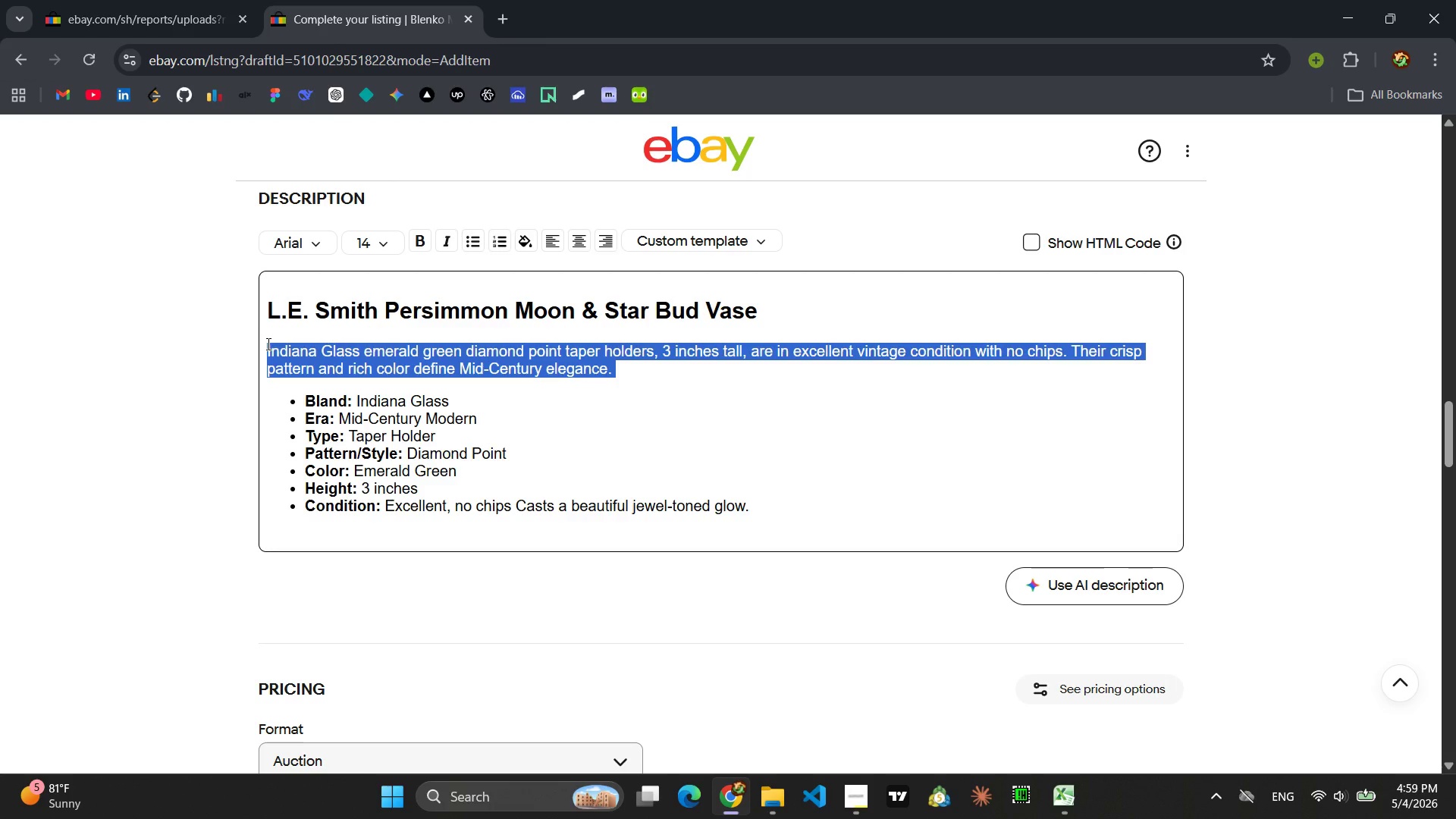 
type(L>E)
key(Backspace)
key(Backspace)
type(.E. Si)
key(Backspace)
 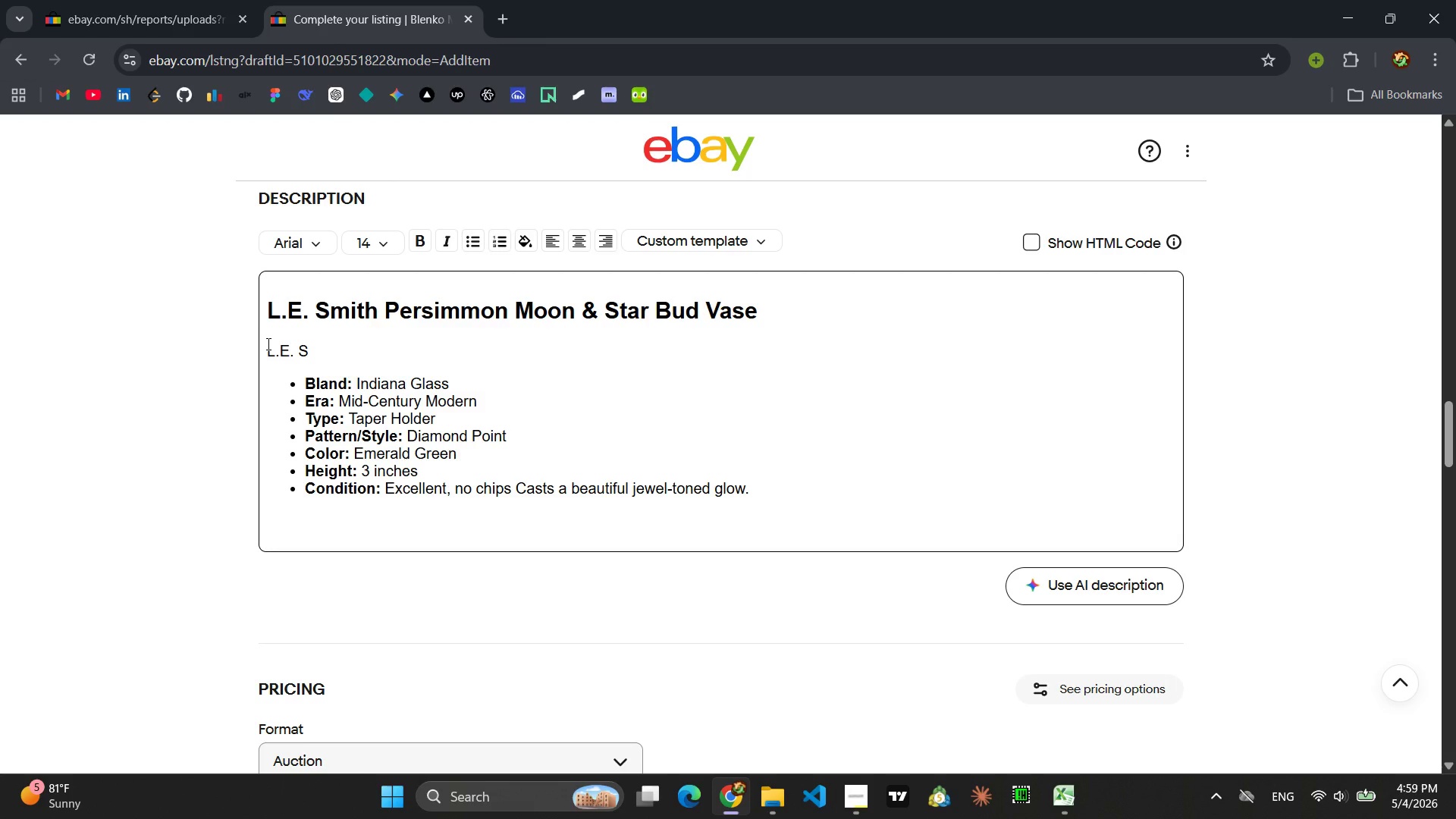 
wait(39.12)
 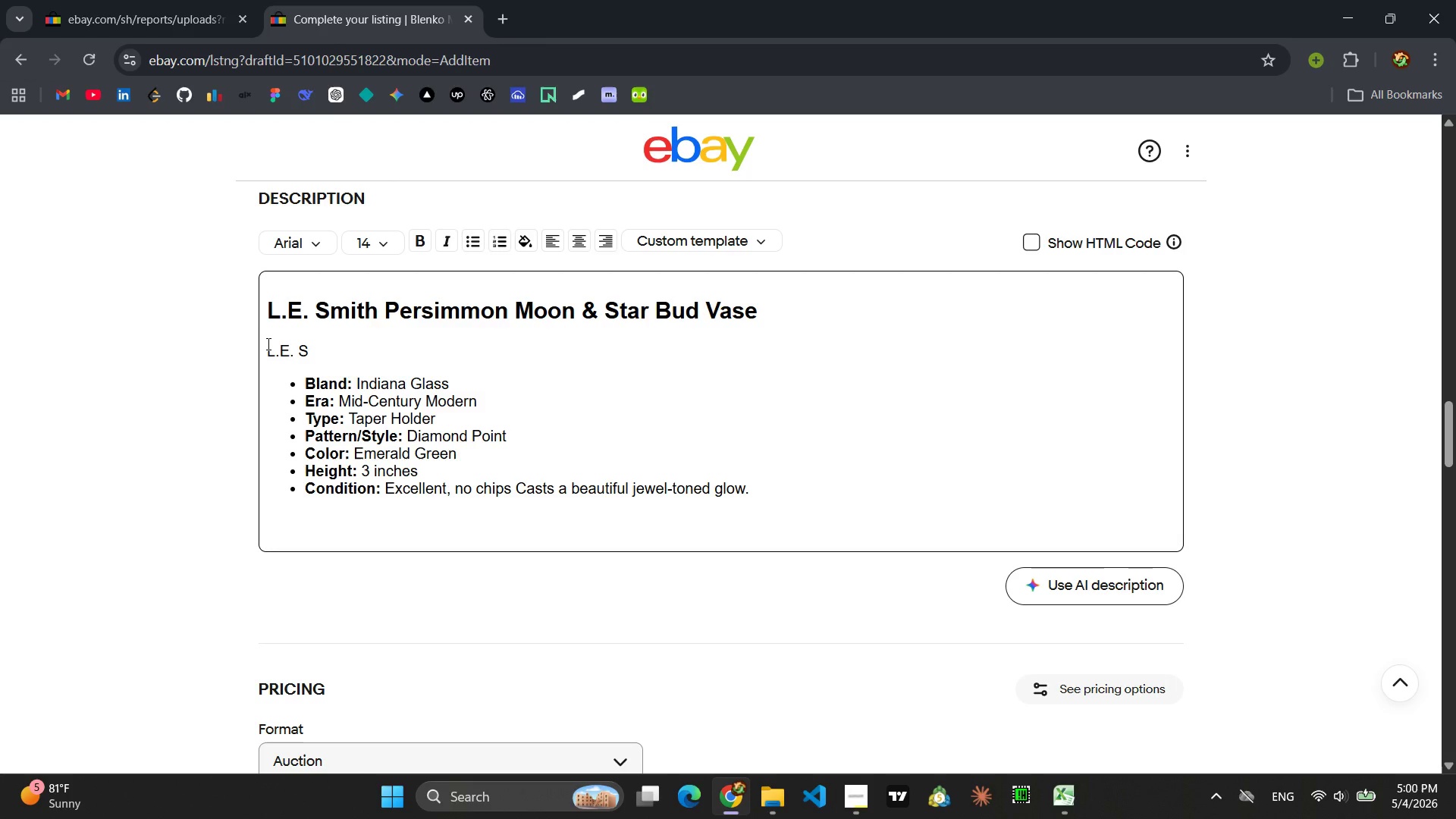 
type(mith's persimmon moon and star bud vase,, hand)
key(Backspace)
key(Backspace)
key(Backspace)
key(Backspace)
key(Backspace)
key(Backspace)
type( hand-blown and 12 inches tall, still e)
key(Backspace)
type(war)
key(Backspace)
key(Backspace)
type(ears its origin al)
key(Backspace)
key(Backspace)
key(Backspace)
type(al sticker. The warm persimmon shade and oc)
key(Backspace)
key(Backspace)
type(iconic pattern are excellent condition )
key(Backspace)
type(.)
 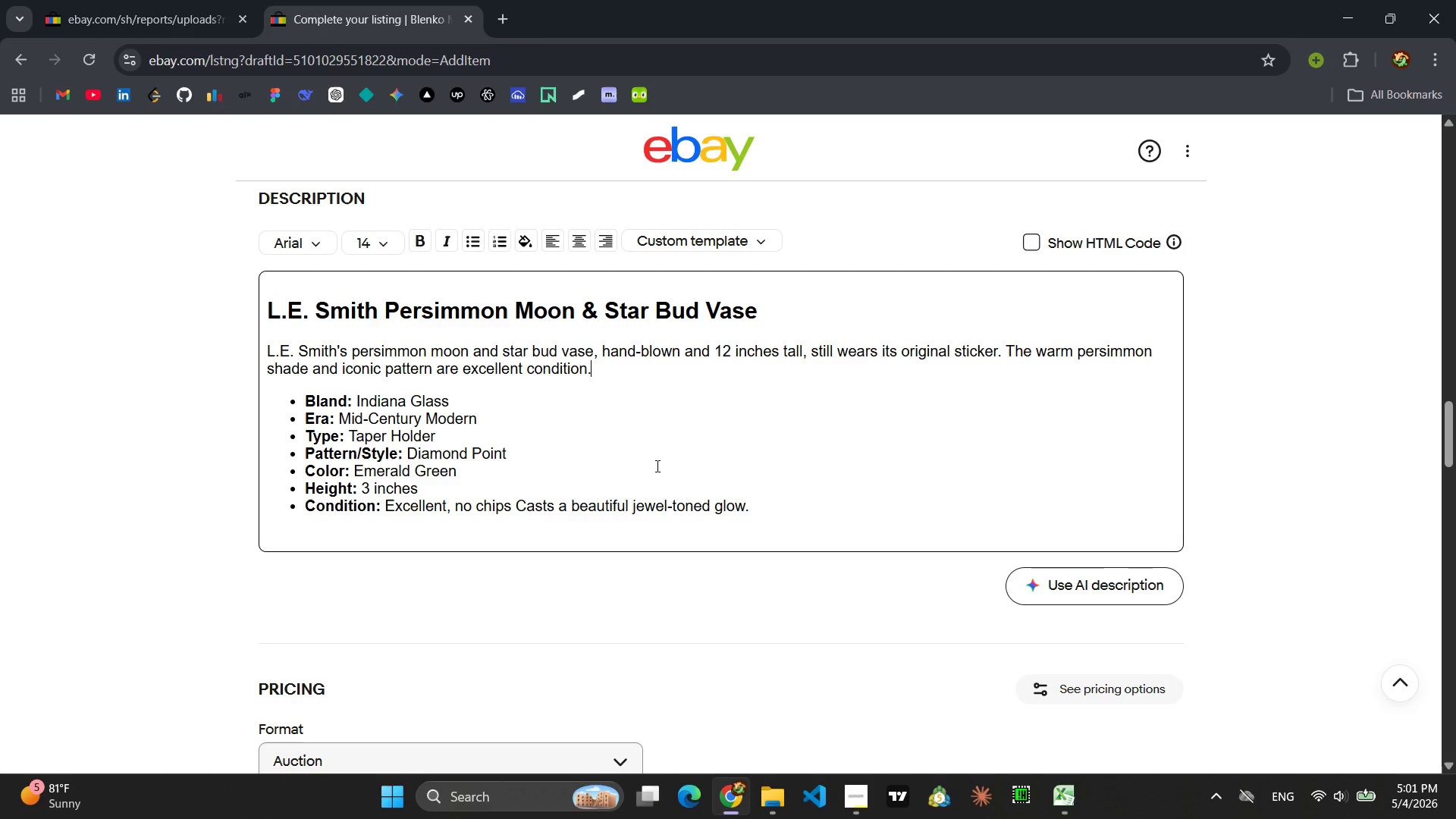 
wait(26.53)
 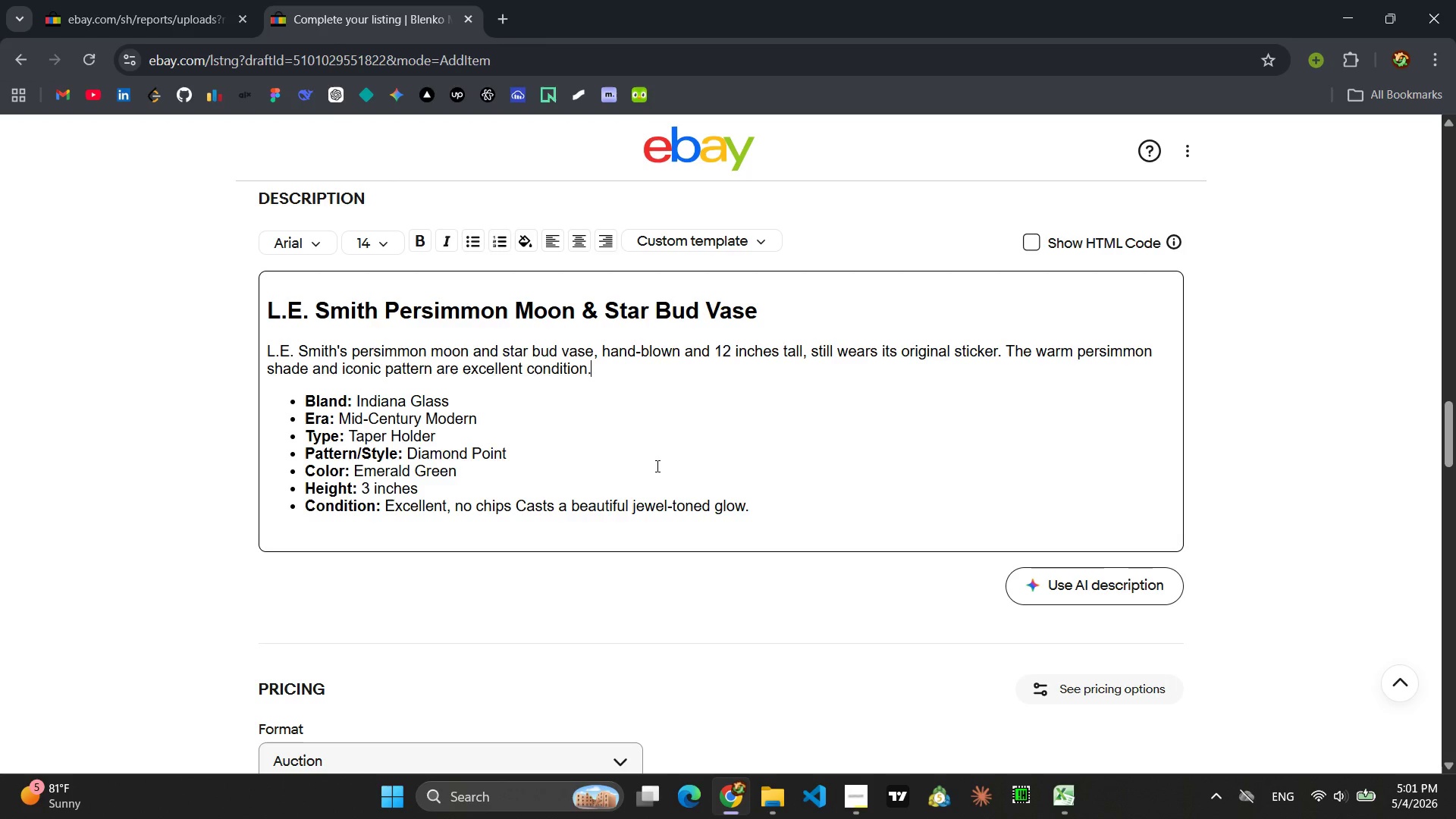 
left_click_drag(start_coordinate=[453, 401], to_coordinate=[356, 403])
 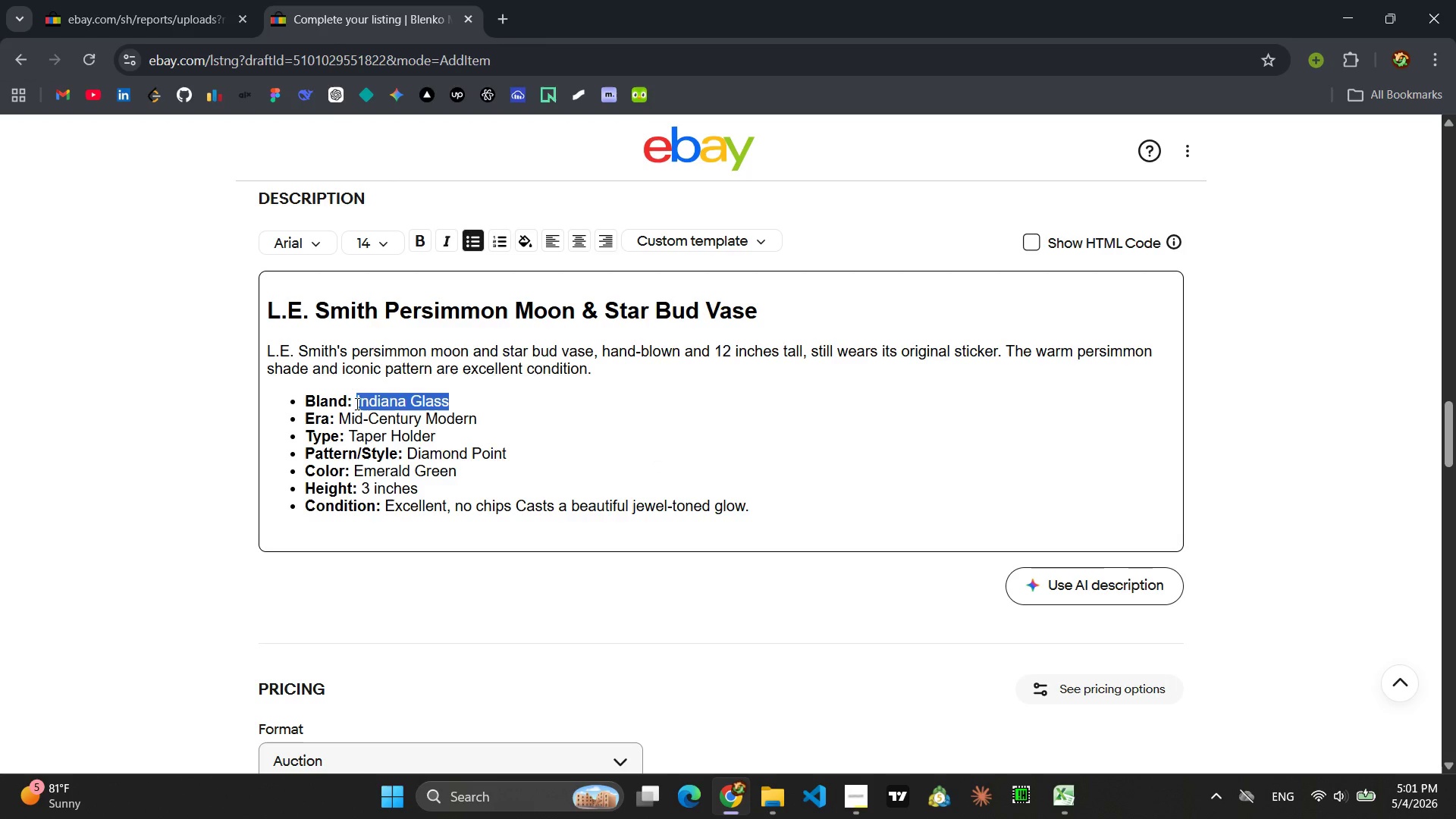 
type(L.E. m)
key(Backspace)
type(Smith)
 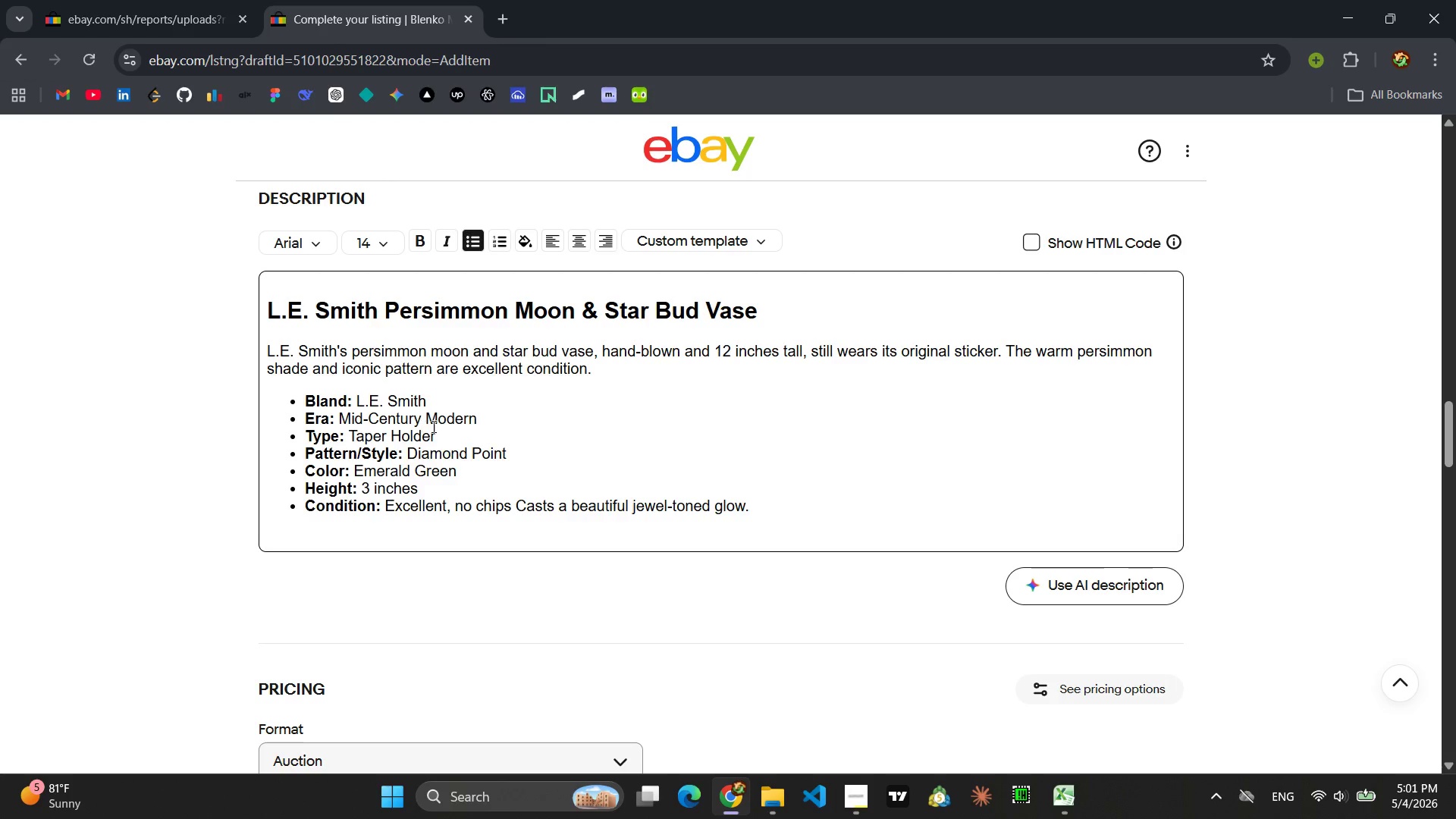 
left_click_drag(start_coordinate=[437, 436], to_coordinate=[435, 440])
 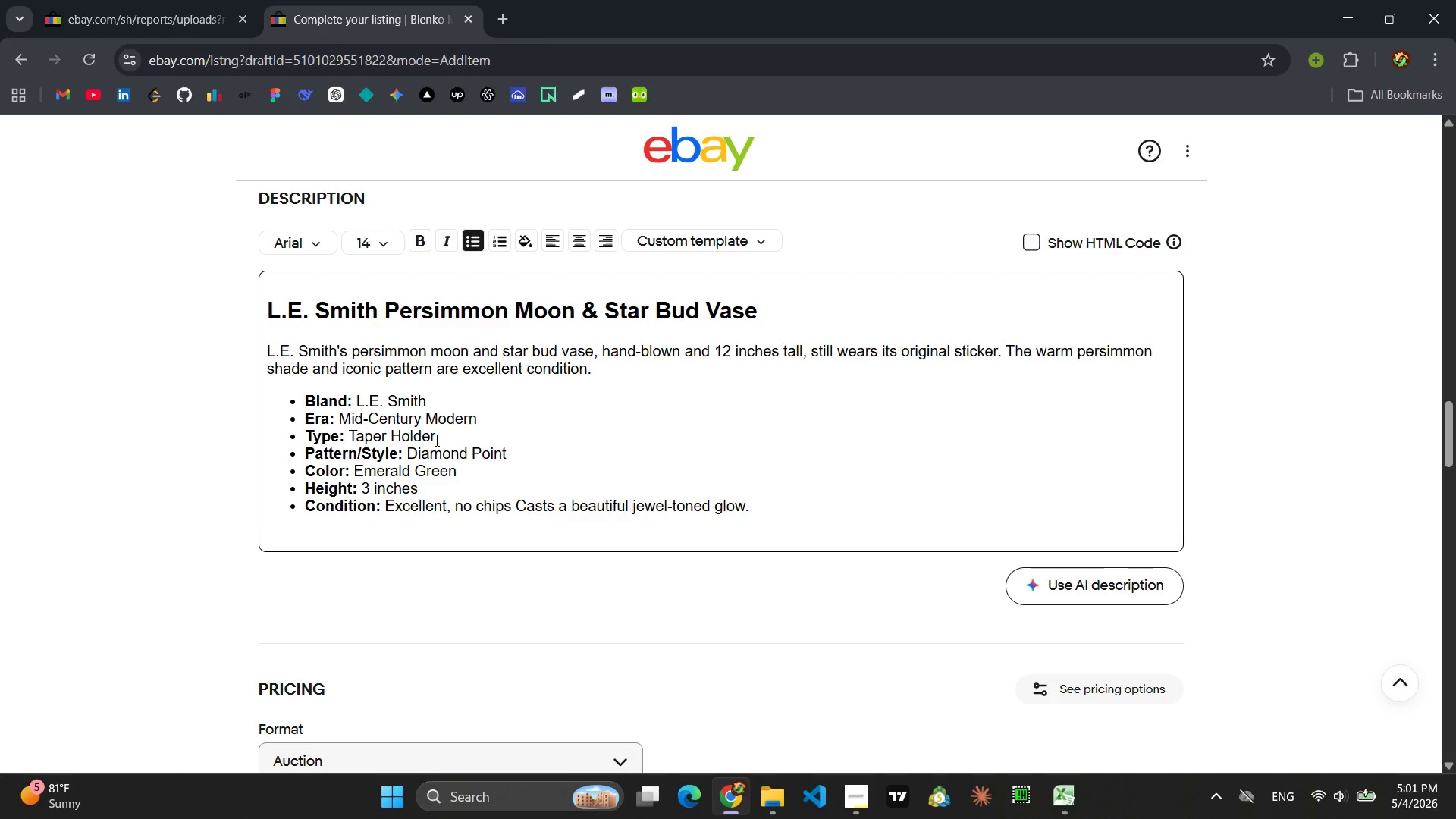 
left_click_drag(start_coordinate=[435, 440], to_coordinate=[348, 434])
 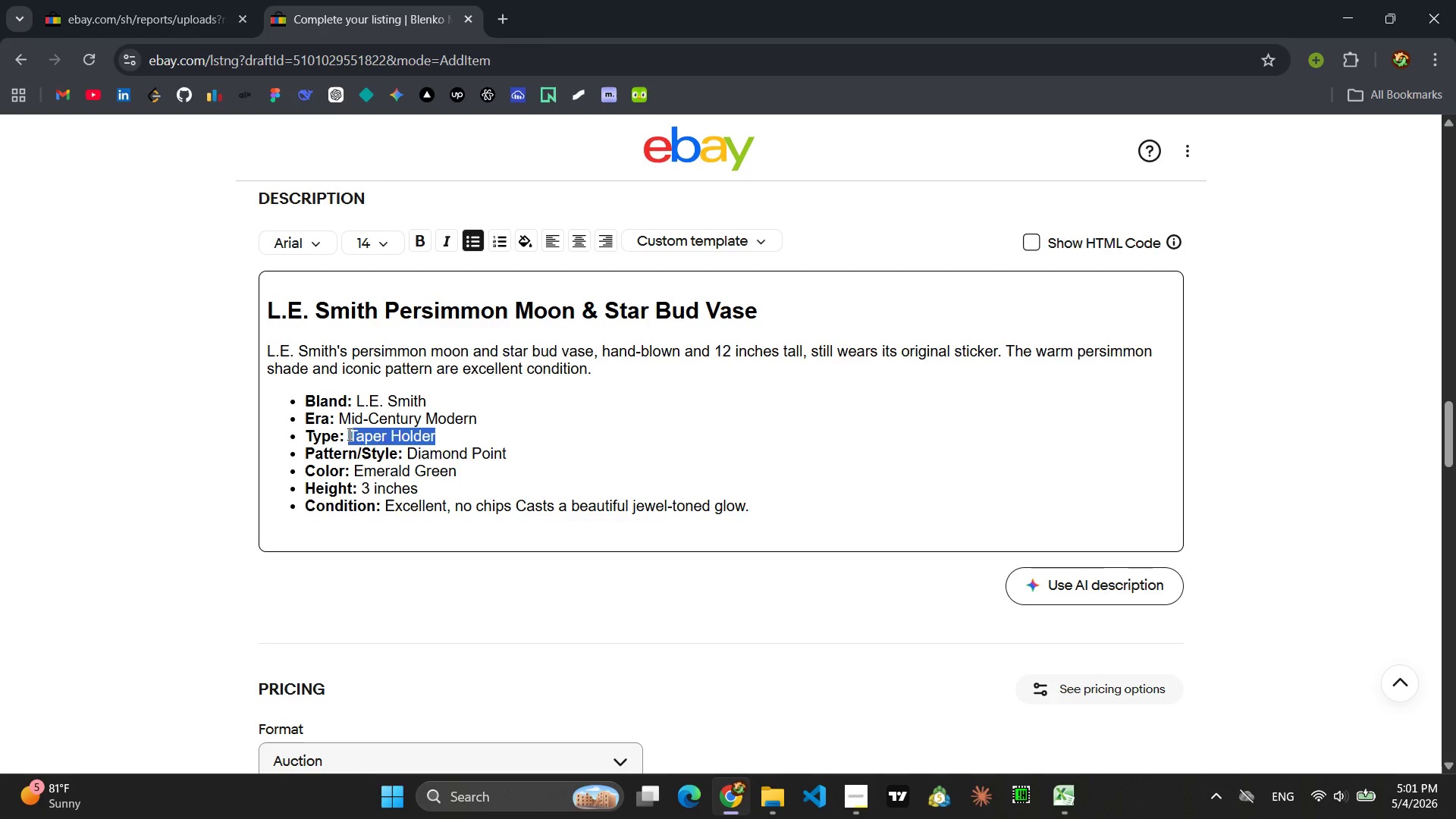 
left_click([348, 434])
 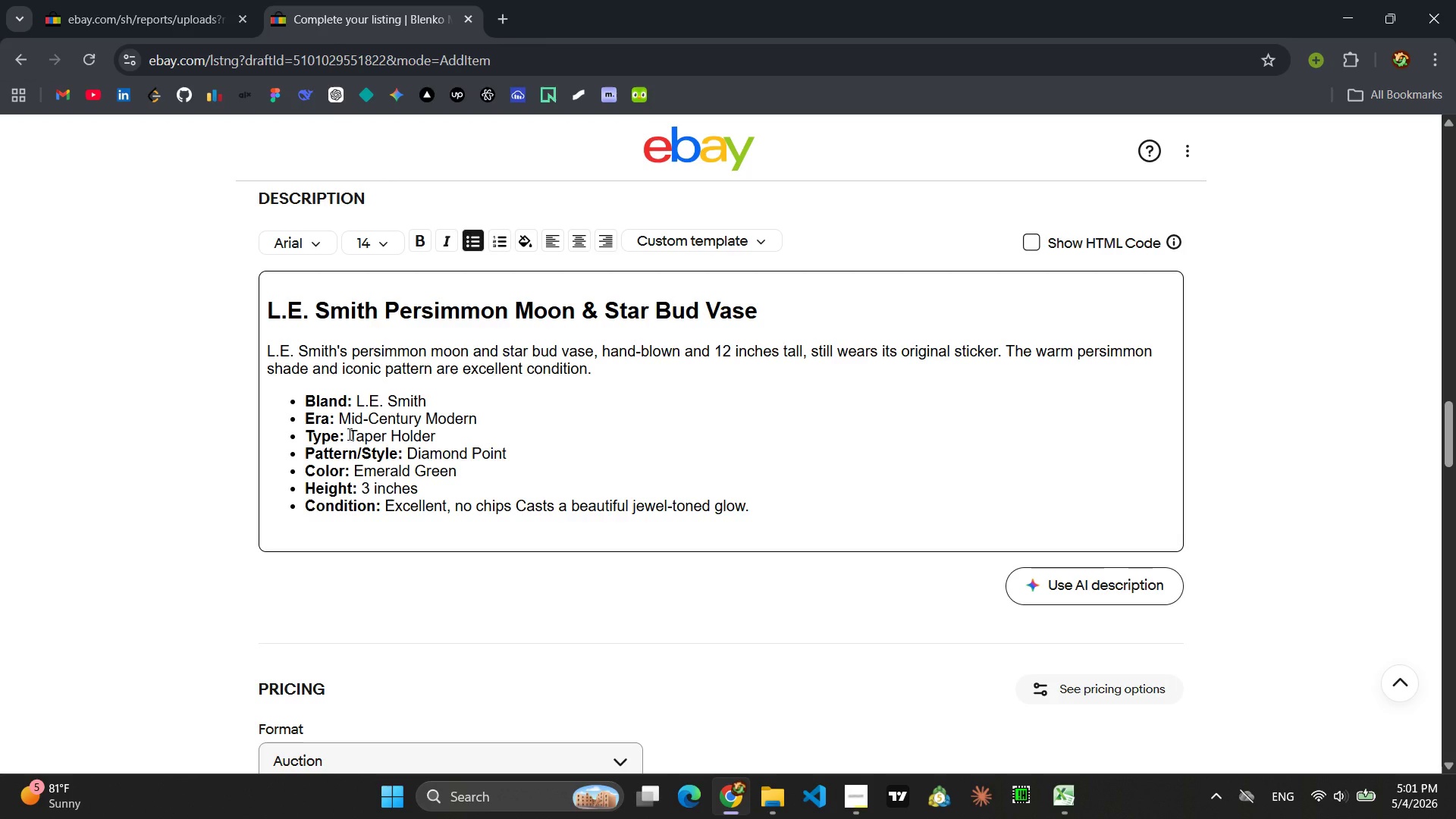 
hold_key(key=ShiftLeft, duration=0.48)
 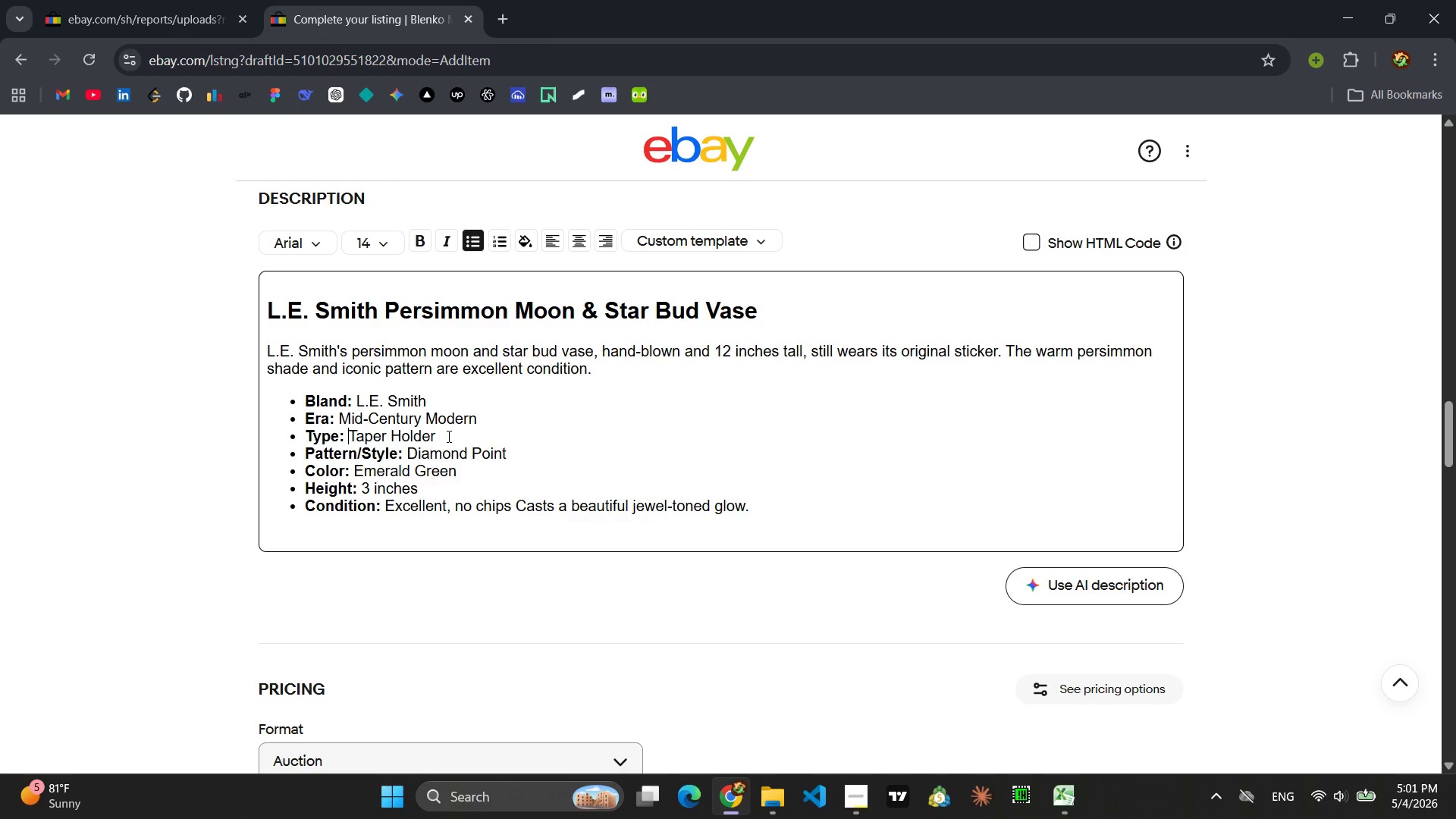 
left_click_drag(start_coordinate=[440, 436], to_coordinate=[350, 436])
 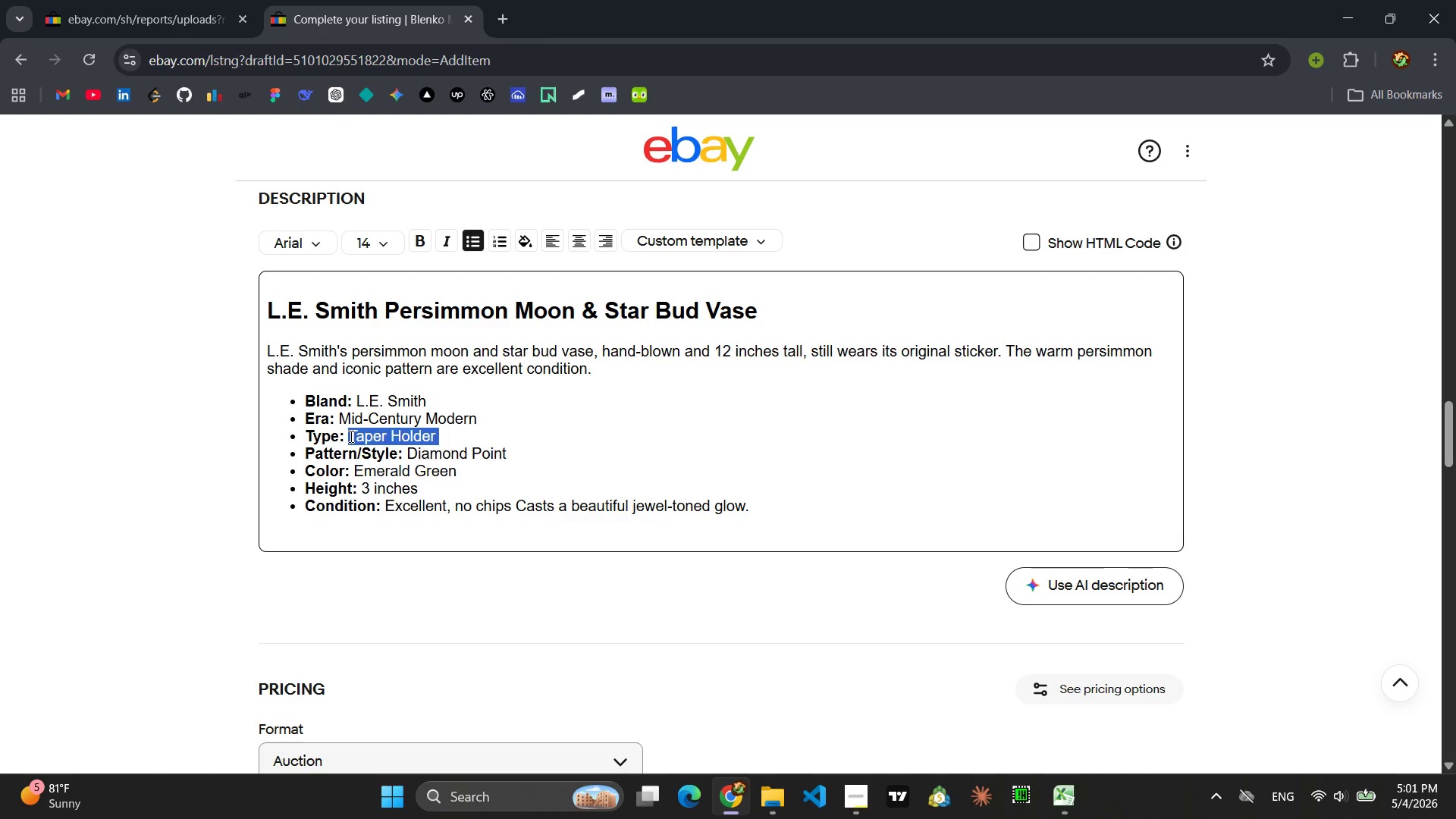 
type(Bud v)
key(Backspace)
type(Vase)
 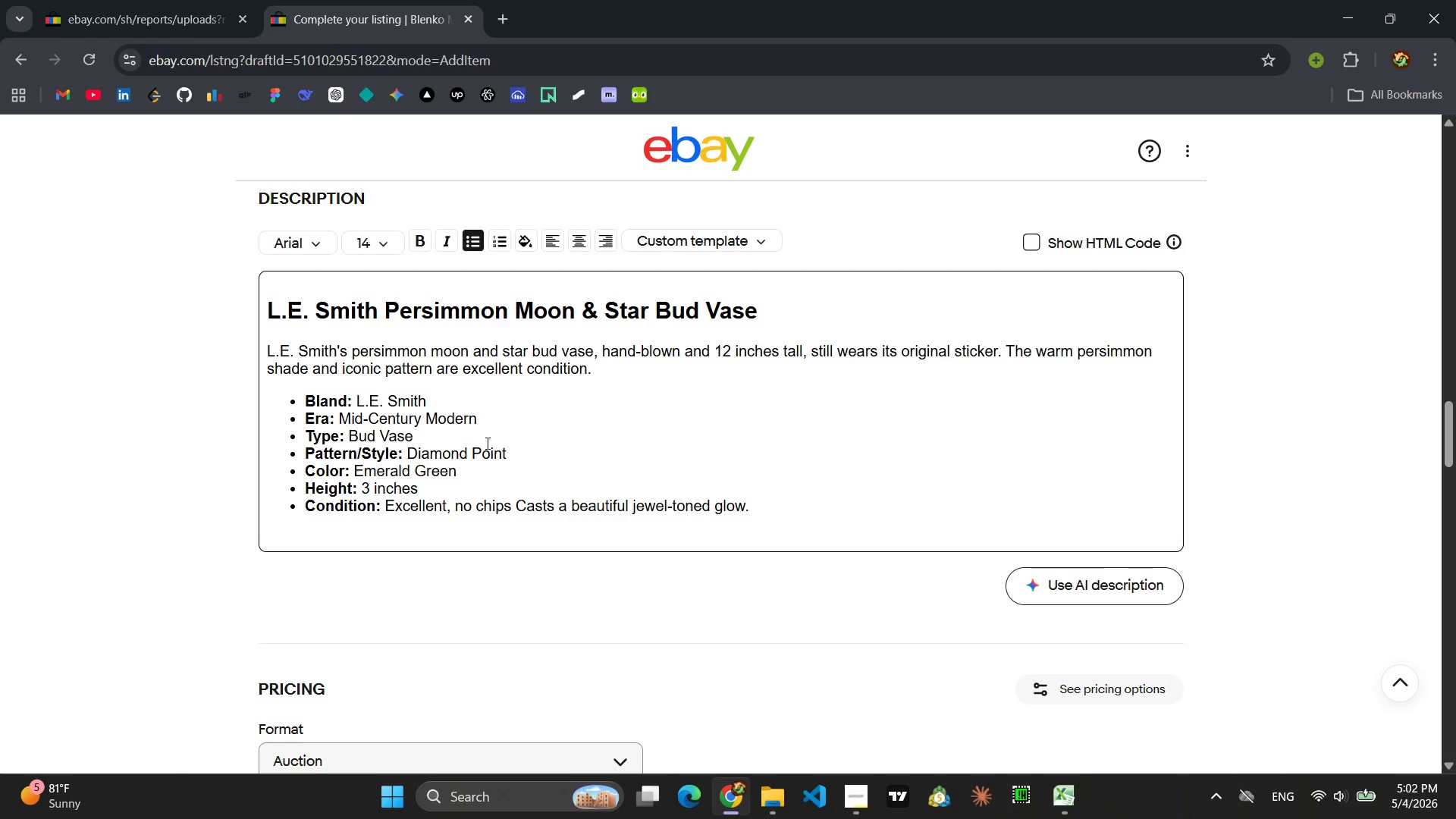 
left_click_drag(start_coordinate=[510, 453], to_coordinate=[408, 453])
 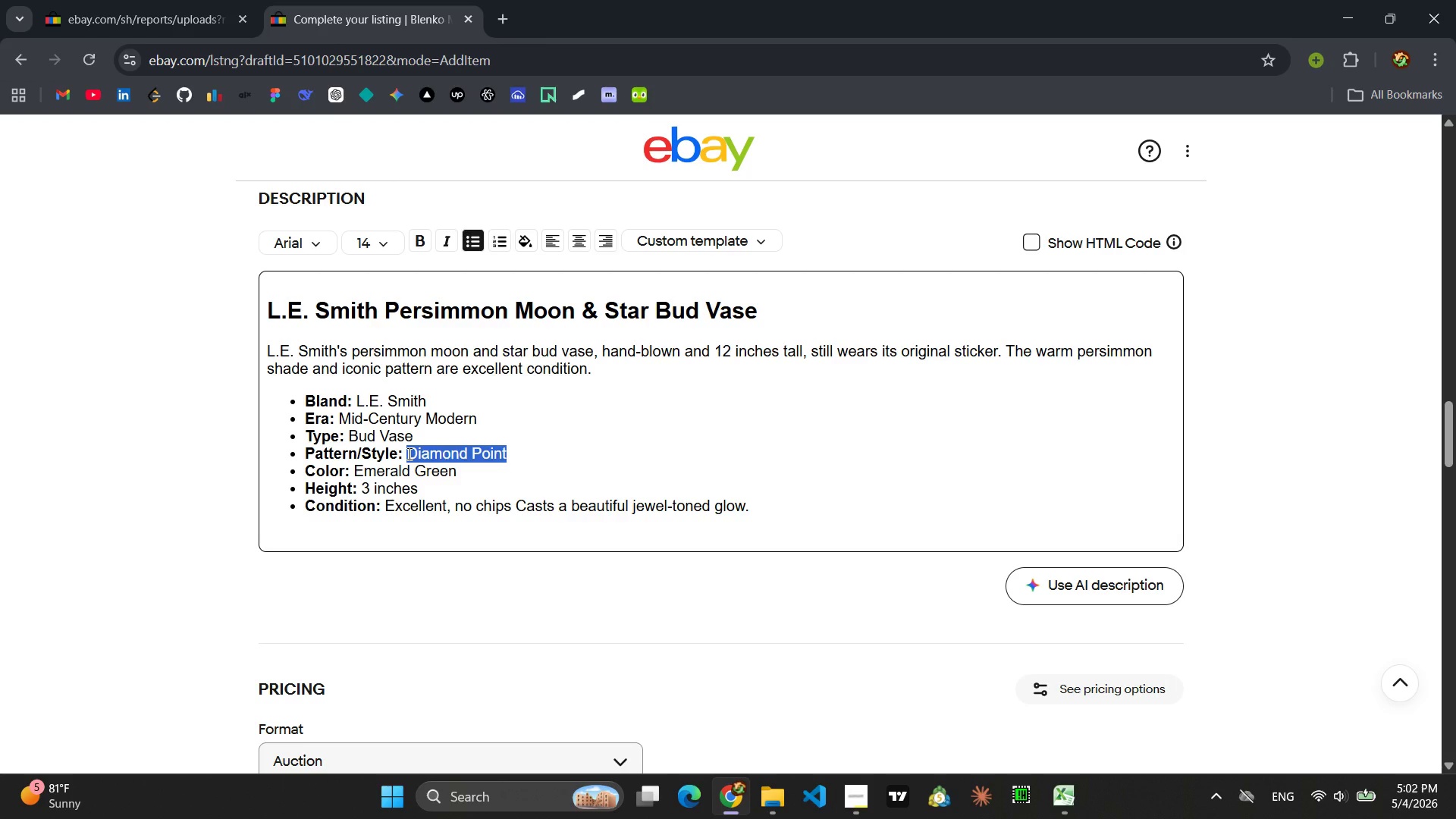 
type(Moon and Star)
 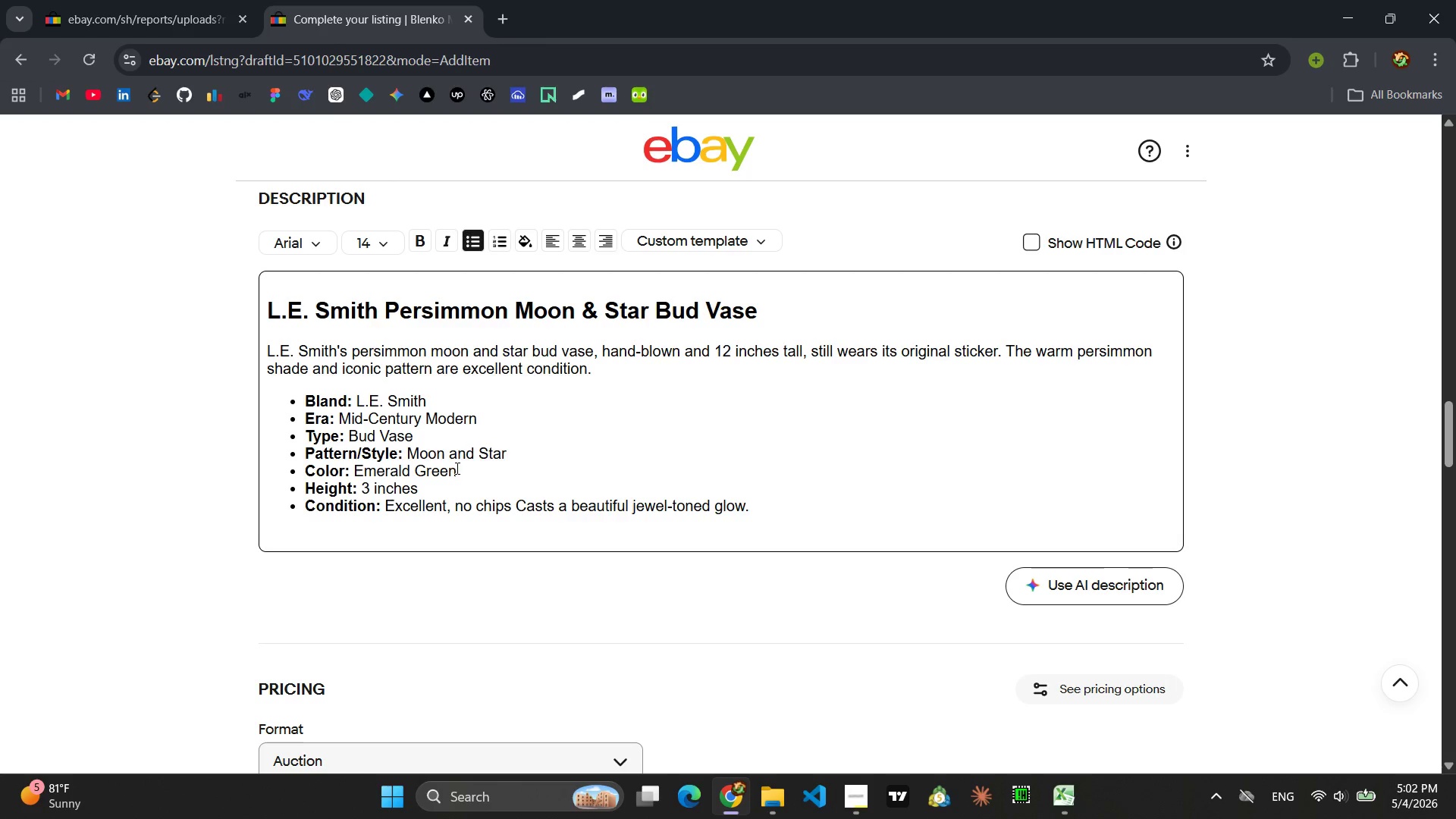 
left_click_drag(start_coordinate=[459, 471], to_coordinate=[353, 469])
 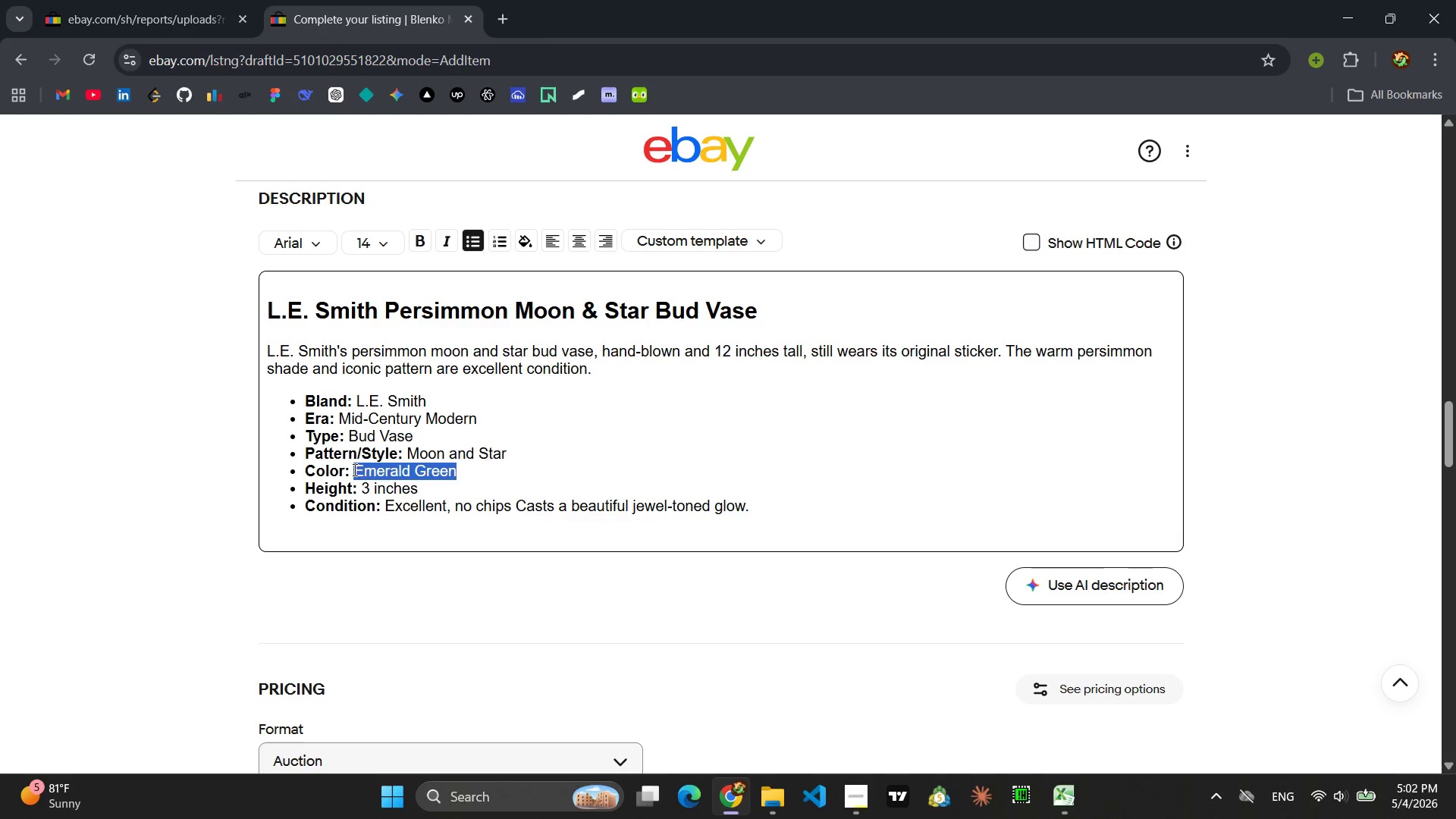 
type(Persimmon)
 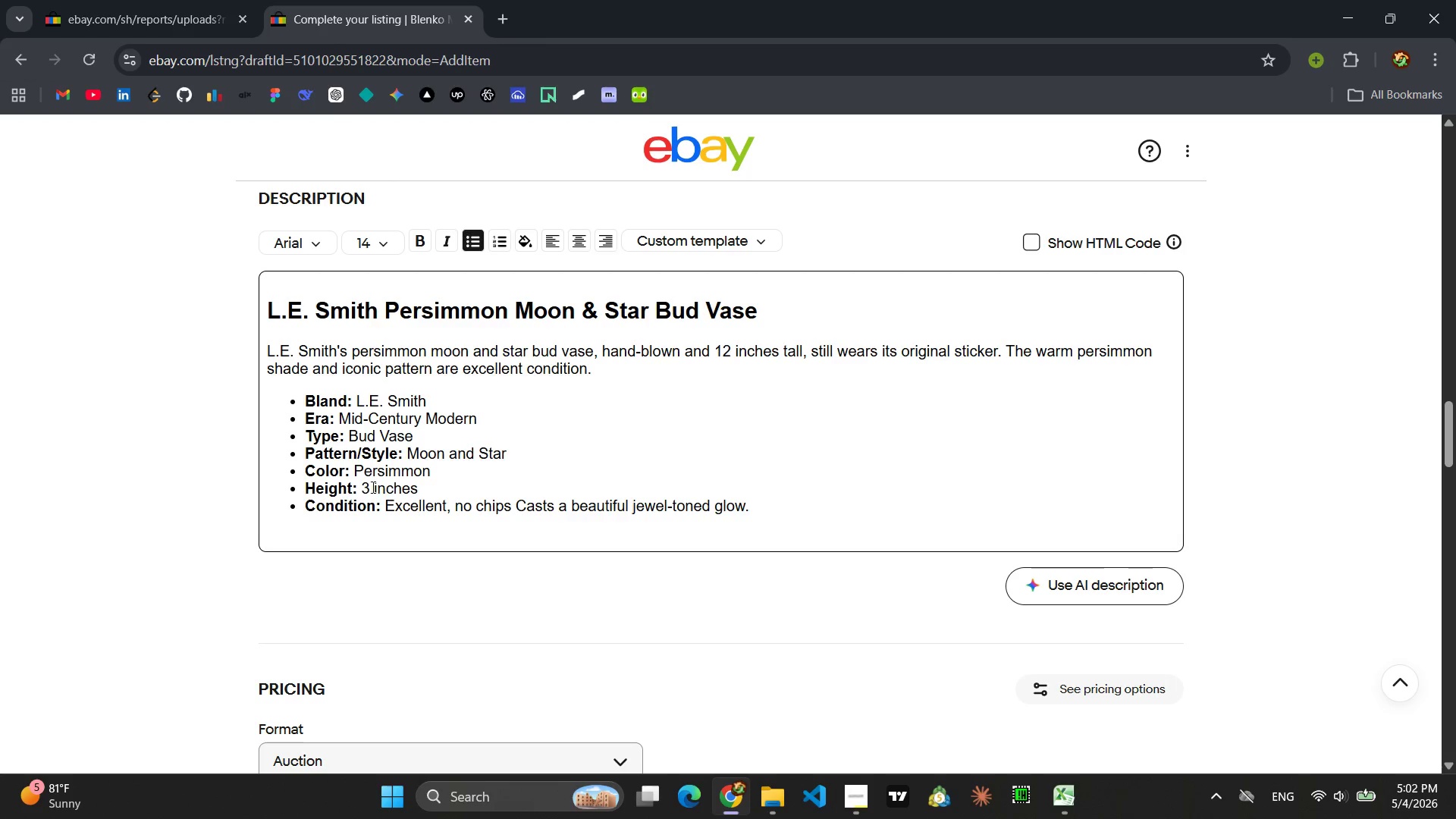 
left_click_drag(start_coordinate=[369, 487], to_coordinate=[361, 485])
 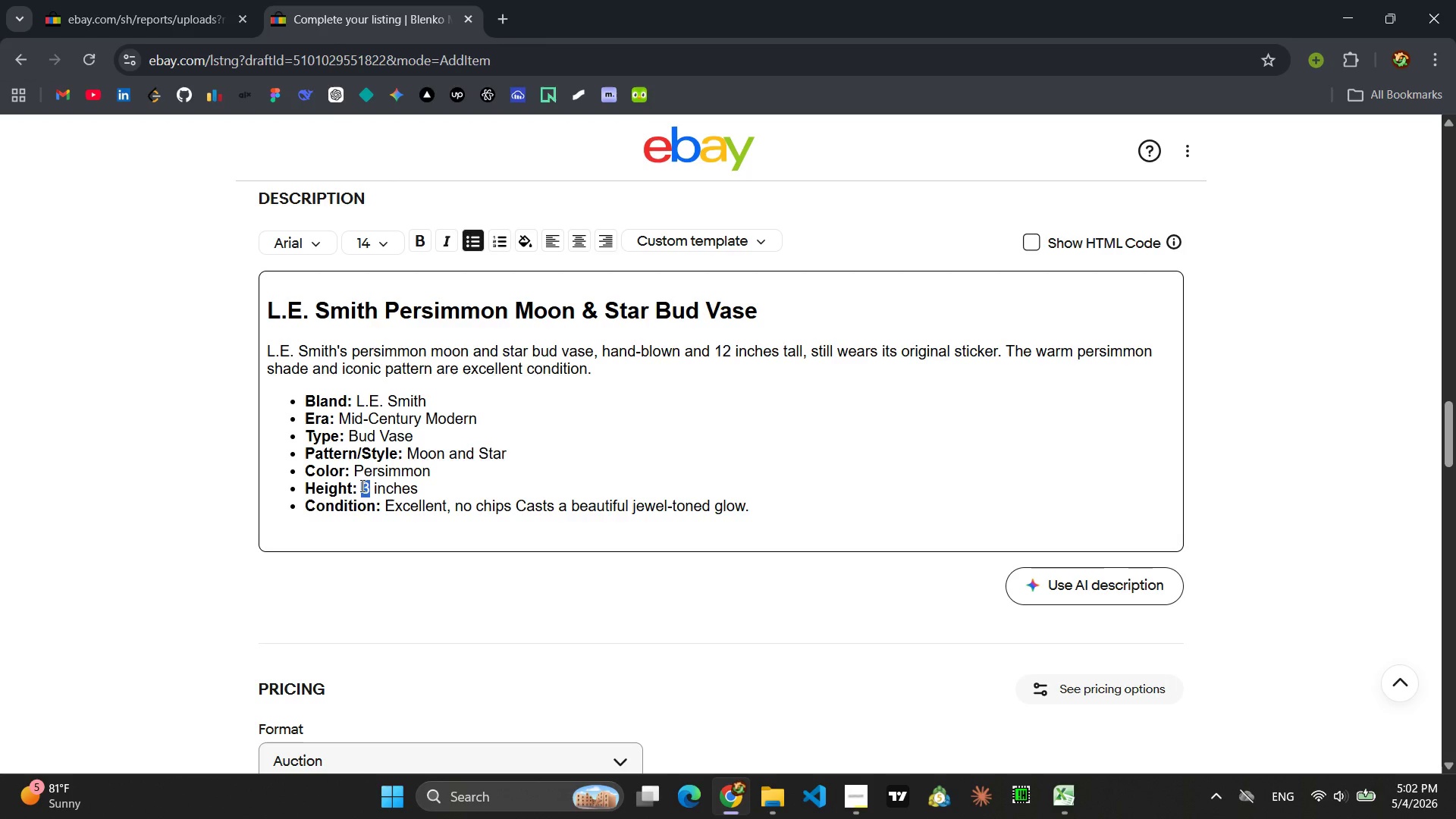 
type(12)
 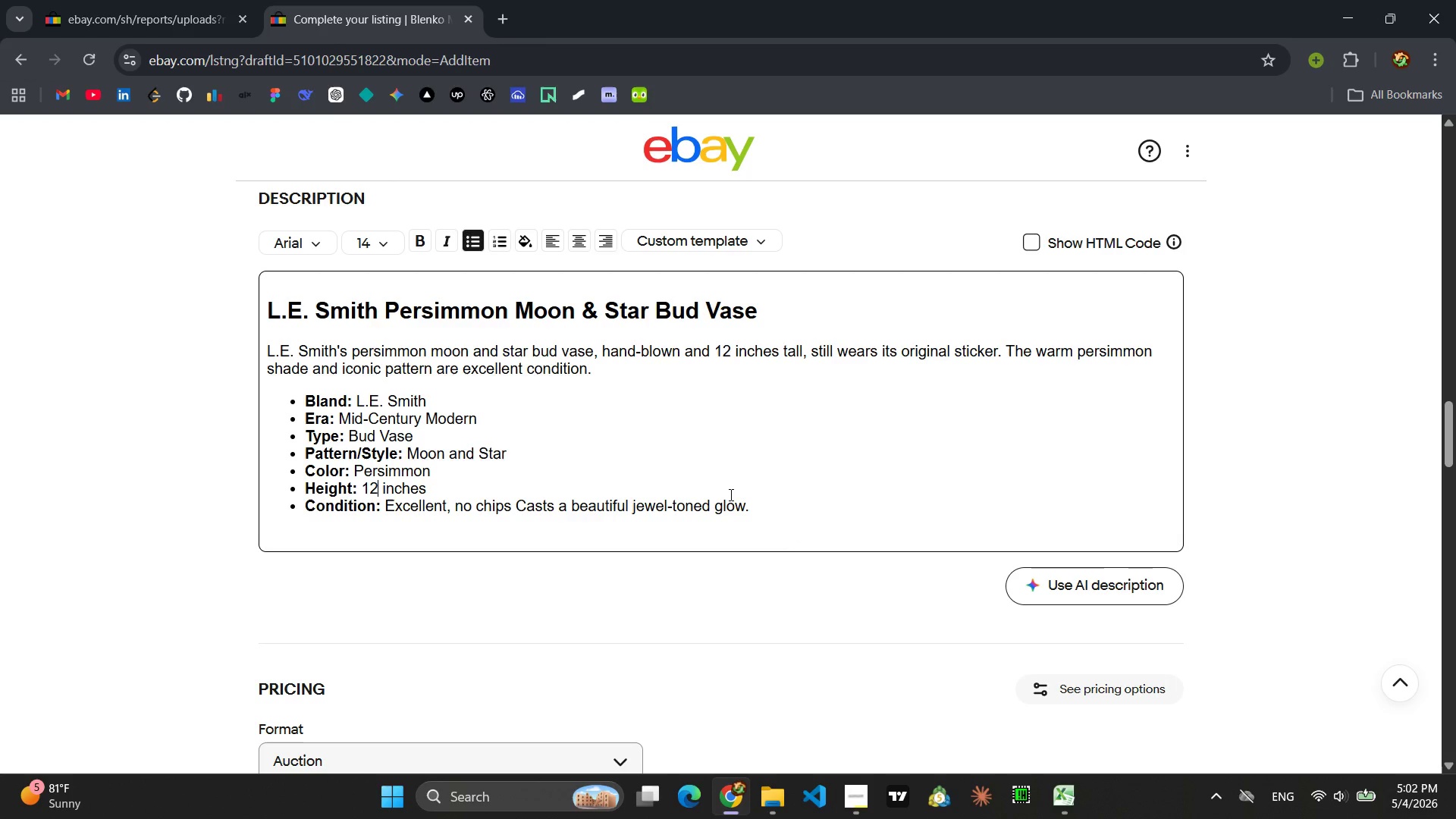 
left_click_drag(start_coordinate=[752, 510], to_coordinate=[388, 513])
 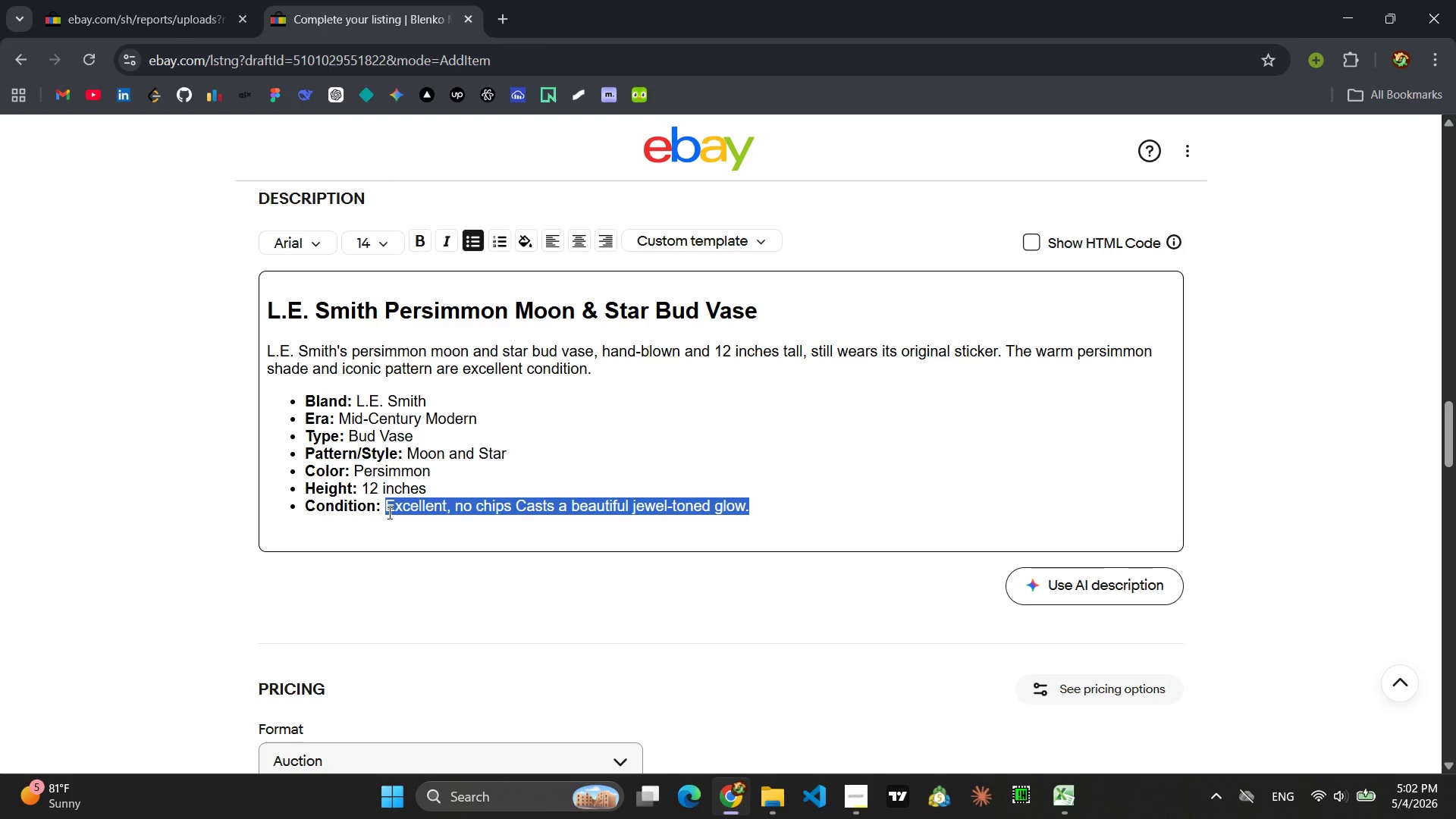 
type(Original sticker, excellent a tall, string )
key(Backspace)
key(Backspace)
key(Backspace)
key(Backspace)
type(king vas)
key(Backspace)
key(Backspace)
key(Backspace)
key(Backspace)
key(Backspace)
key(Backspace)
key(Backspace)
key(Backspace)
type(o)
key(Backspace)
type(iking vase for any MC )
key(Backspace)
type(M display.)
 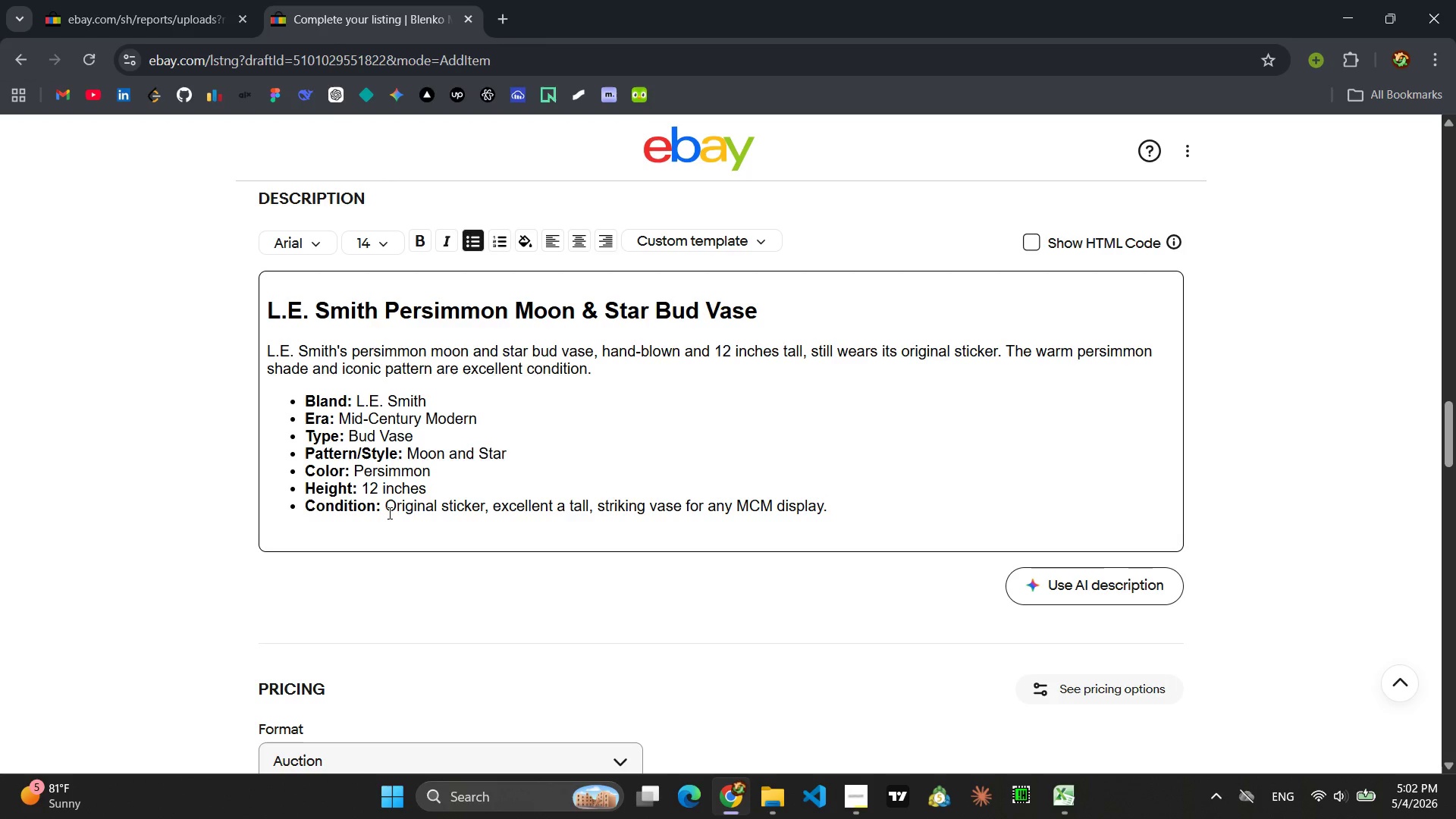 
left_click([1031, 240])
 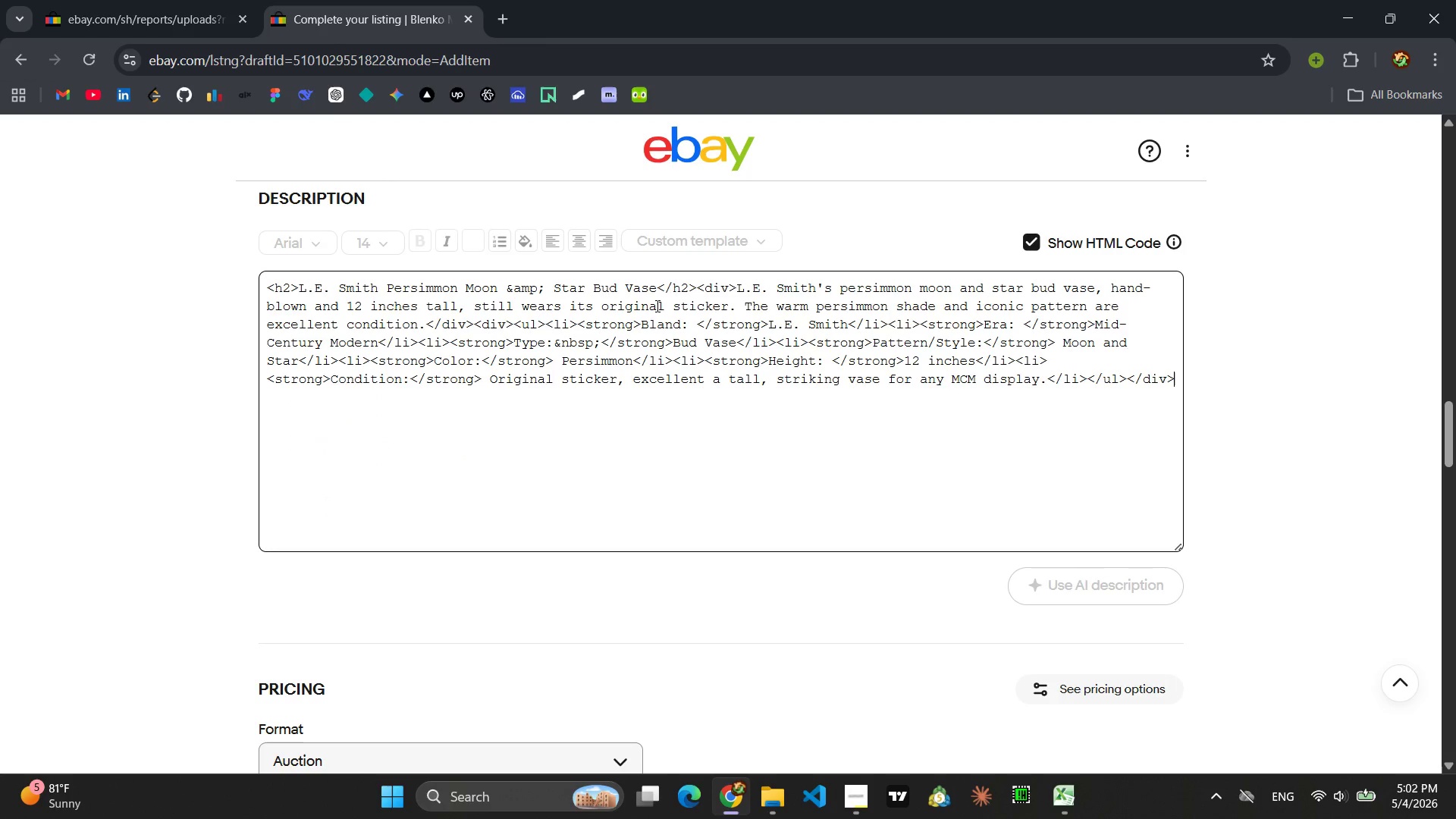 
left_click([656, 306])
 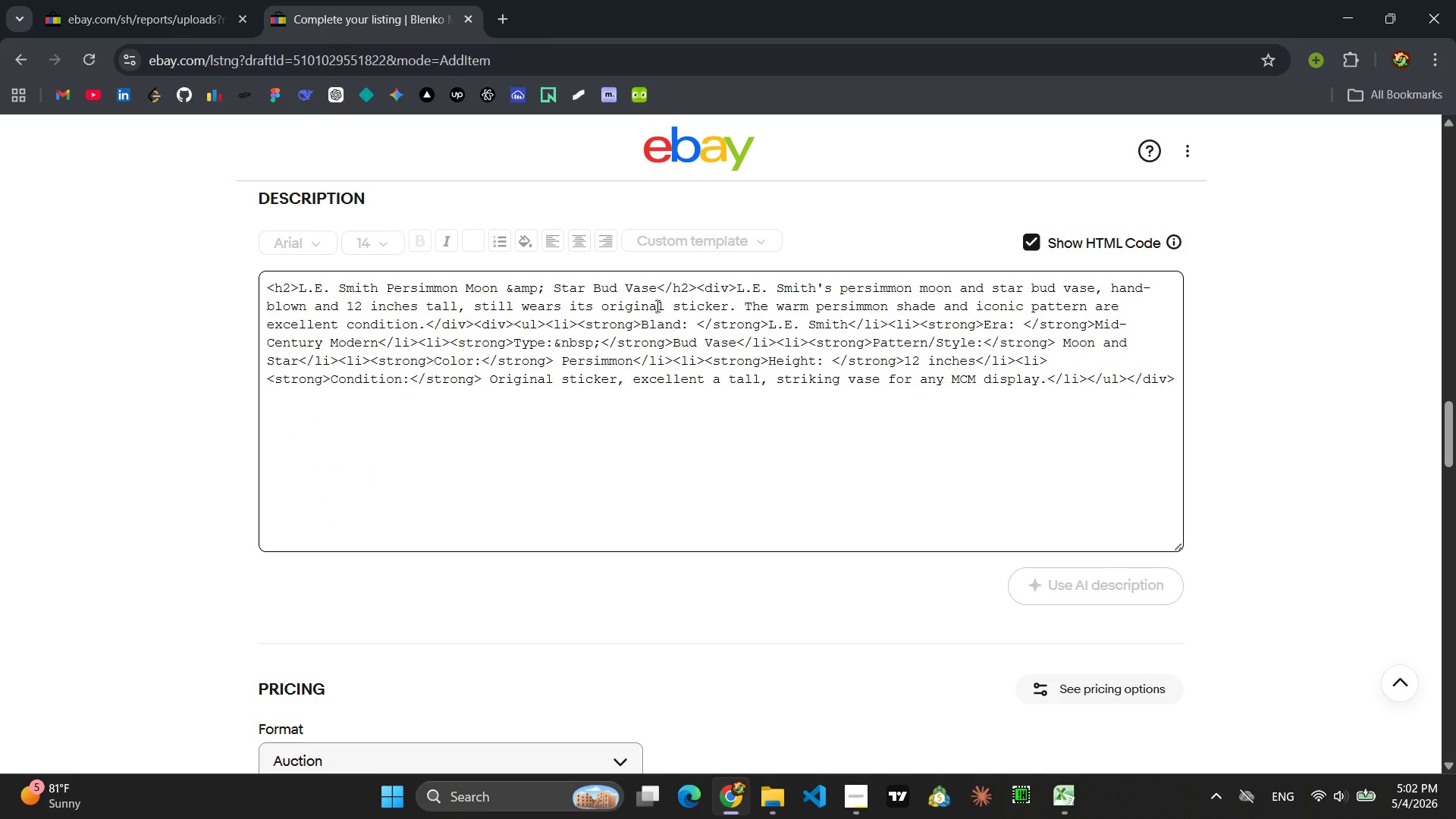 
key(Control+A)
 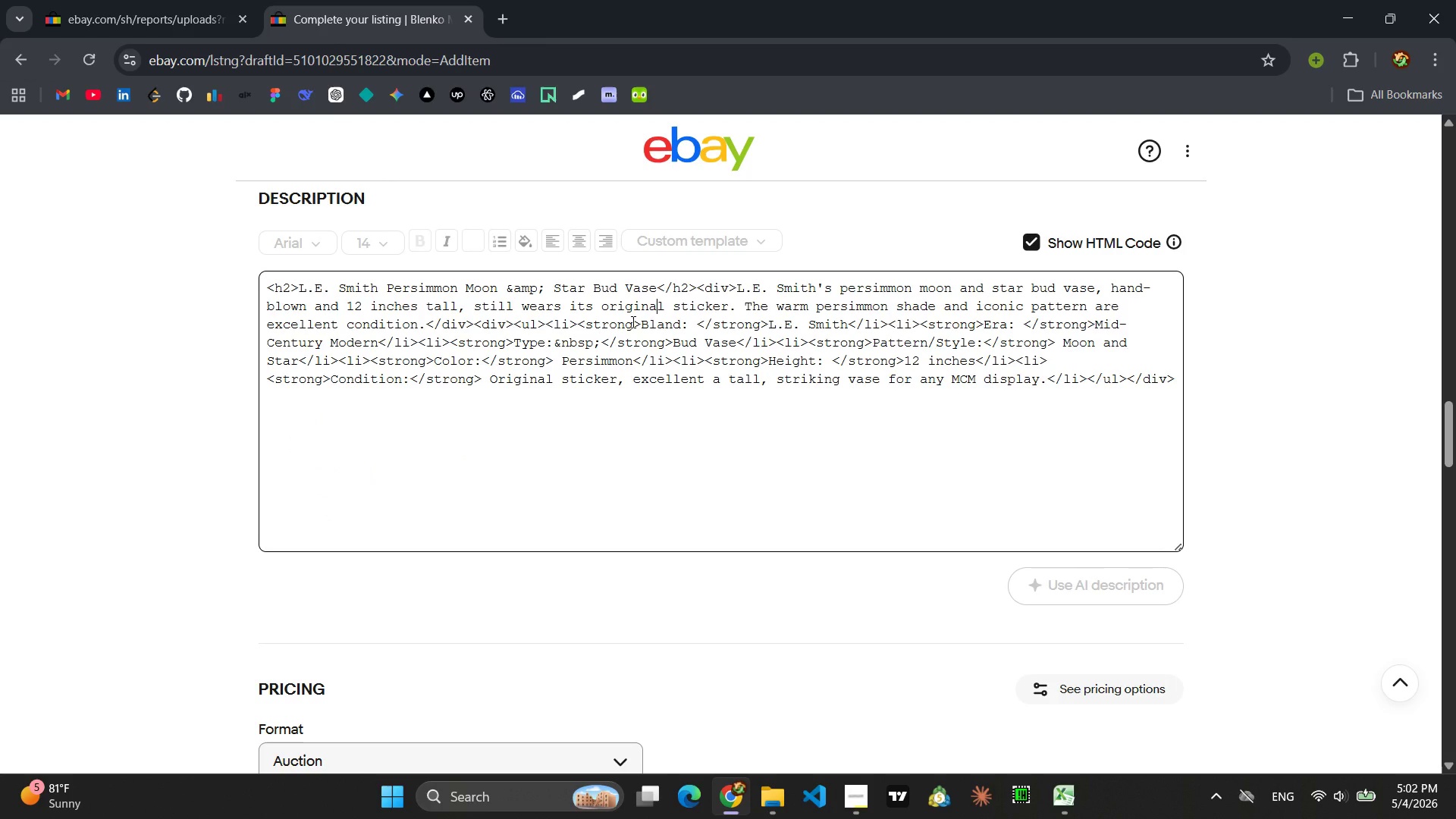 
key(Control+A)
 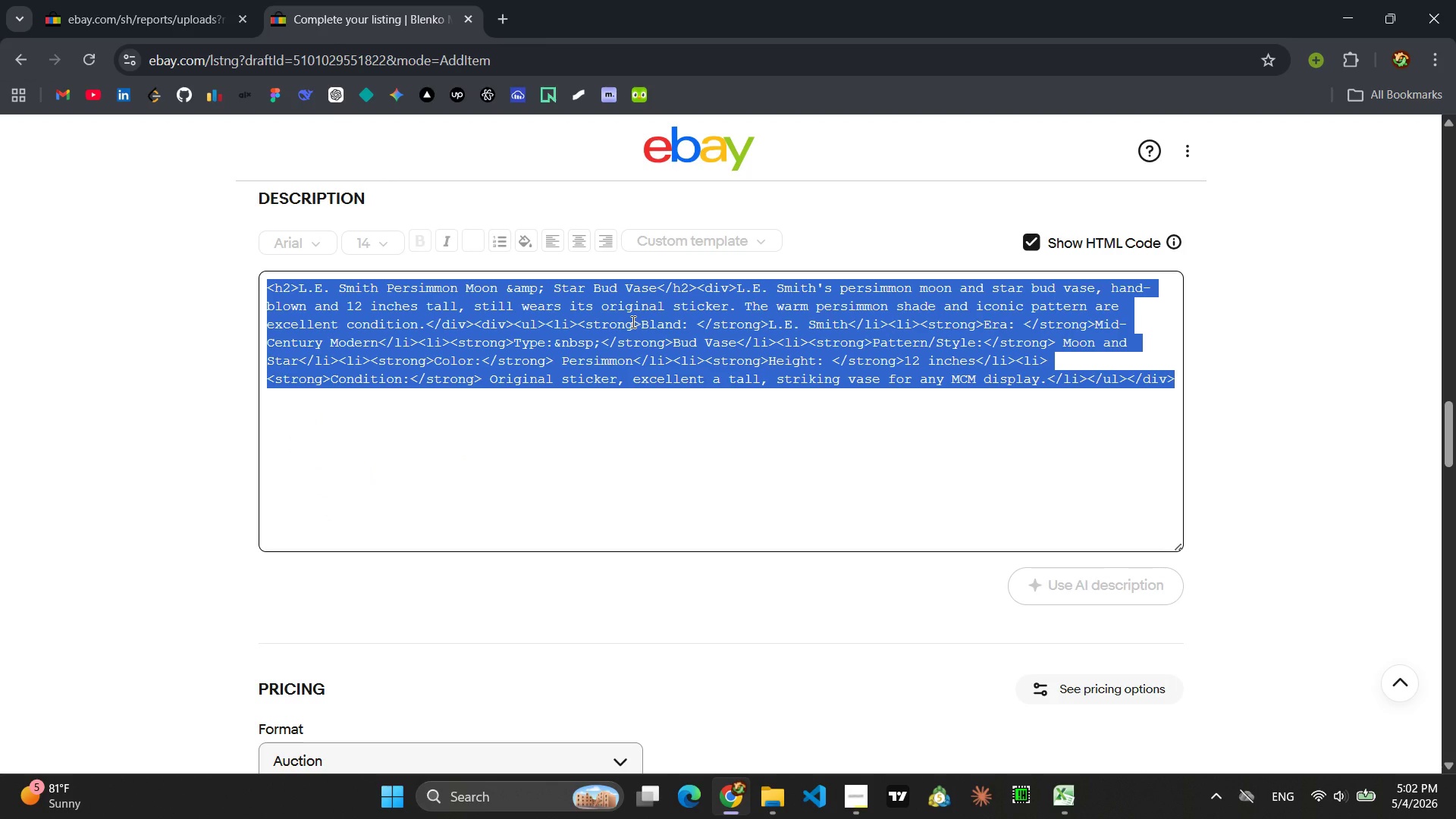 
key(Control+C)
 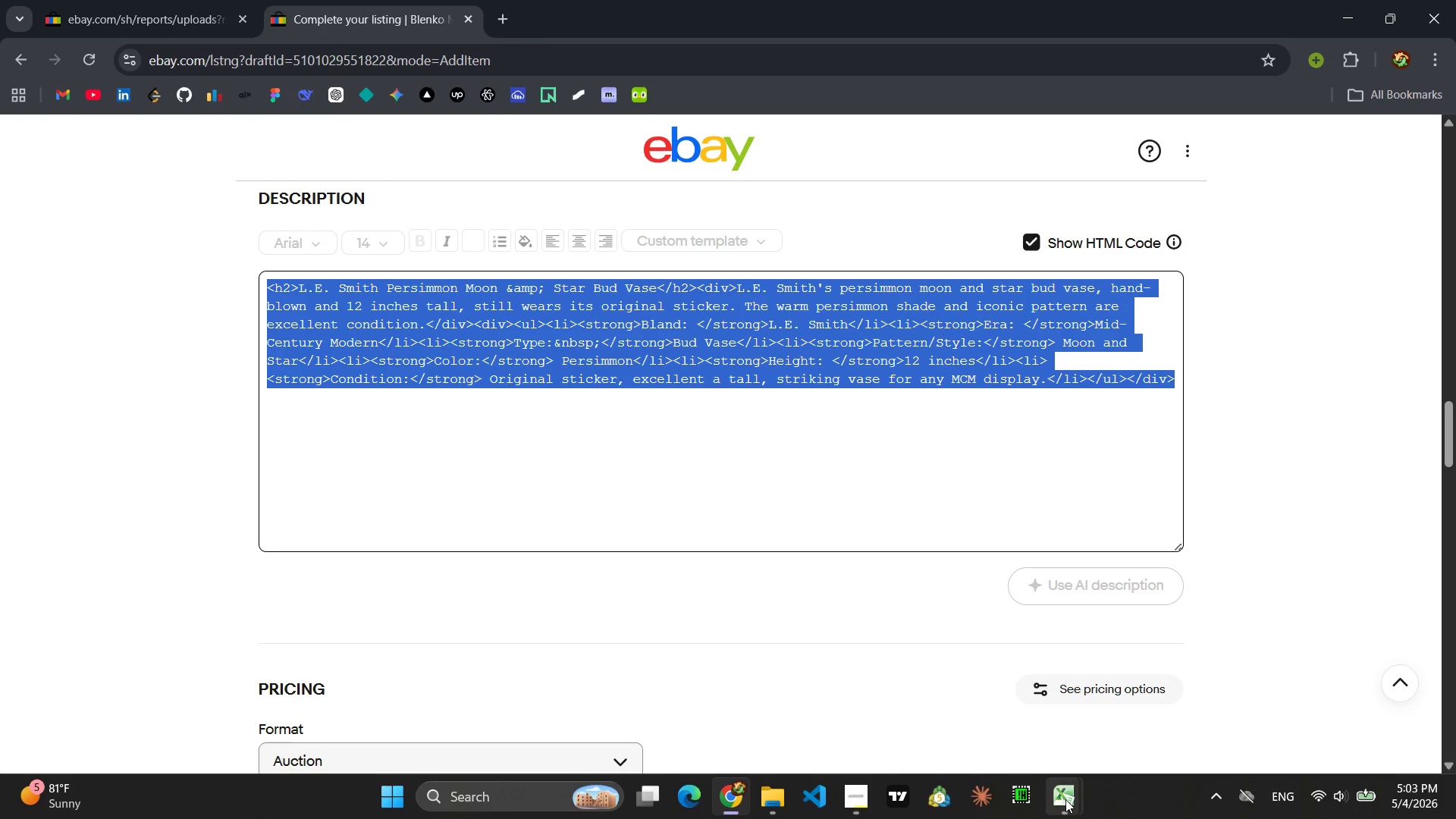 
left_click([1108, 732])
 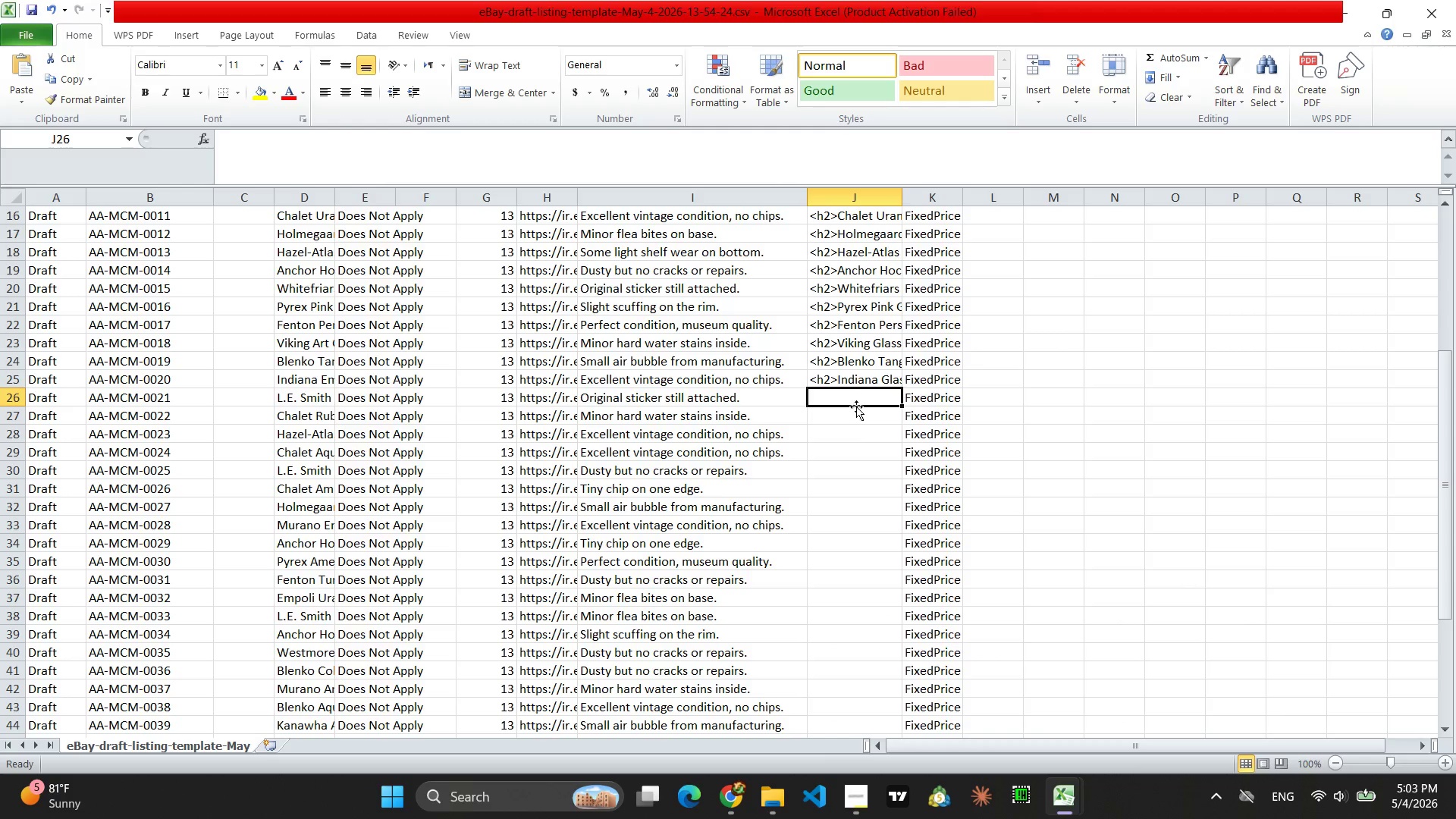 
left_click([853, 397])
 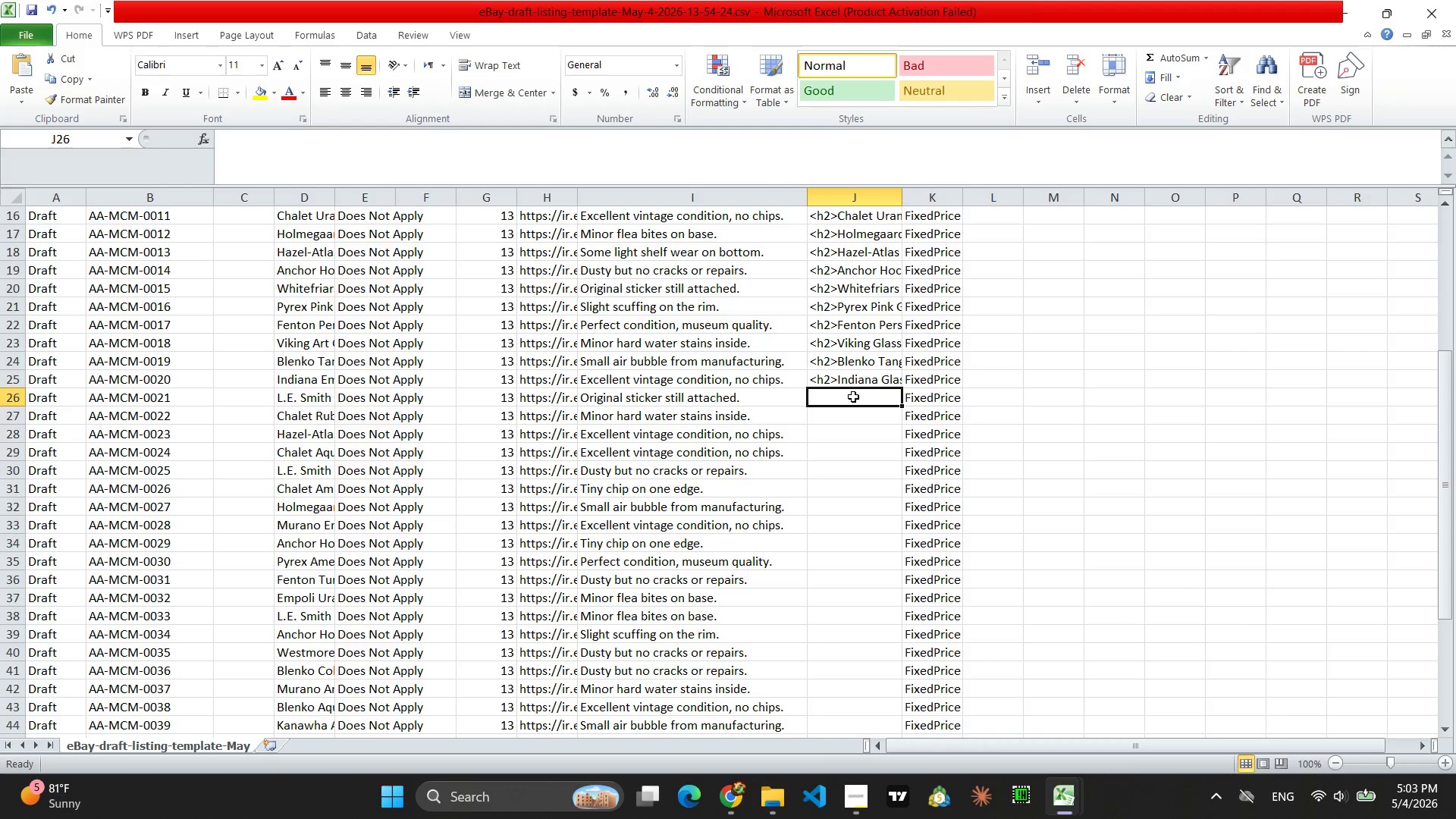 
key(Control+V)
 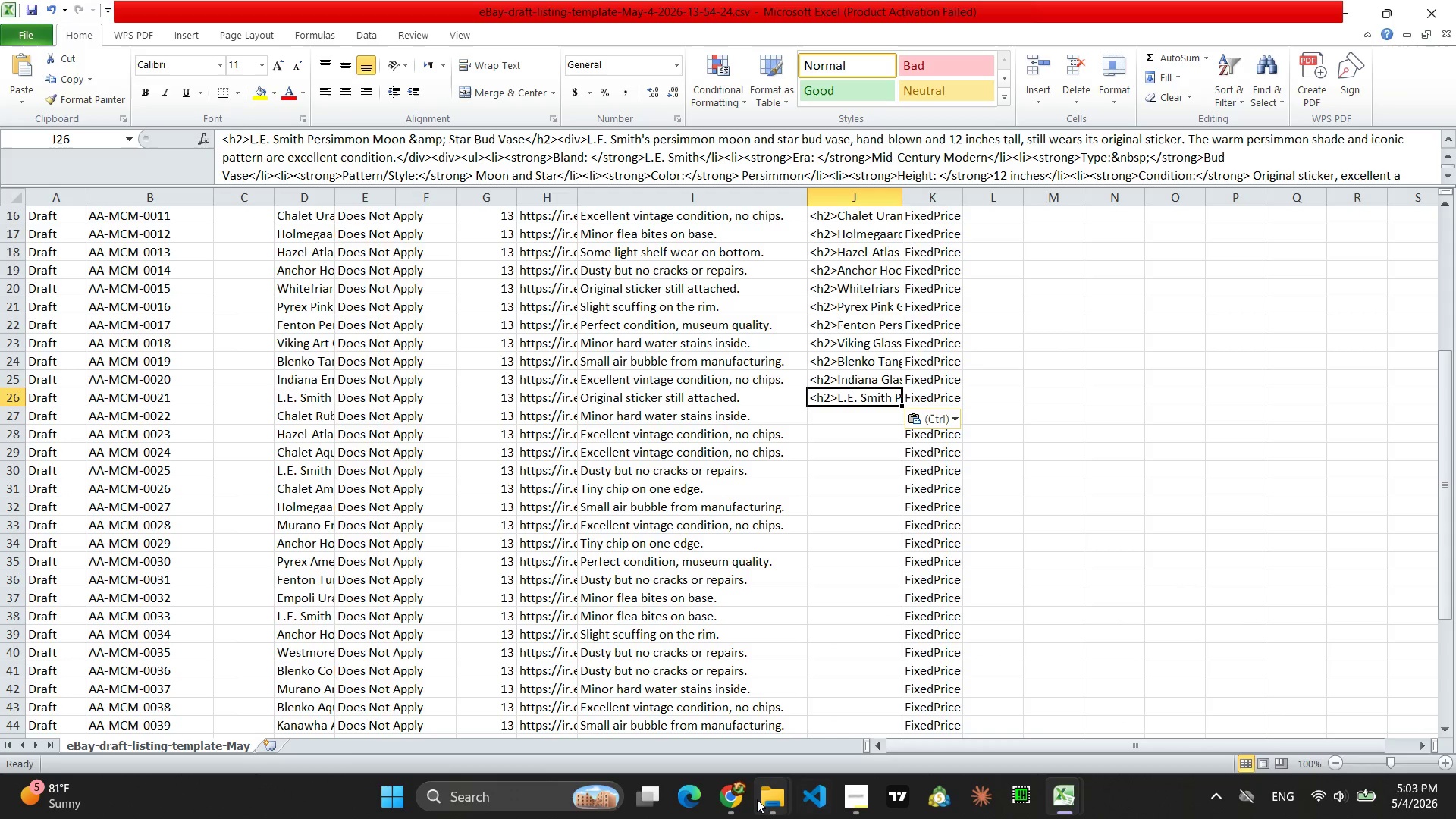 
left_click([736, 799])
 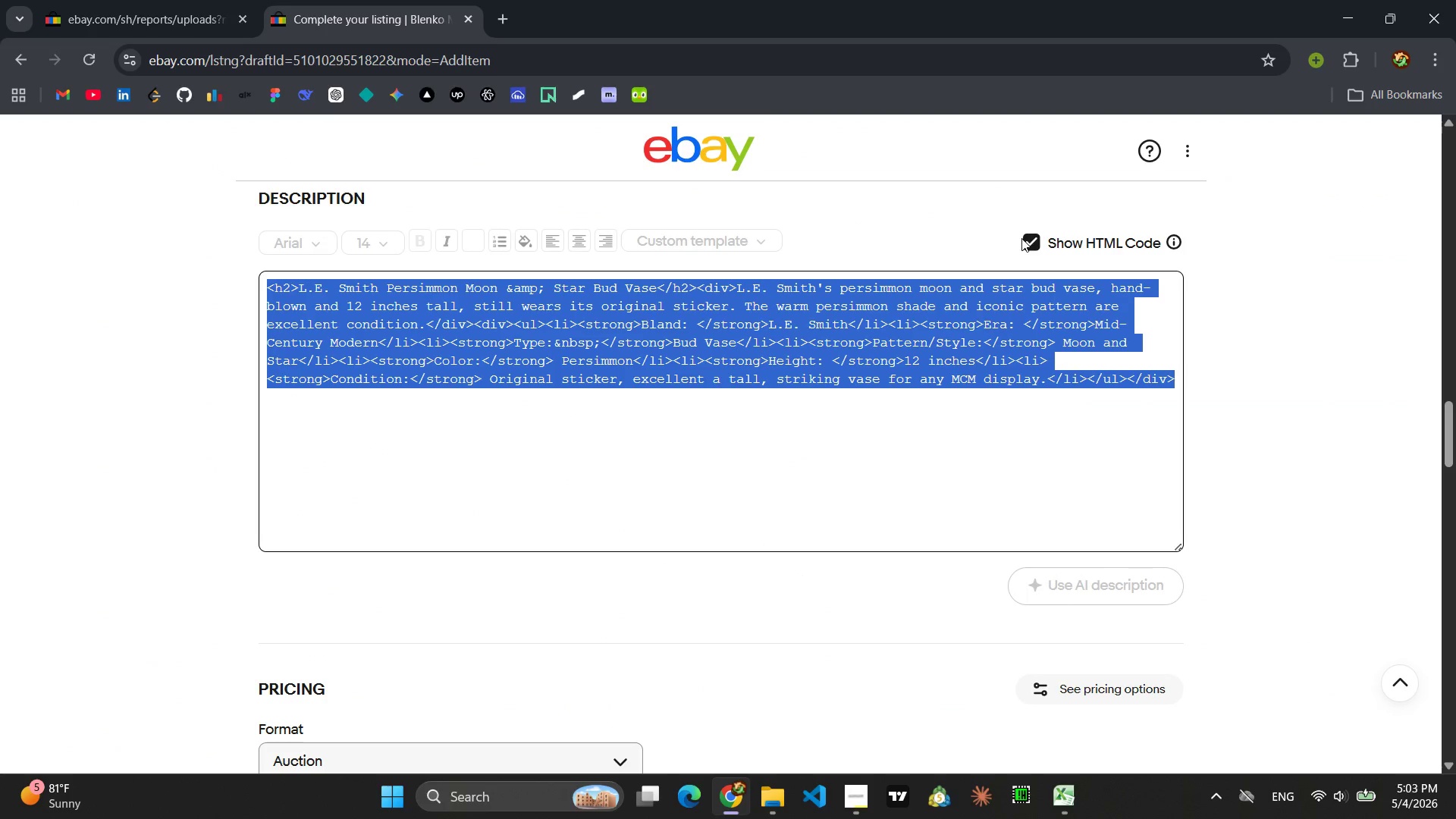 
left_click([1024, 237])
 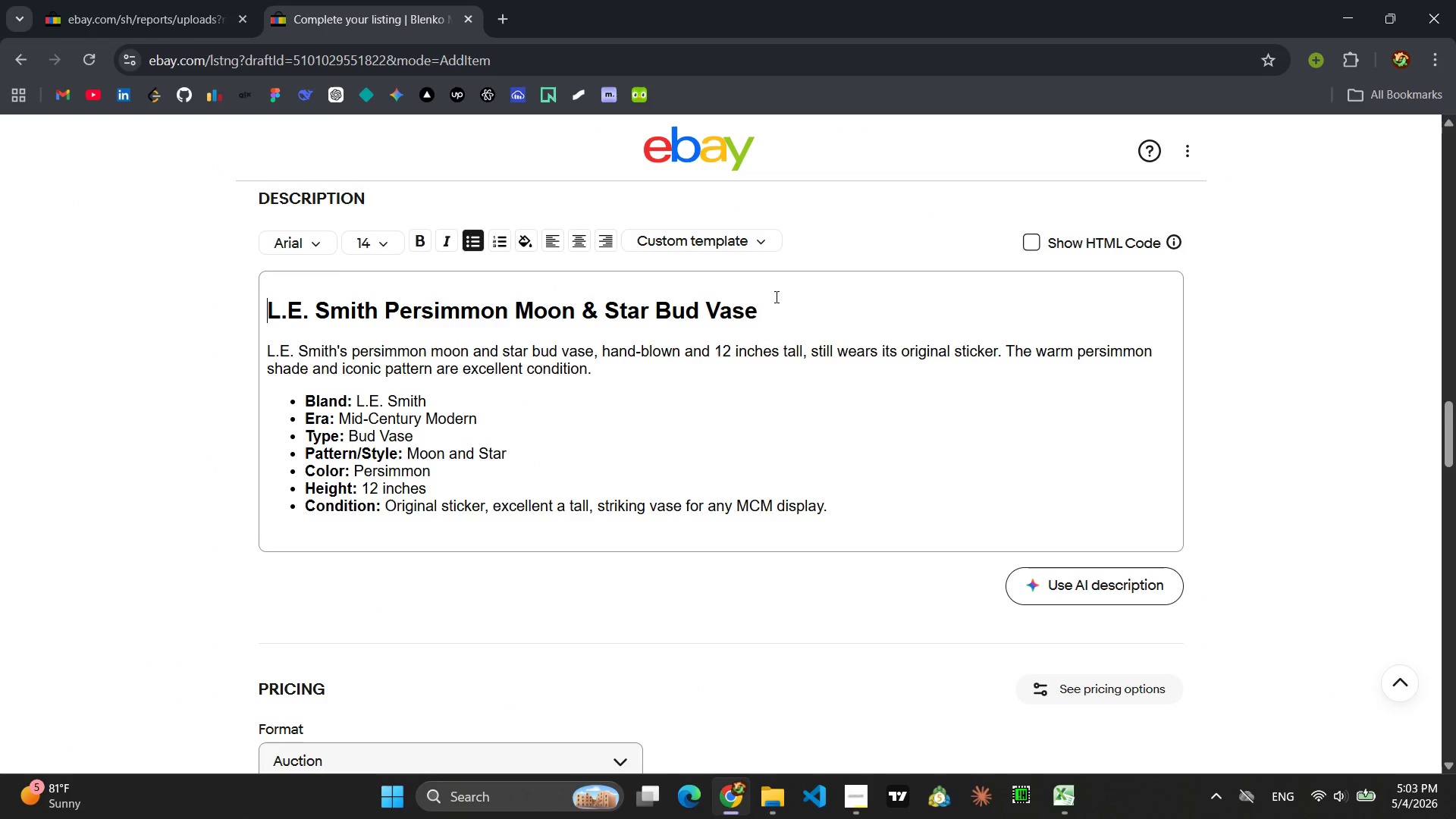 
left_click_drag(start_coordinate=[762, 305], to_coordinate=[299, 307])
 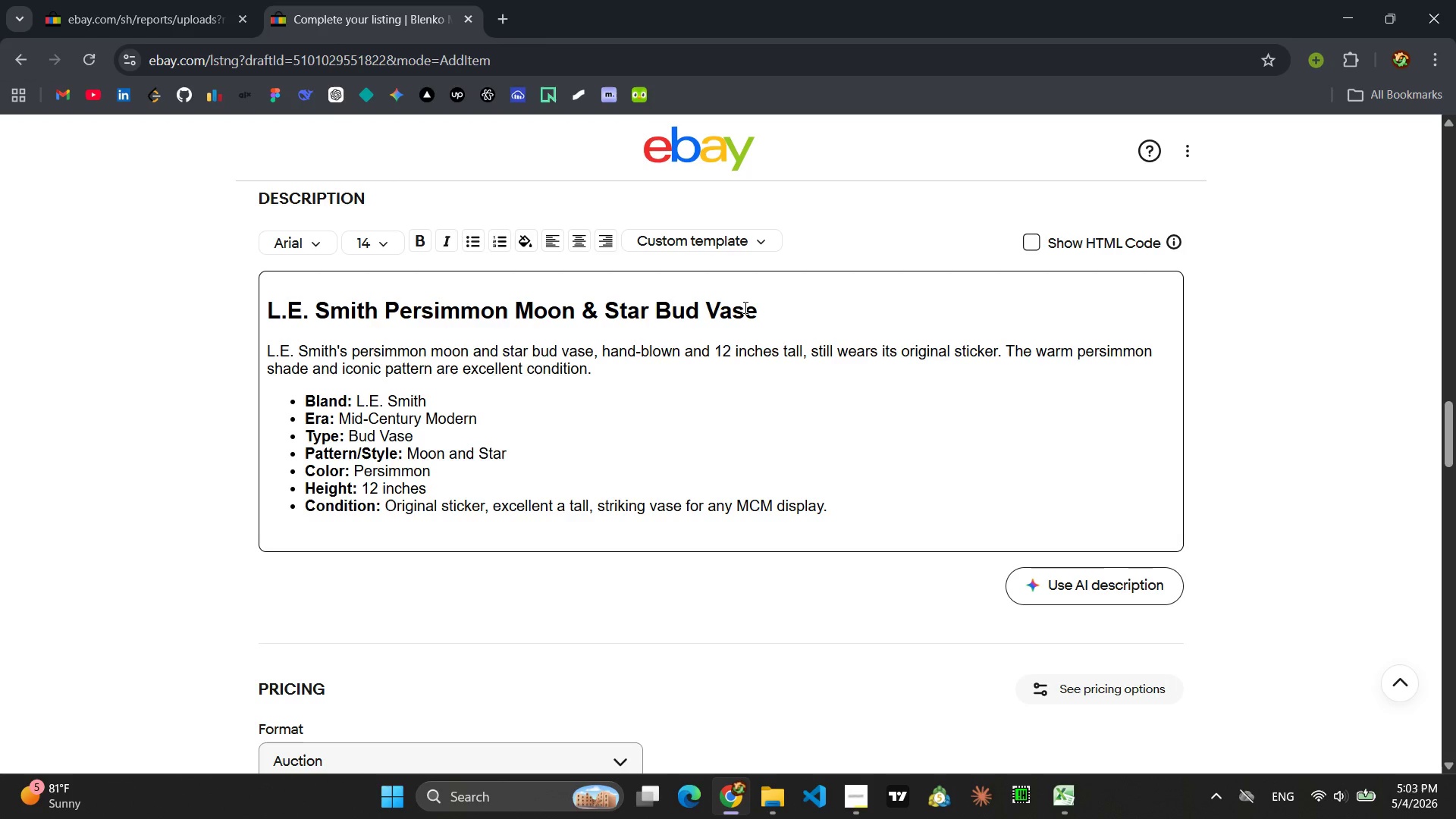 
left_click([780, 307])
 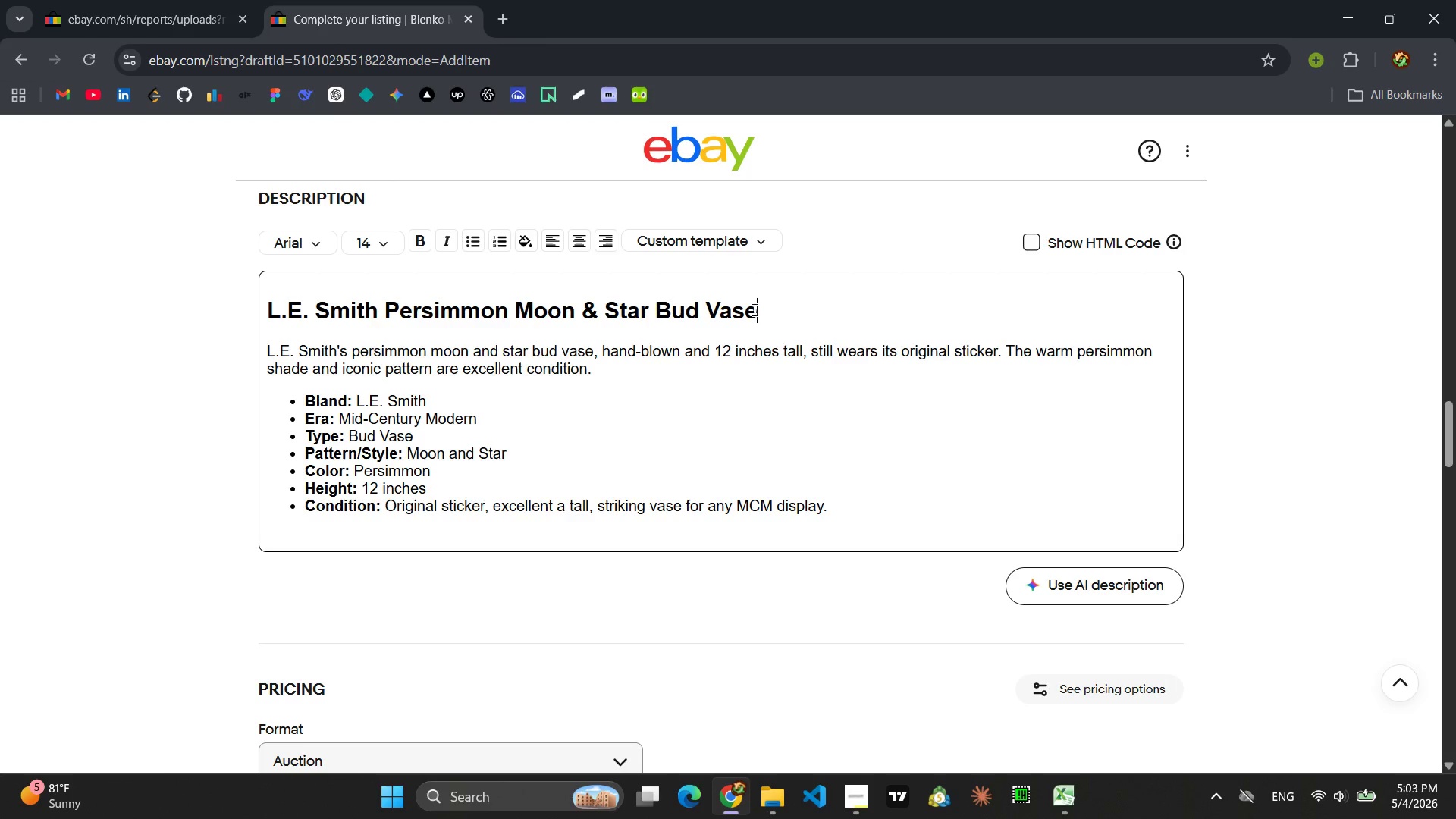 
left_click_drag(start_coordinate=[753, 309], to_coordinate=[250, 313])
 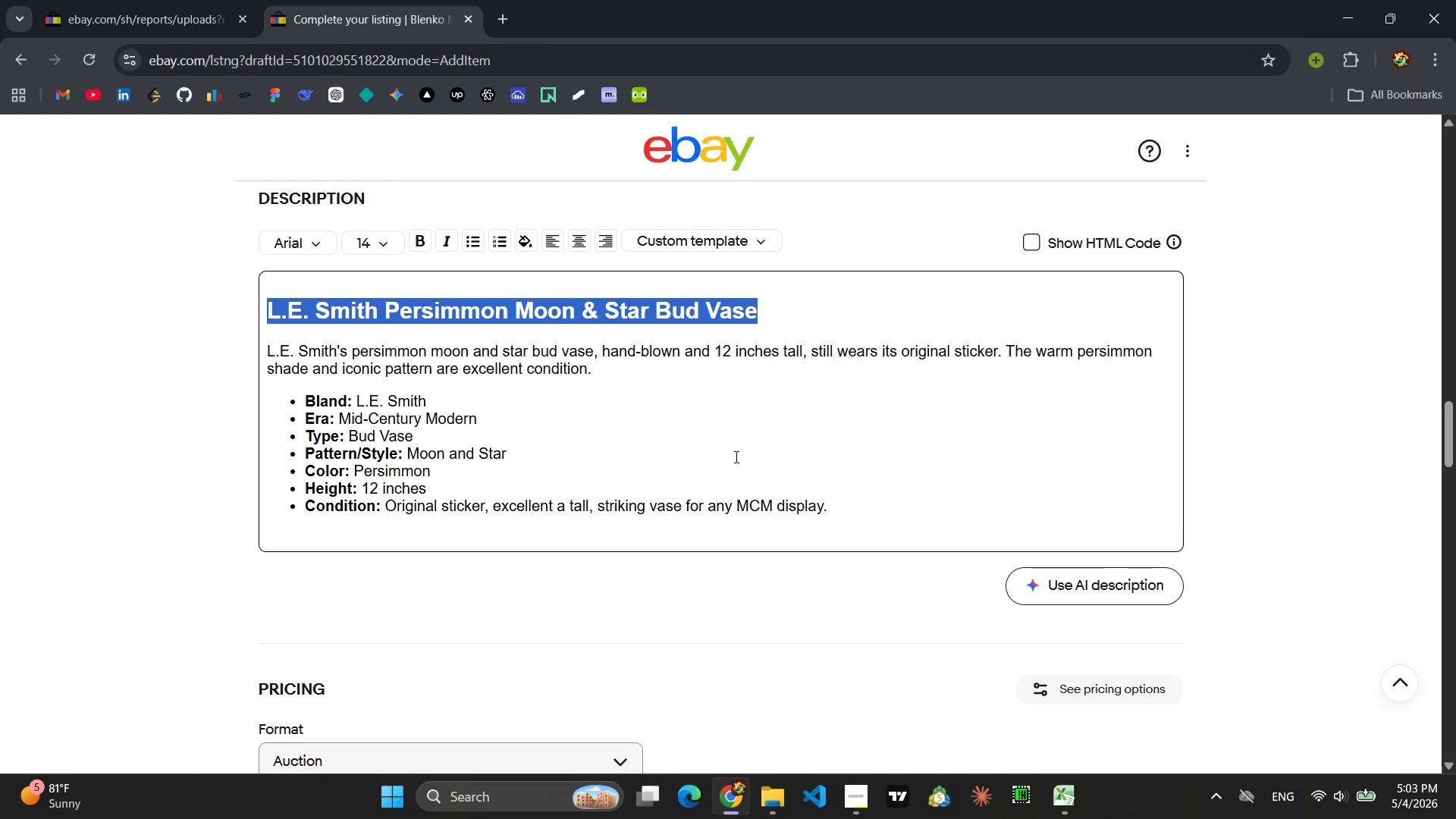 
wait(5.62)
 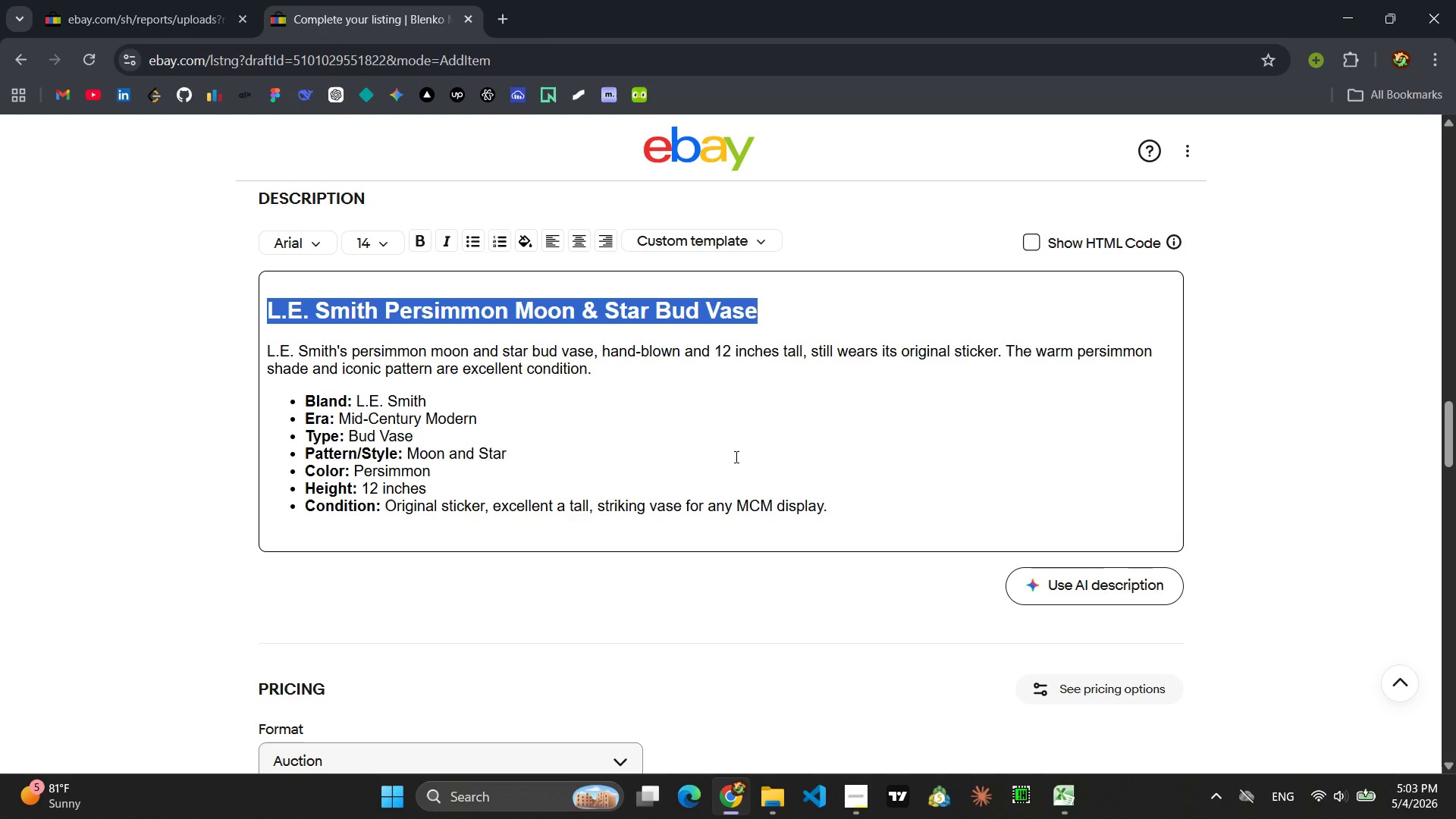 
type(Chalet r)
key(Backspace)
type(Ruby Rd)
key(Backspace)
type(ed Diamond Point Bud Vase)
 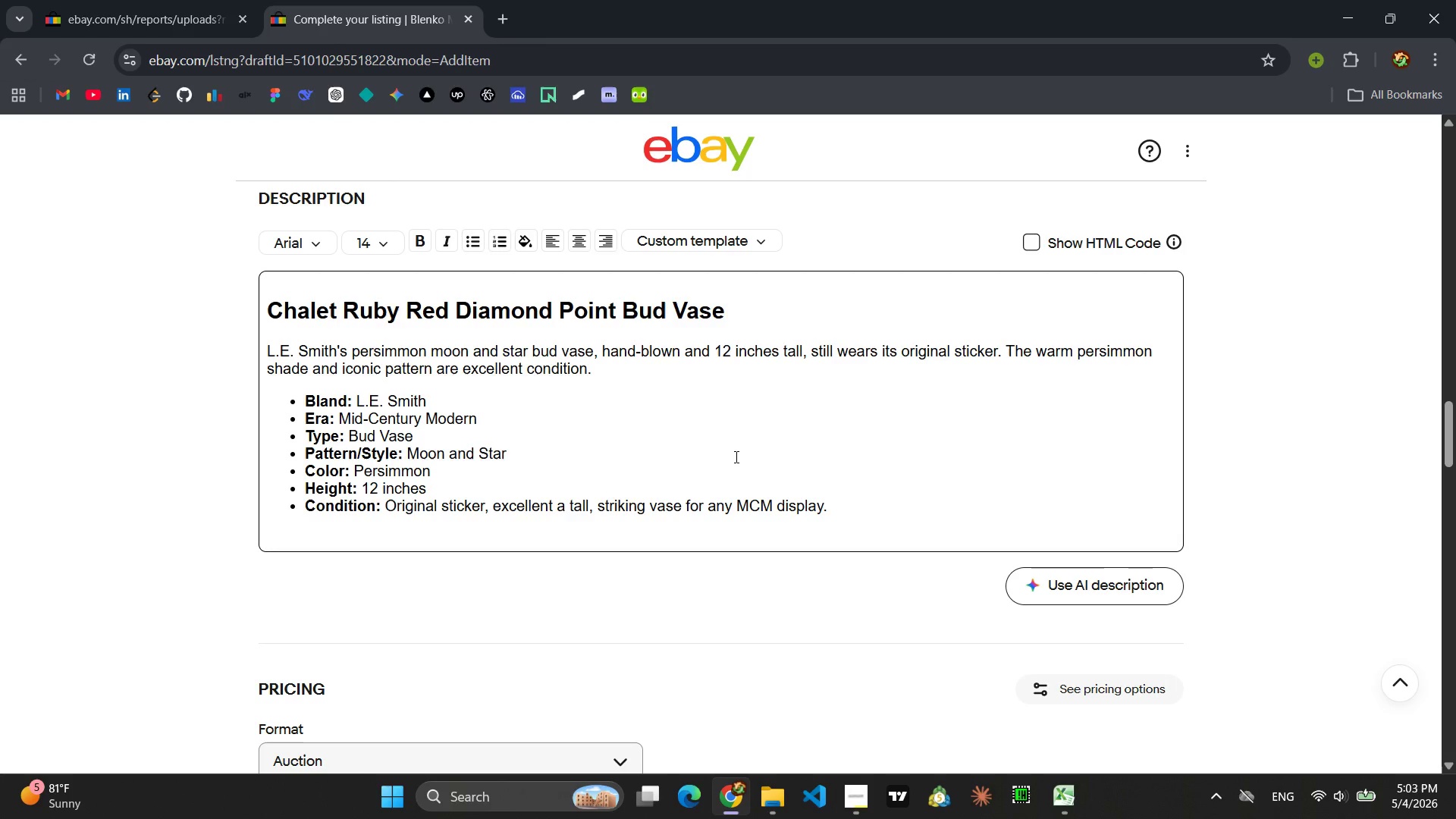 
left_click_drag(start_coordinate=[590, 374], to_coordinate=[264, 351])
 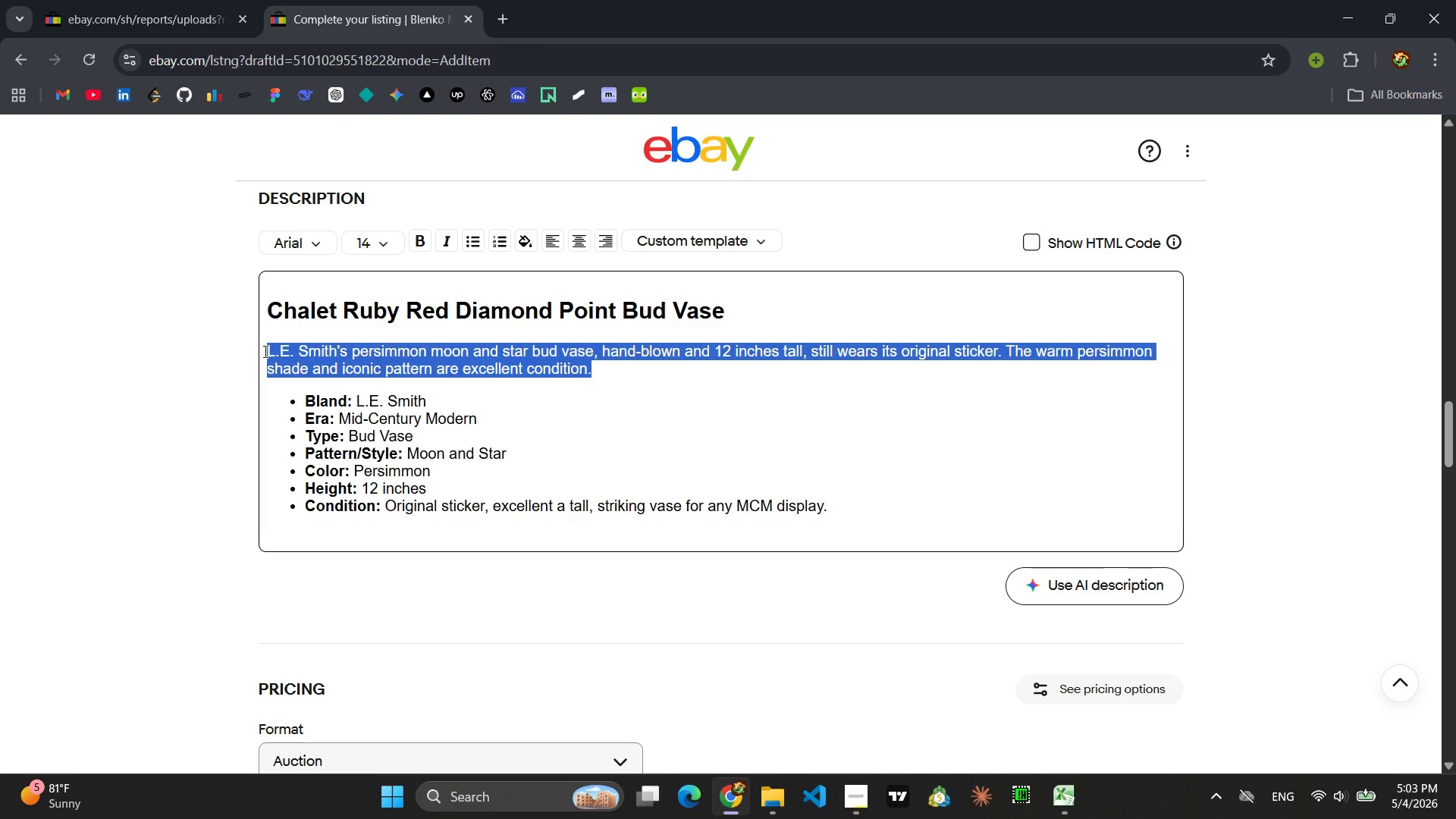 
type(Chalet's ruby red diamond point bud vase, with a heavy 10-inch base )
key(Backspace)
type(, is Candian Mi)
key(Backspace)
key(Backspace)
key(Backspace)
 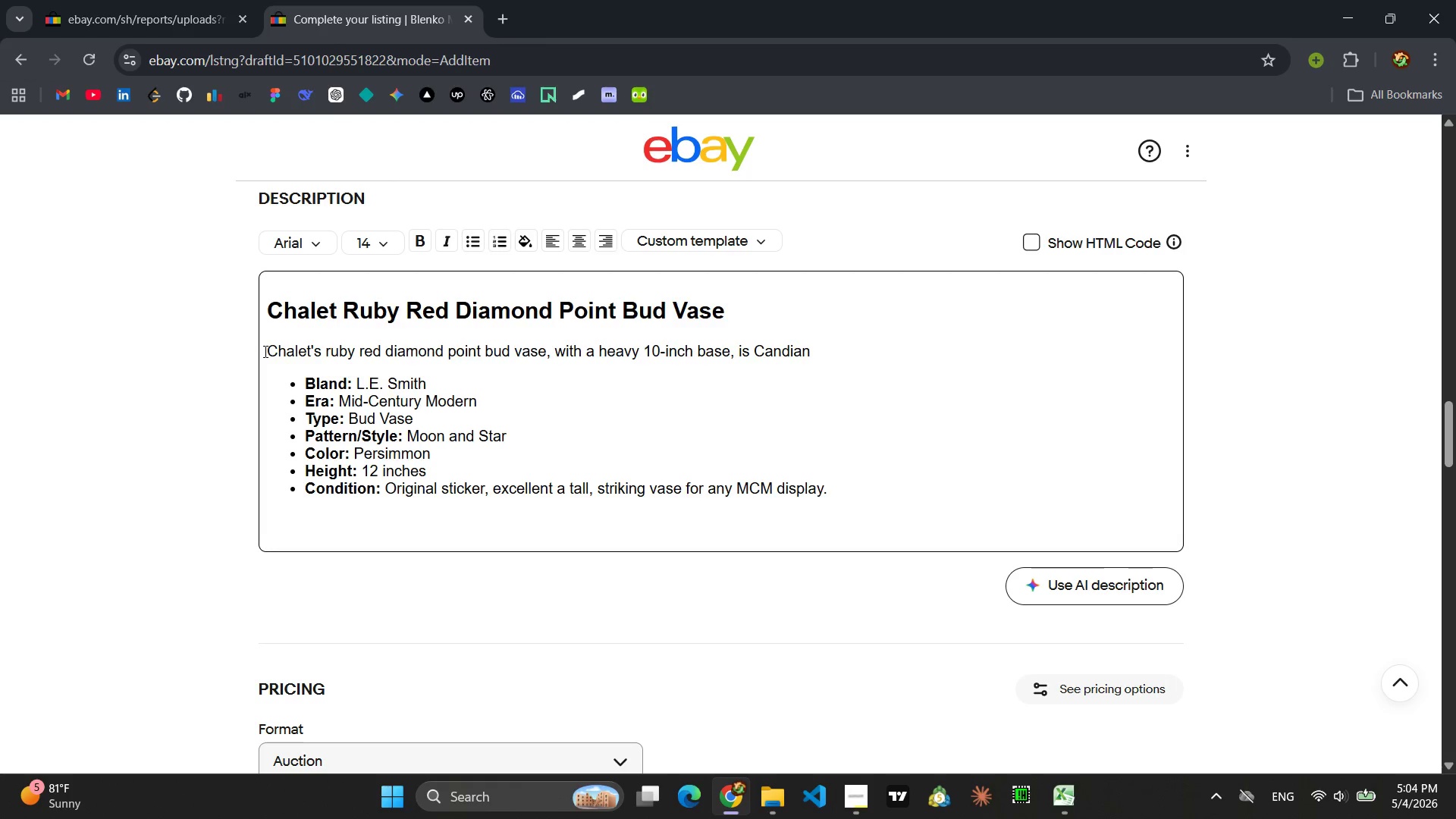 
key(ArrowLeft)
 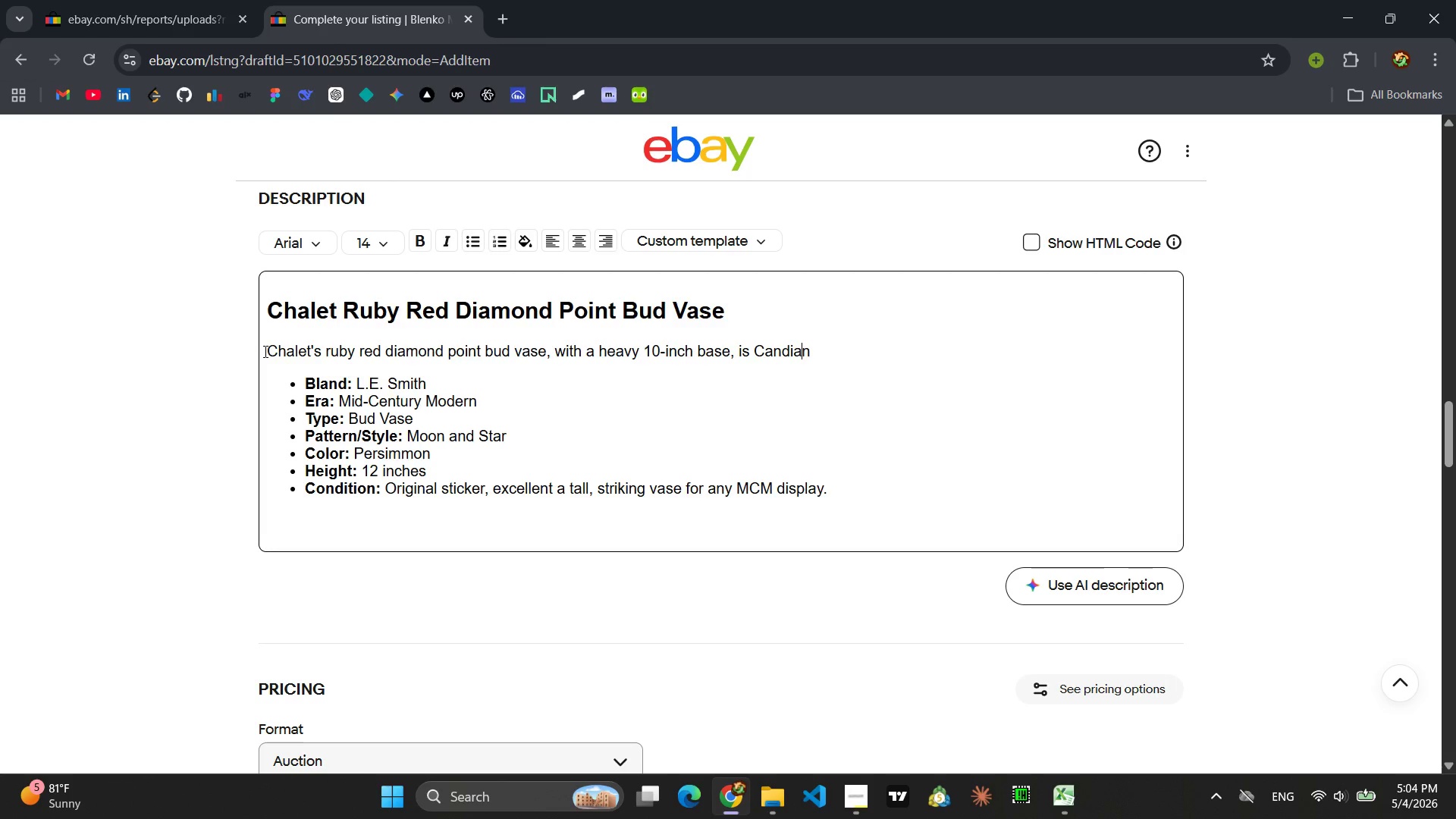 
key(ArrowLeft)
 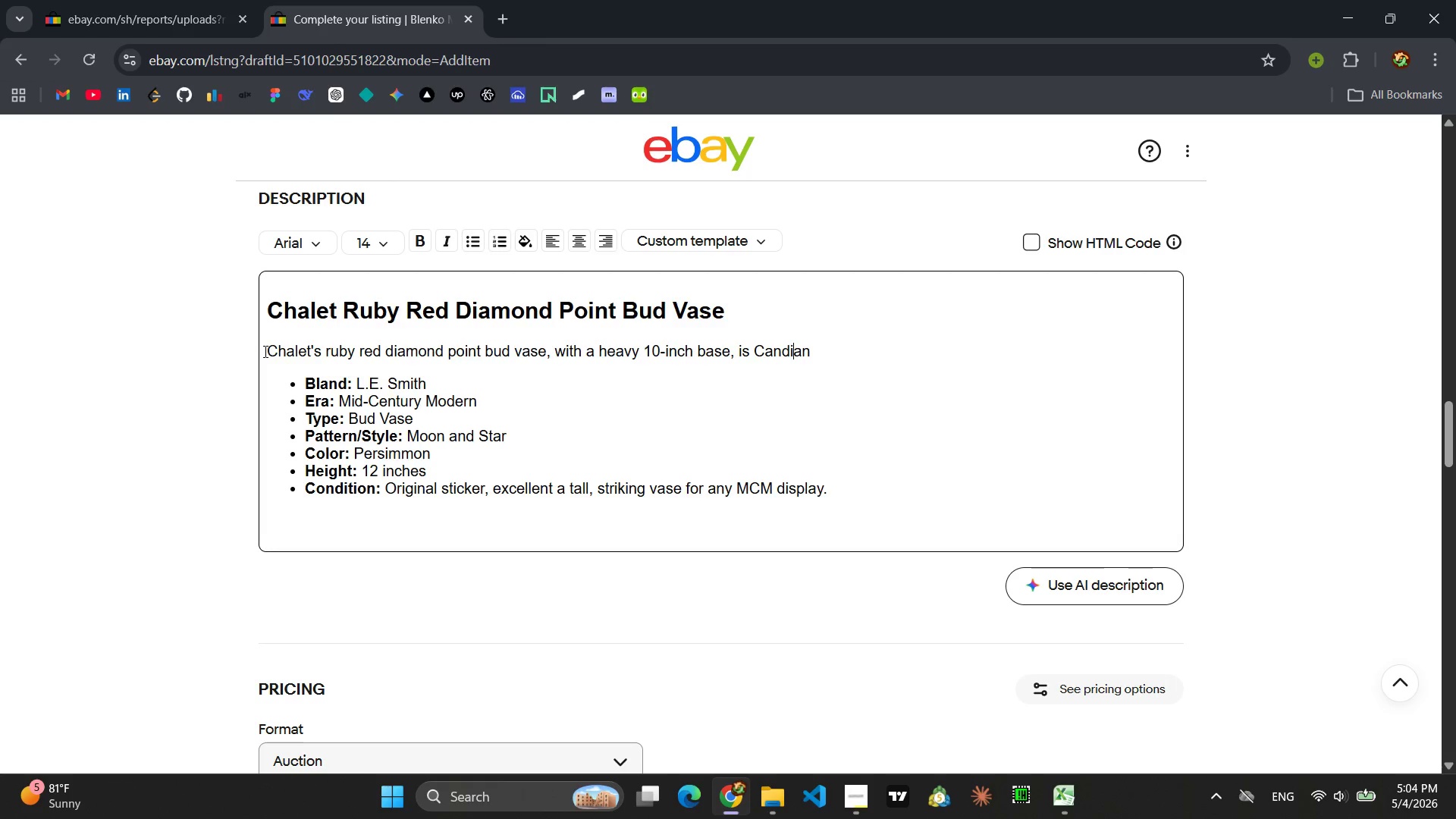 
key(ArrowLeft)
 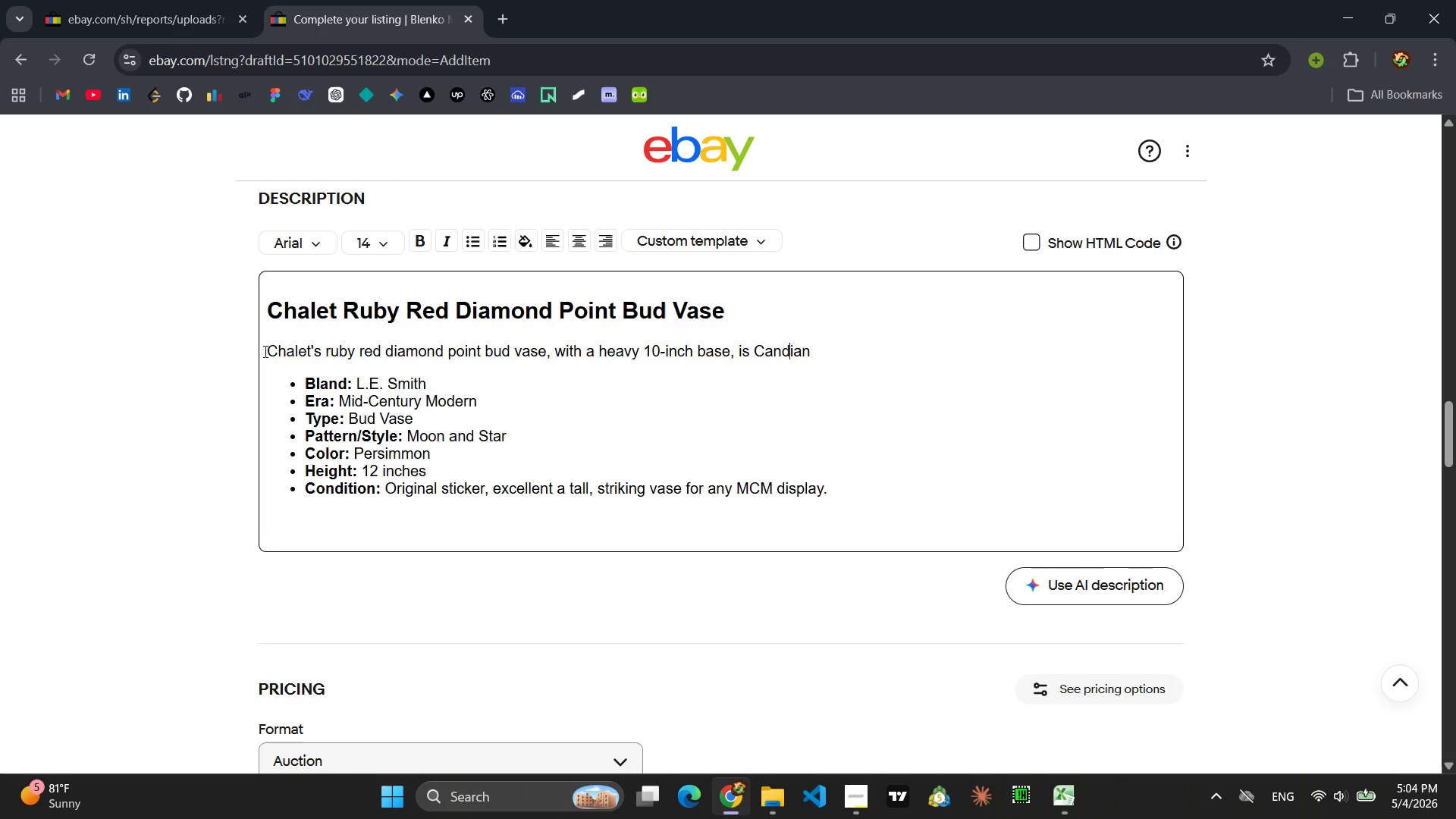 
key(ArrowLeft)
 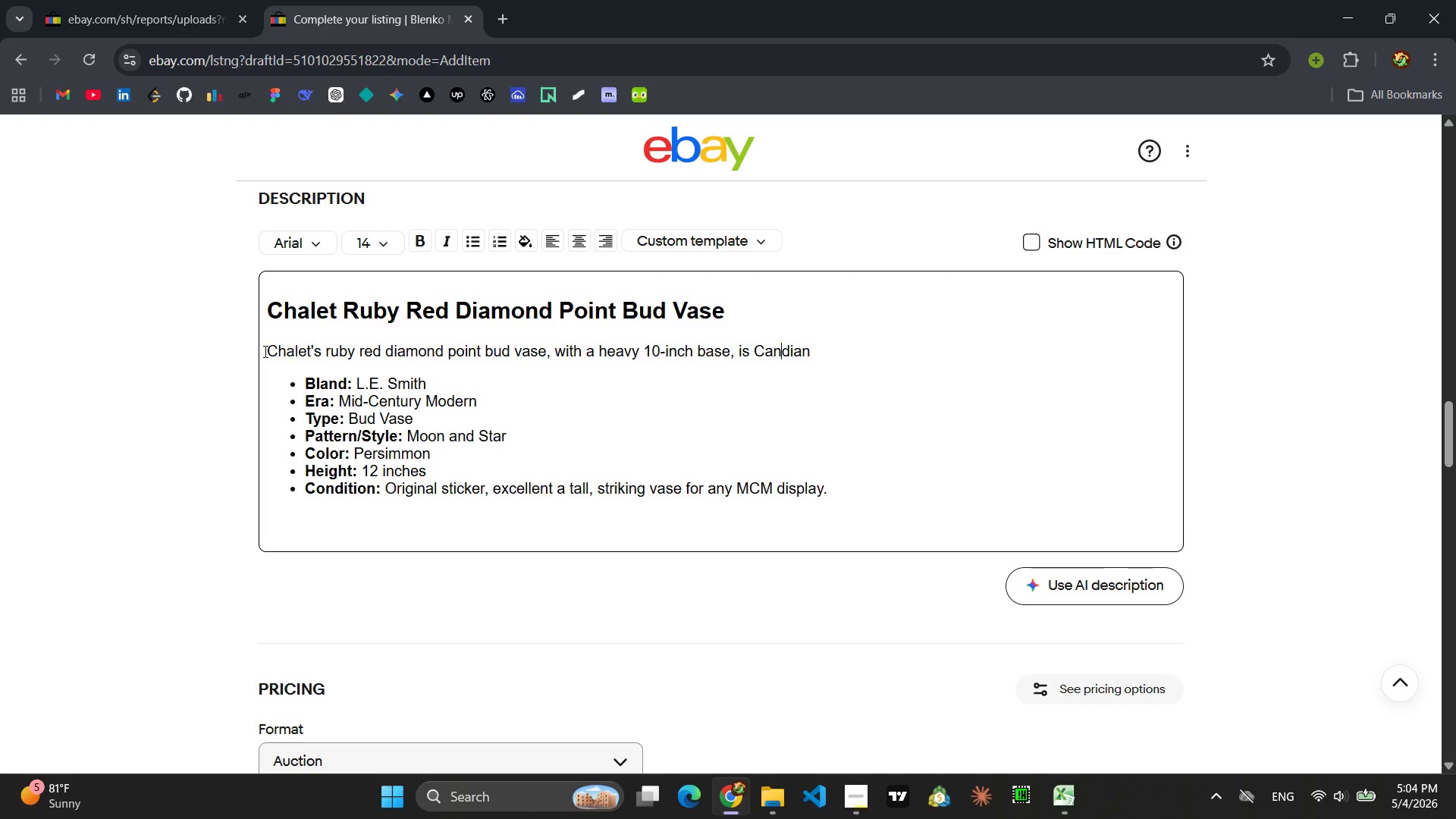 
key(A)
 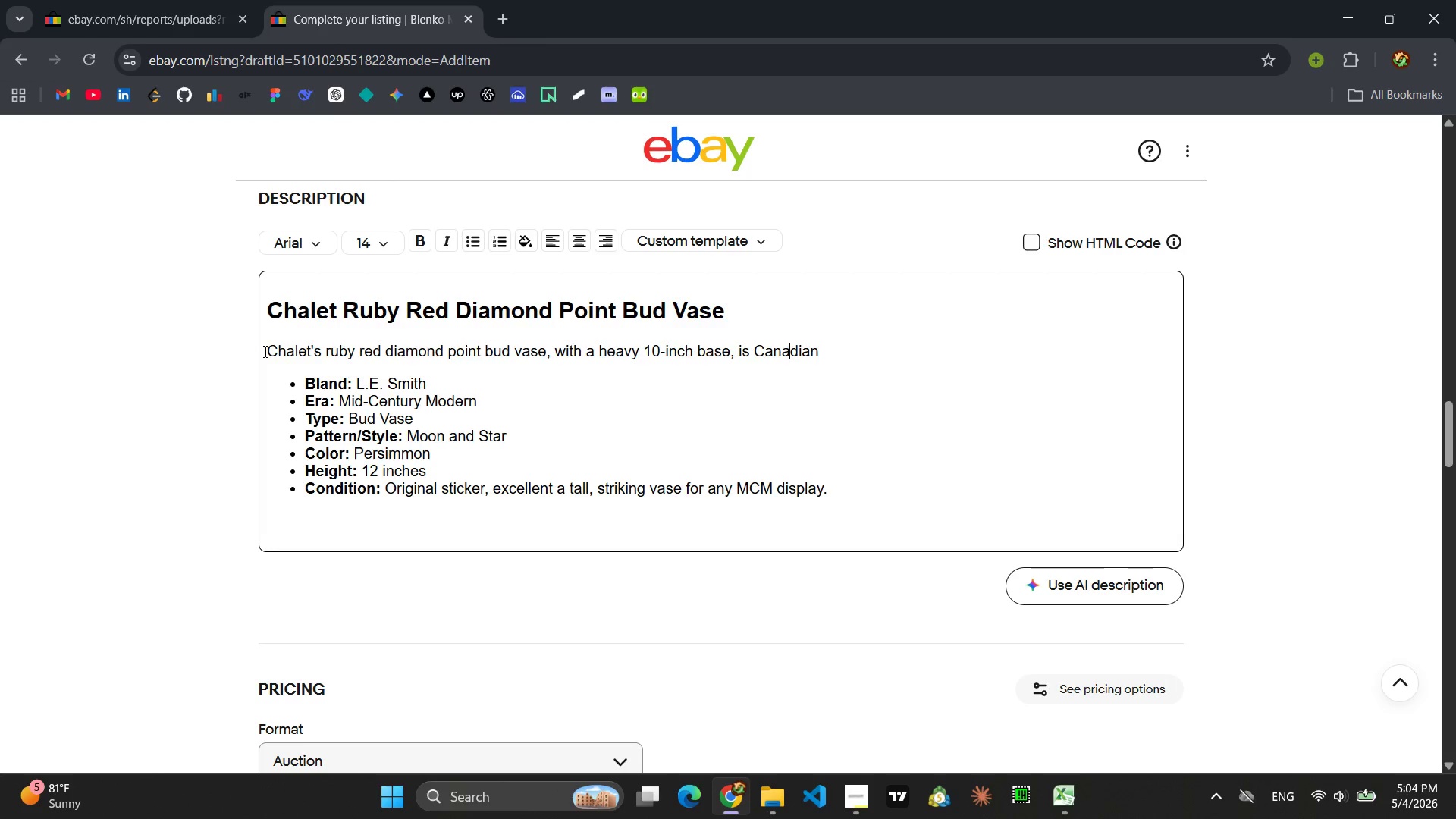 
key(ArrowRight)
 